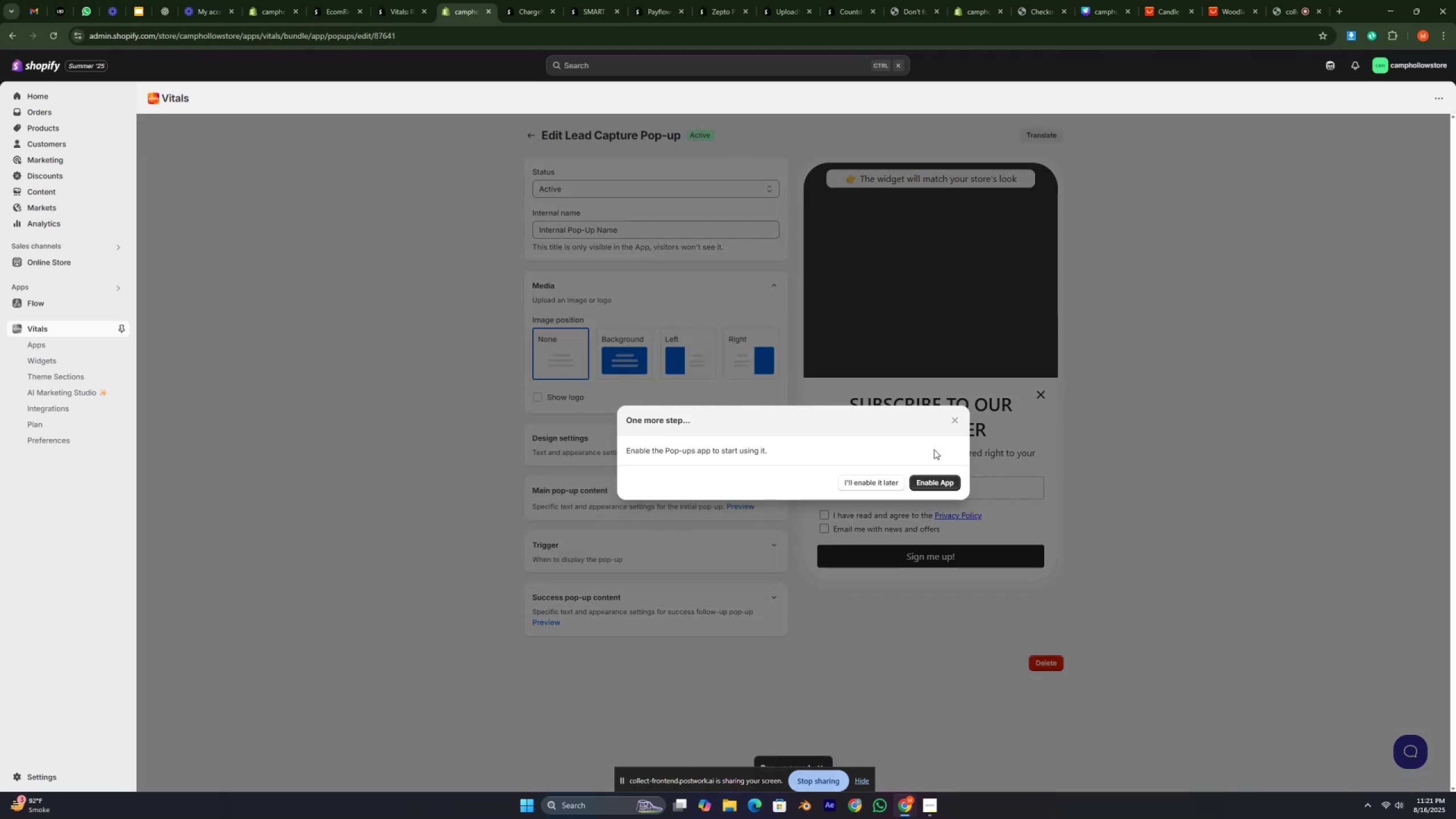 
left_click([927, 485])
 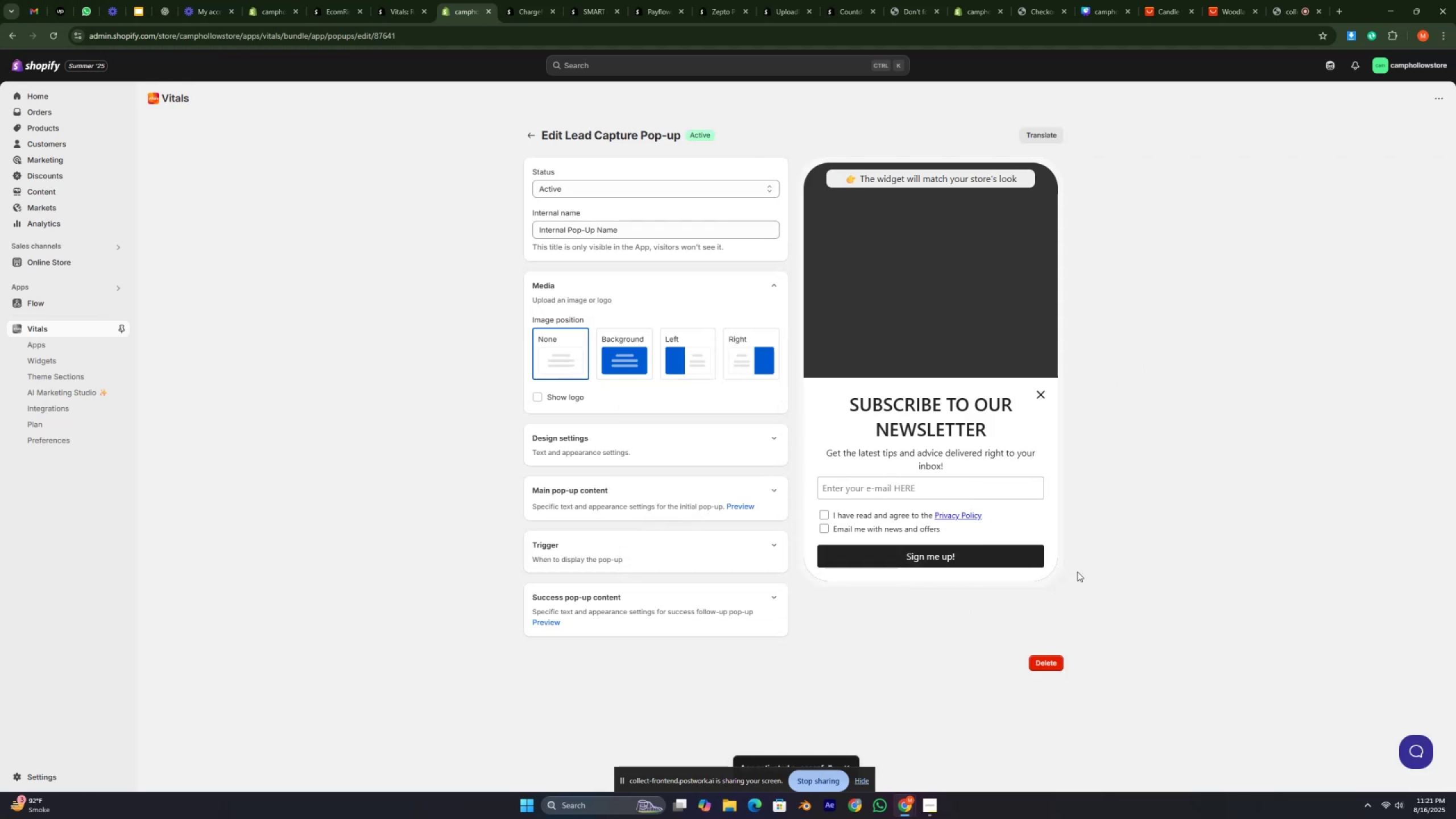 
scroll: coordinate [697, 407], scroll_direction: up, amount: 4.0
 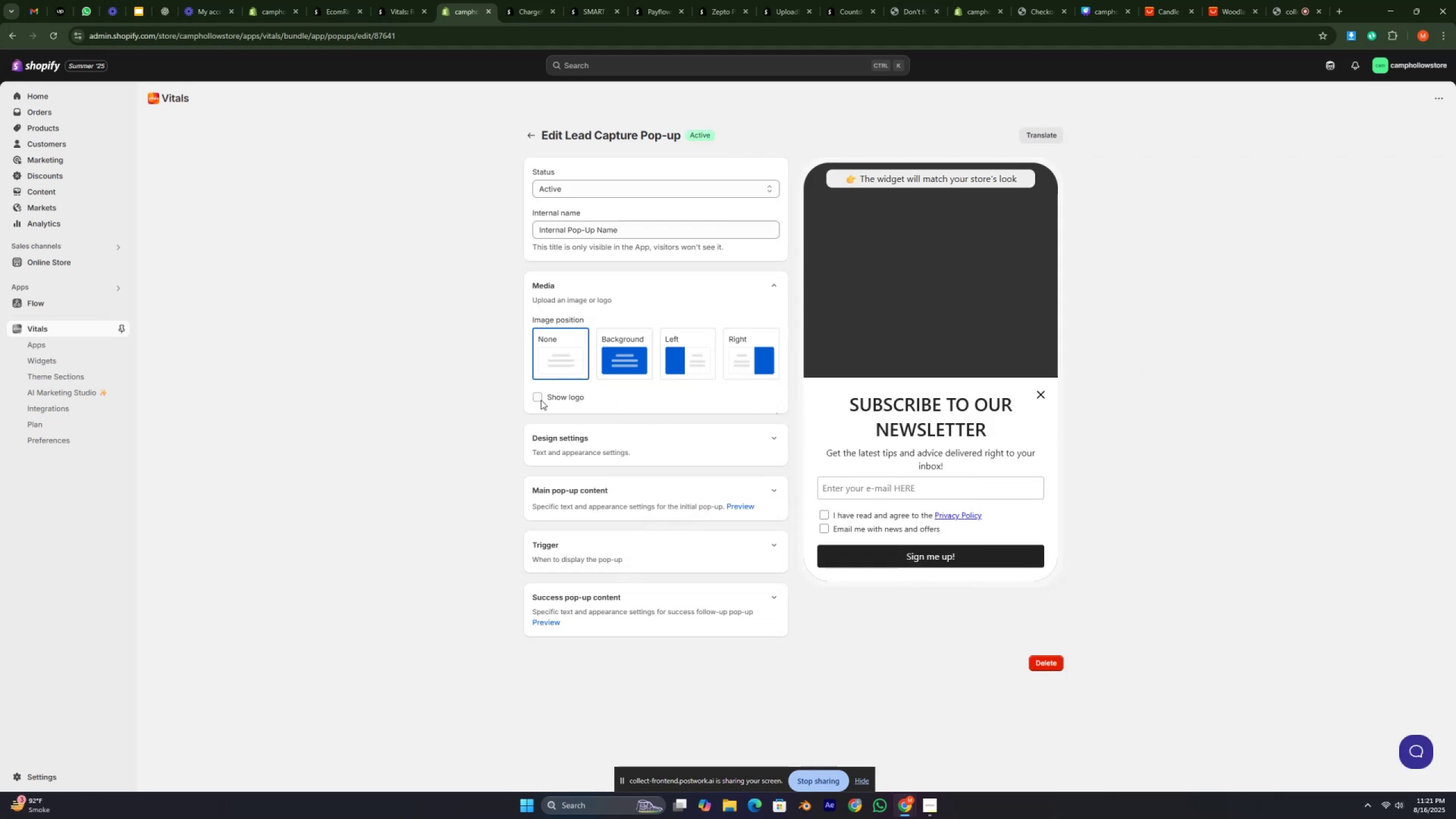 
left_click([541, 400])
 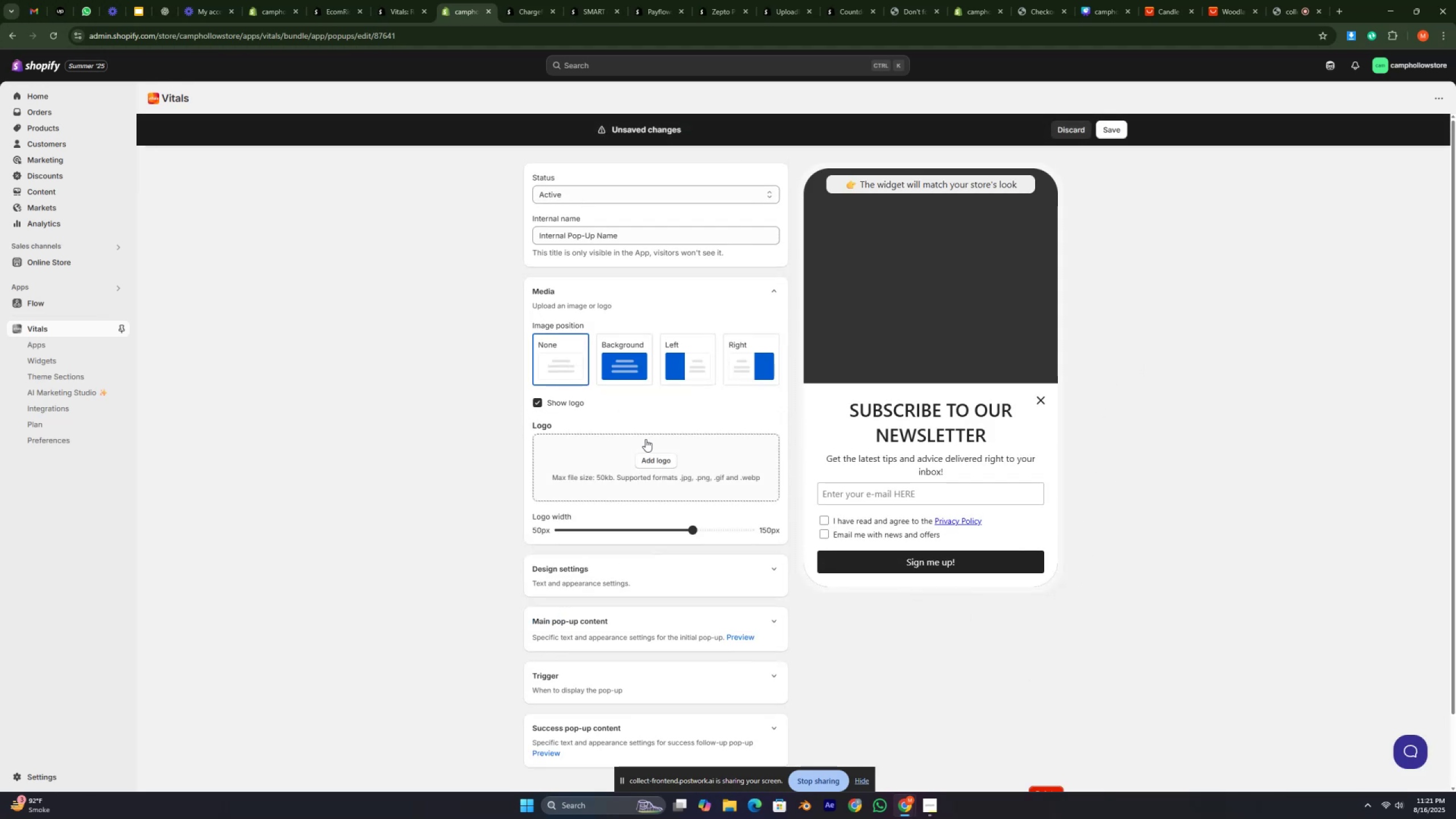 
left_click([534, 404])
 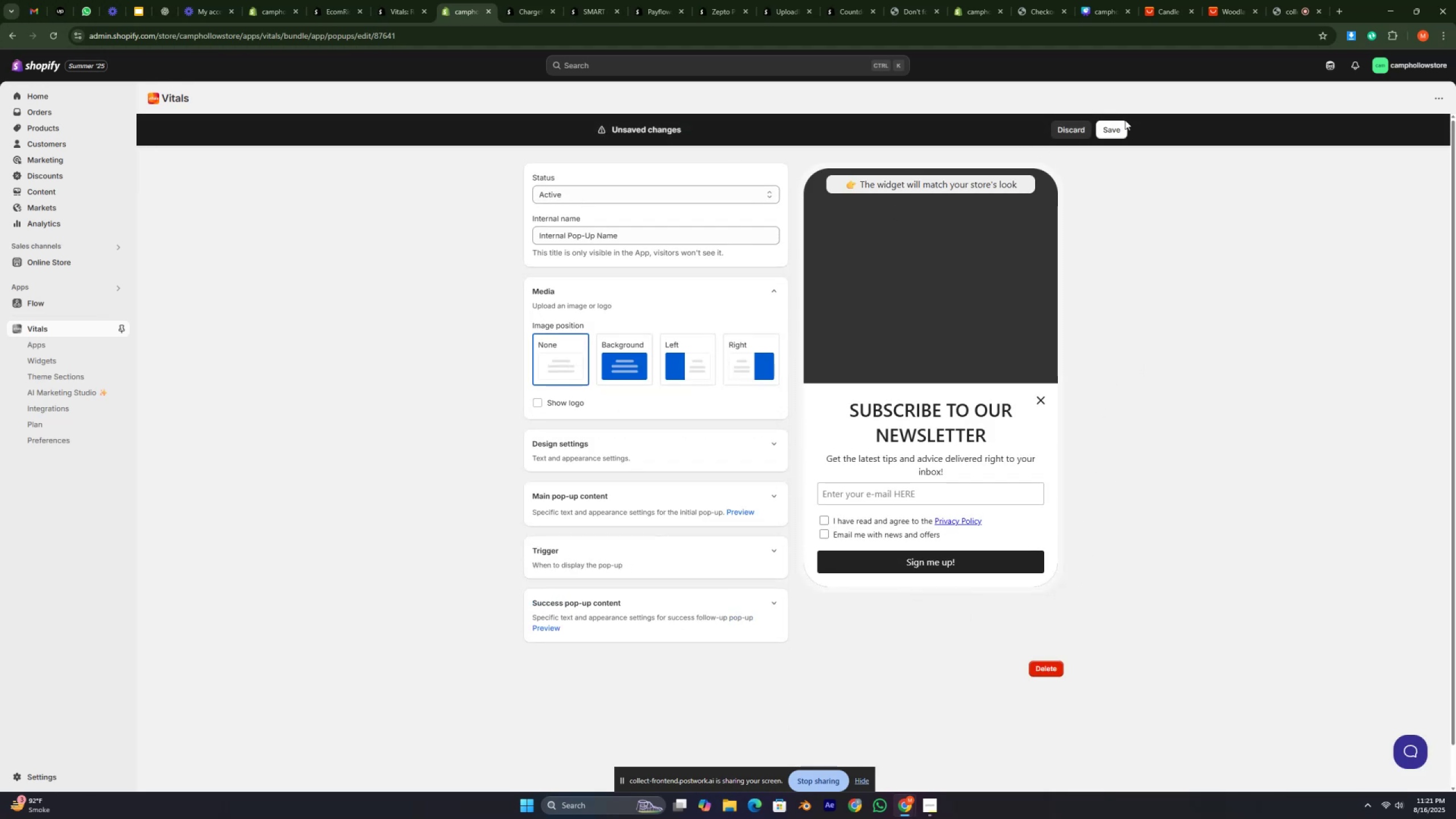 
left_click([1114, 135])
 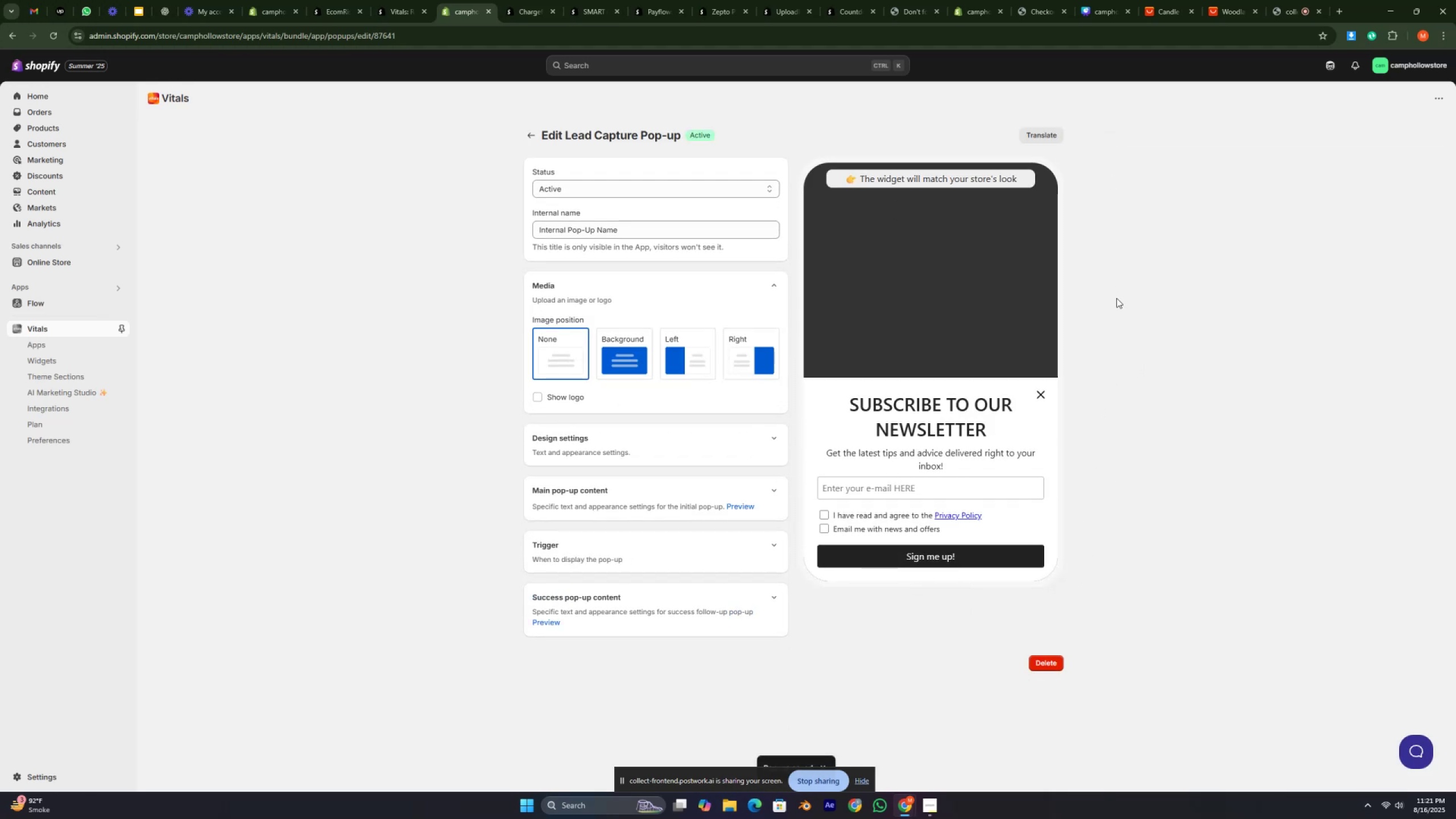 
key(Control+ControlLeft)
 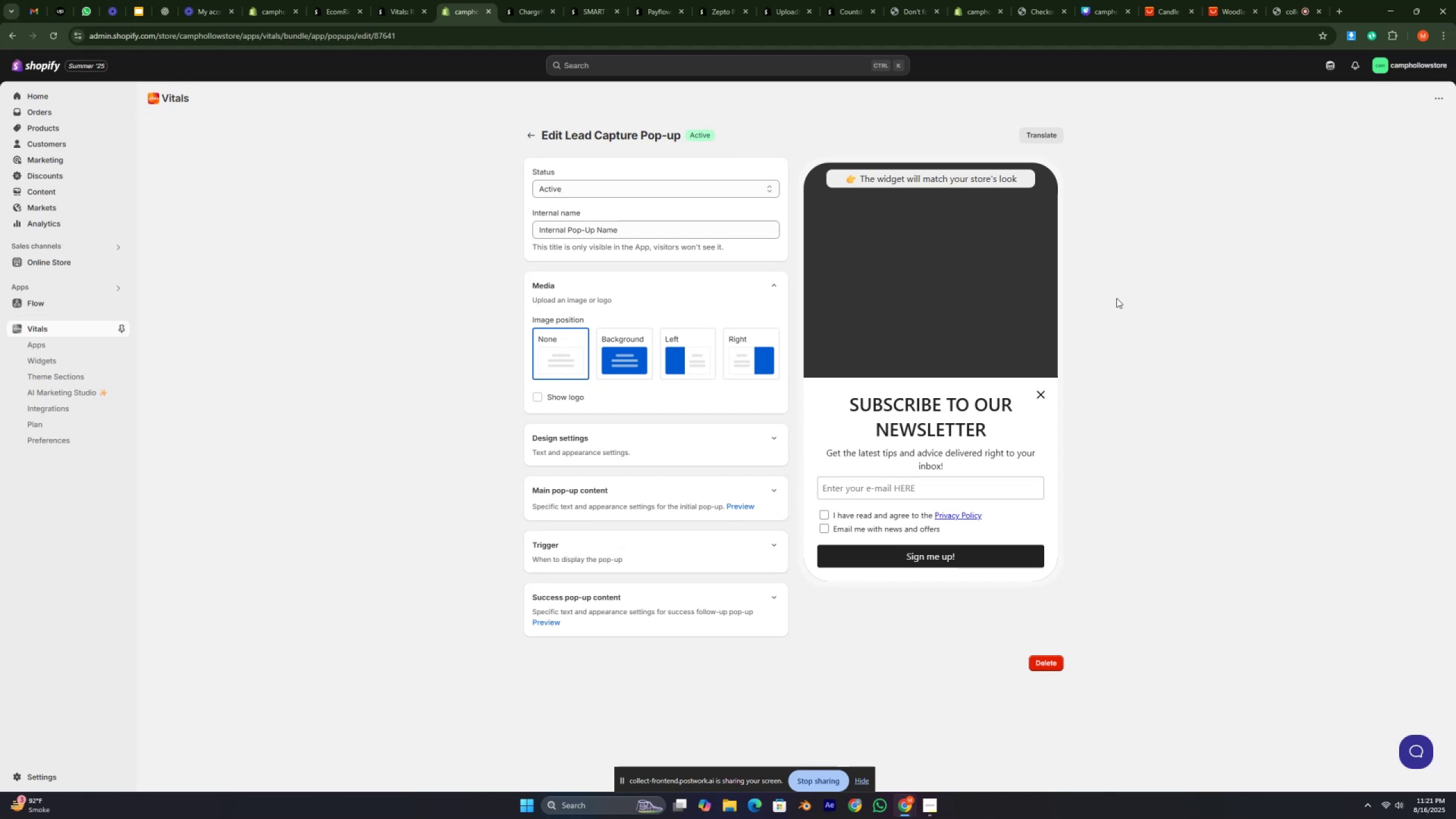 
key(Control+ControlLeft)
 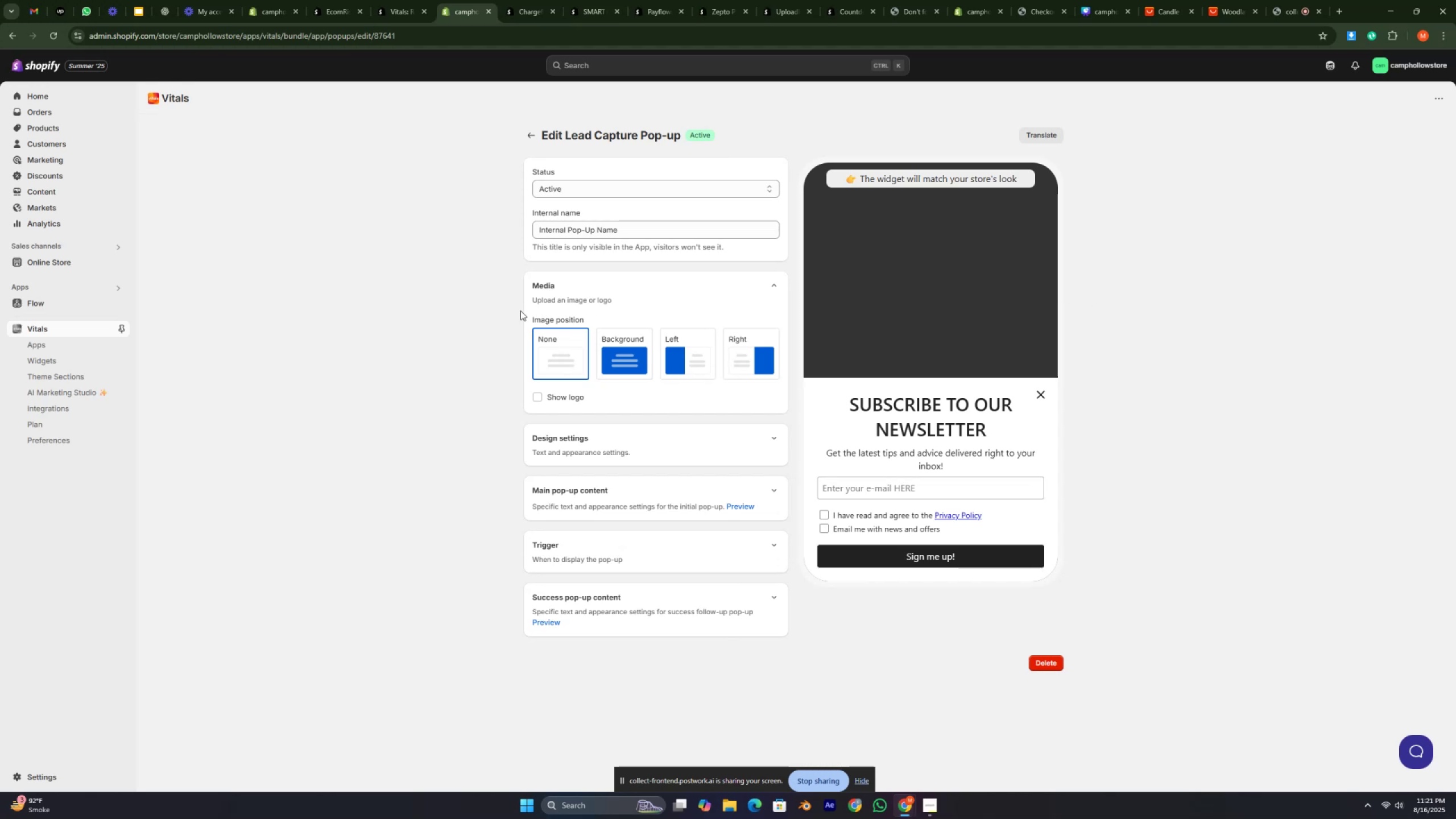 
scroll: coordinate [460, 293], scroll_direction: up, amount: 7.0
 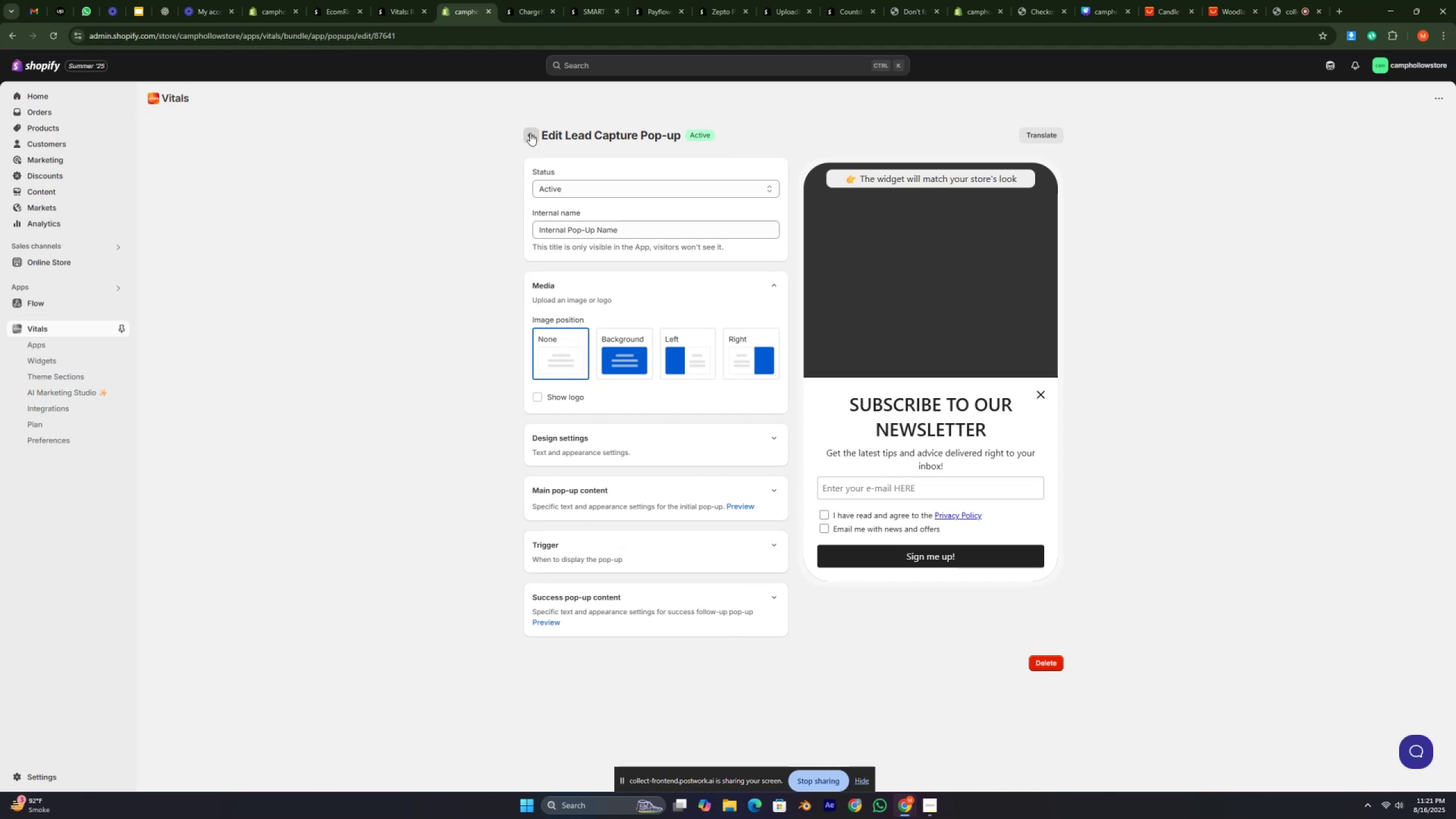 
left_click([522, 135])
 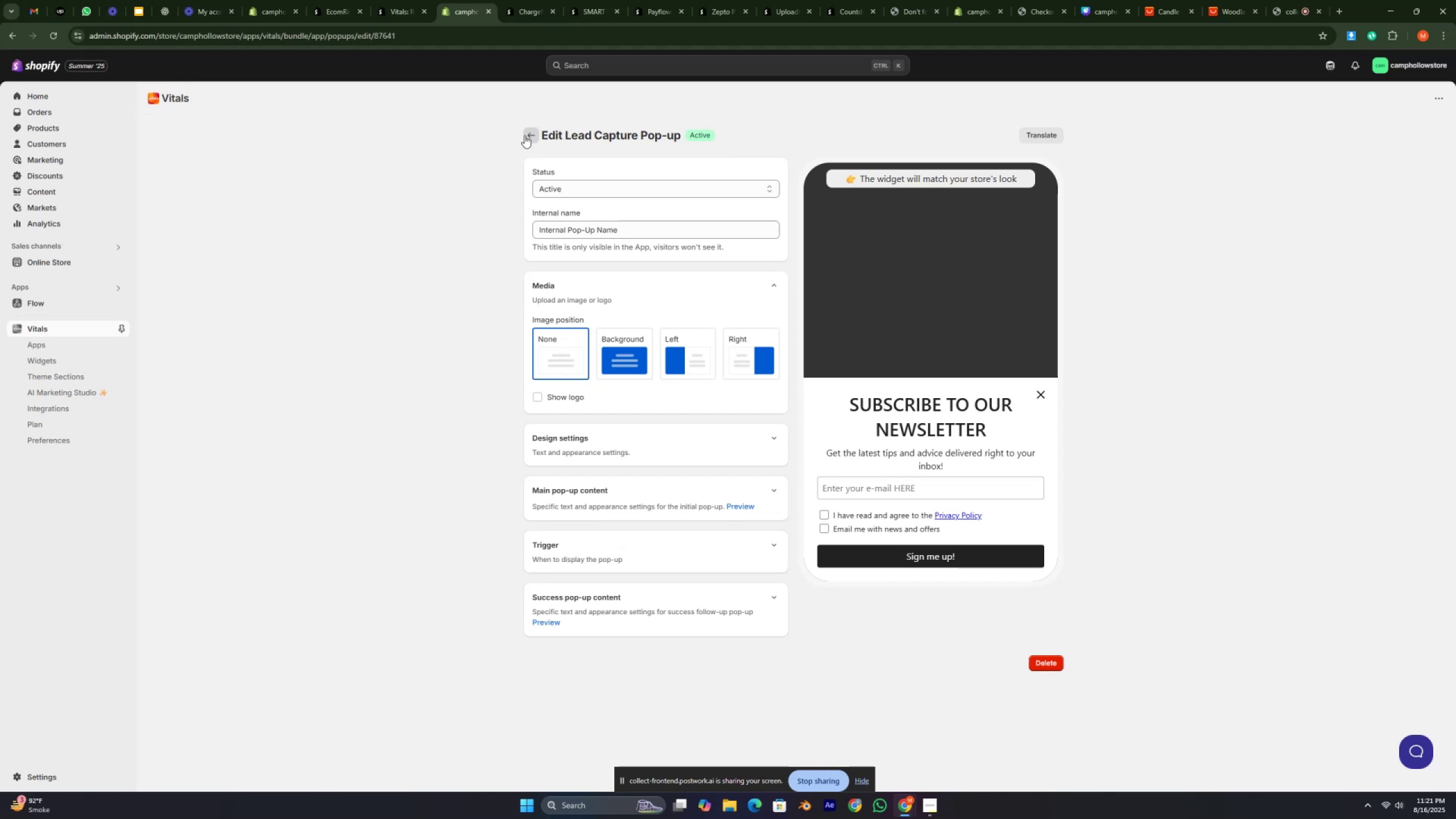 
left_click([524, 135])
 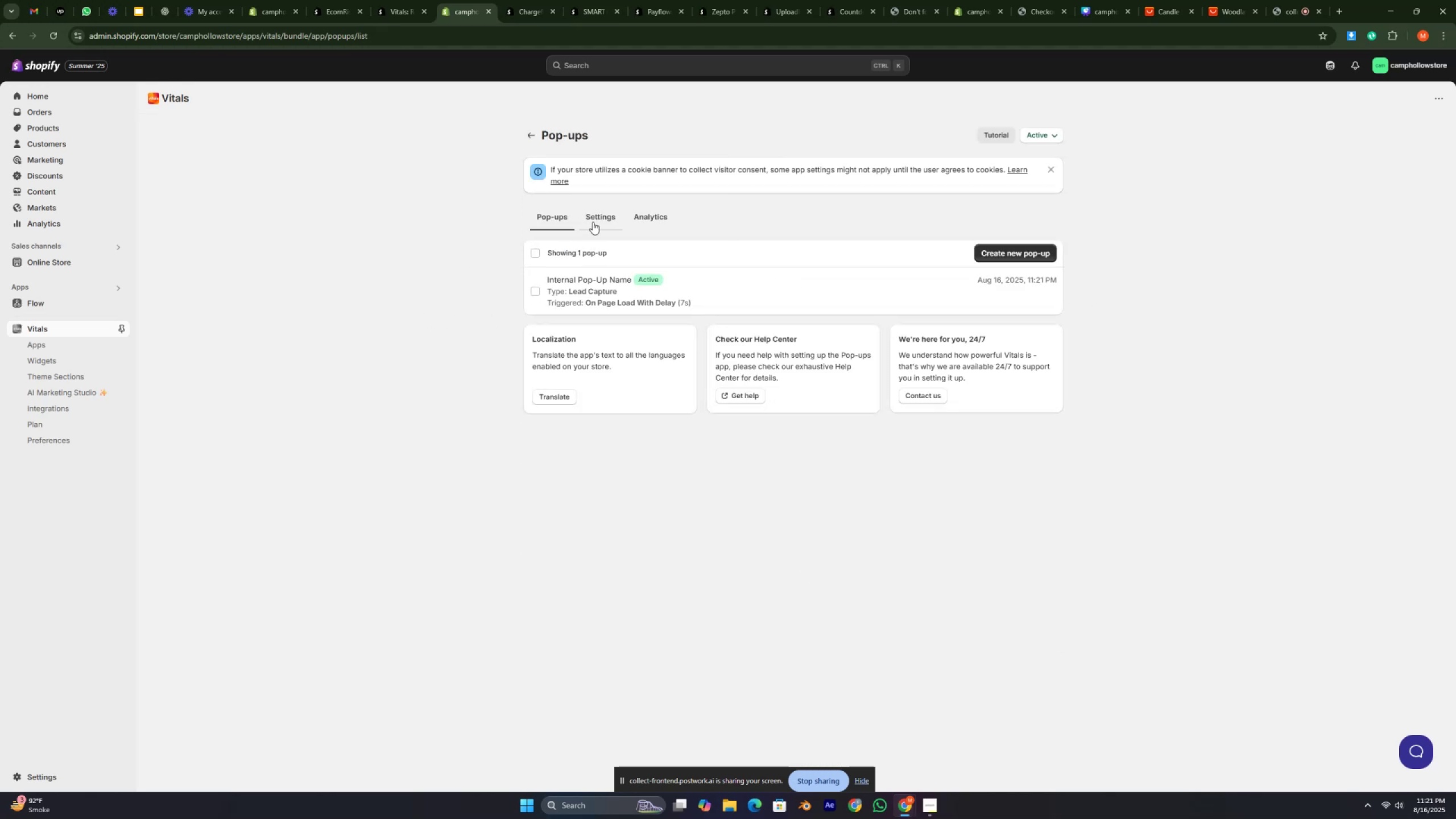 
left_click([593, 220])
 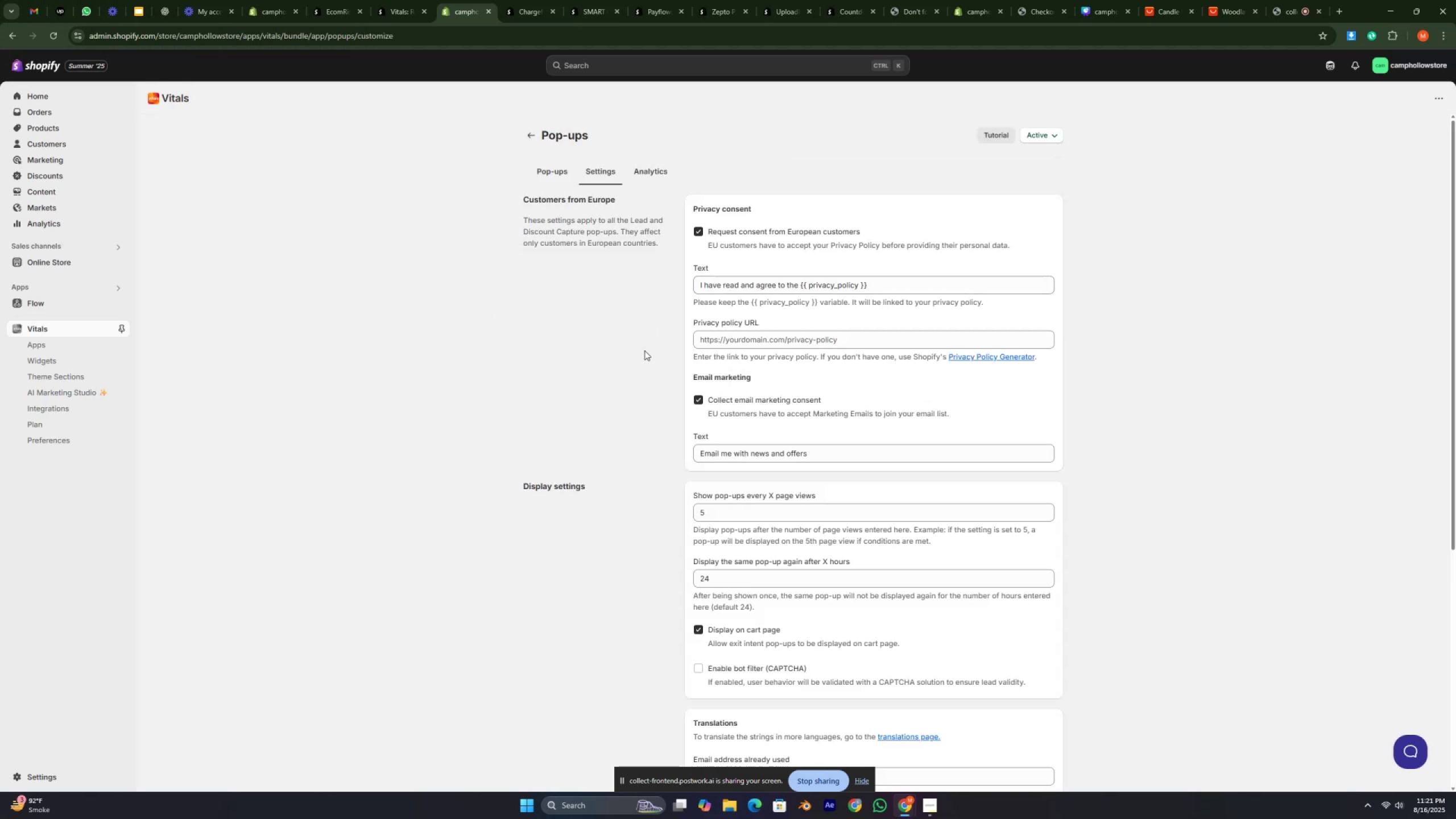 
scroll: coordinate [673, 414], scroll_direction: down, amount: 13.0
 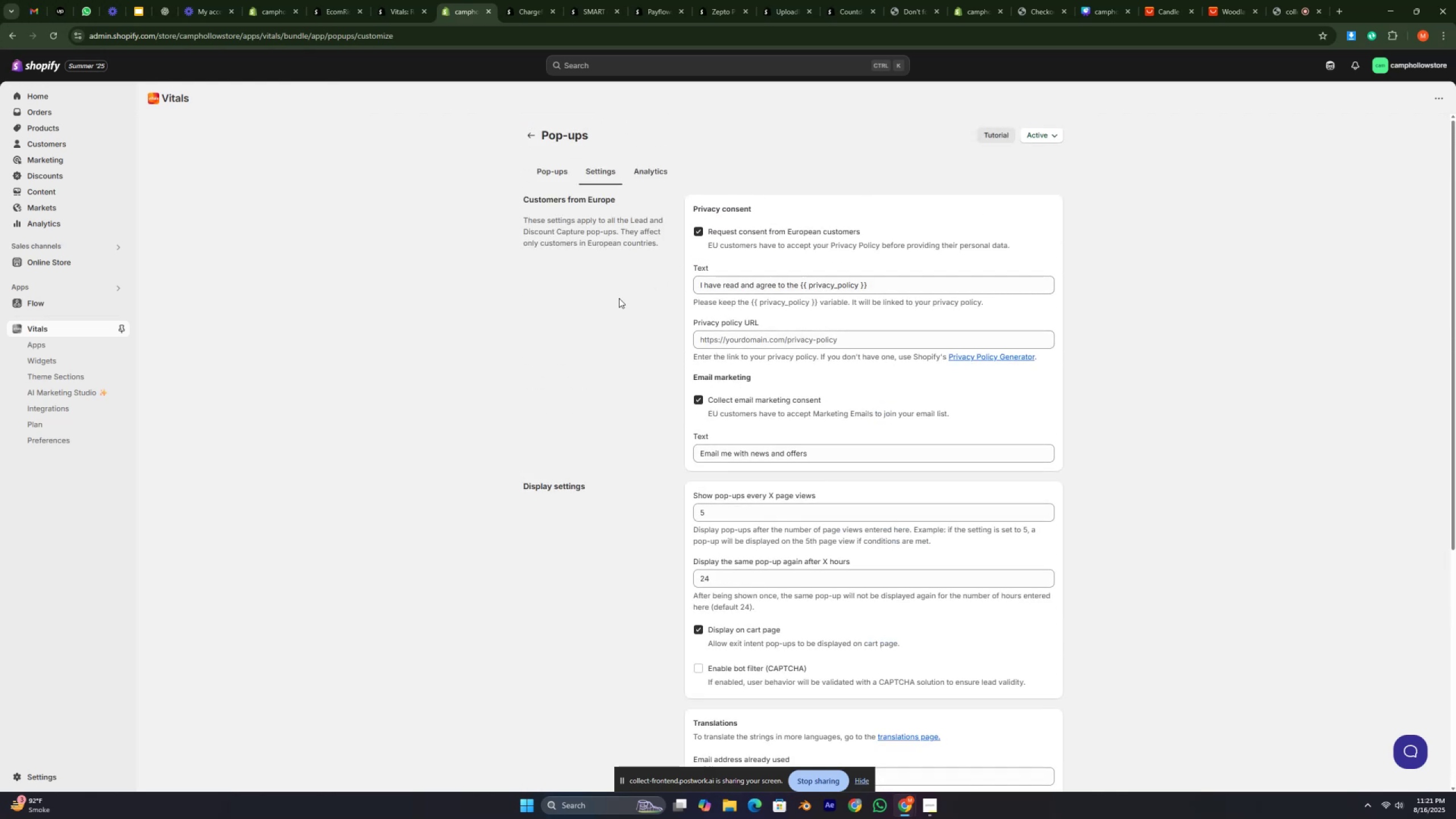 
left_click([548, 175])
 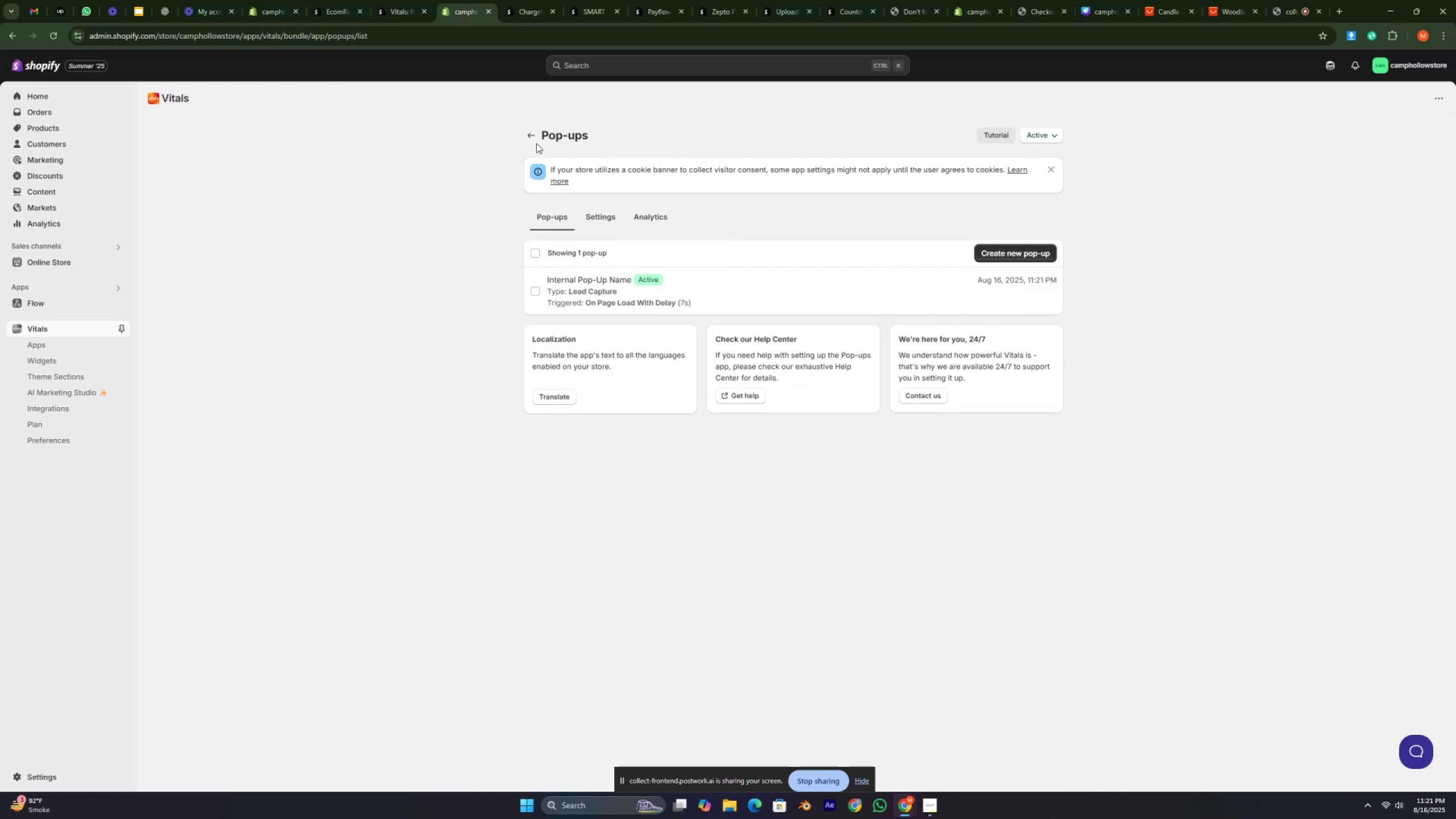 
left_click([532, 139])
 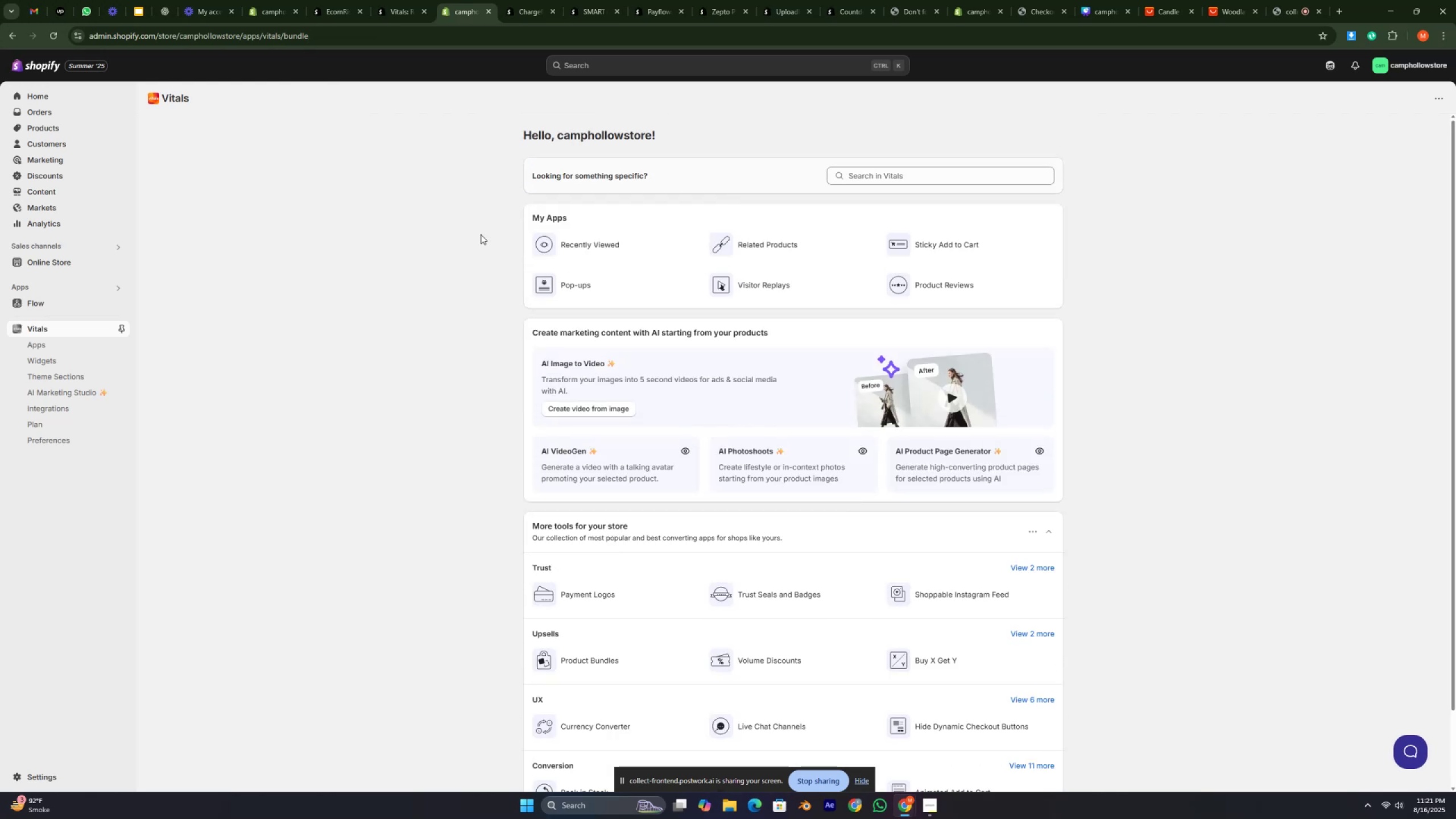 
left_click([468, 278])
 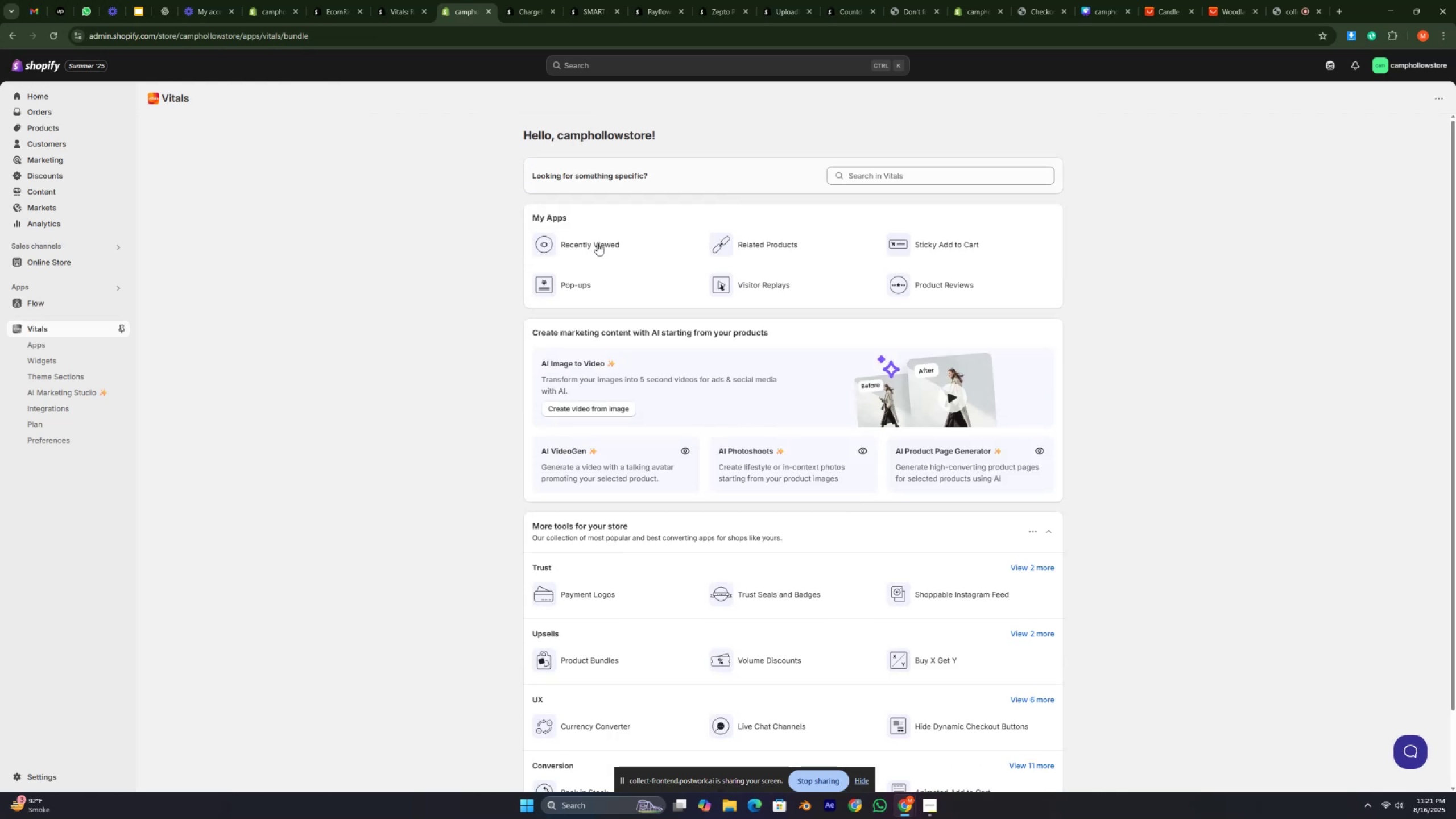 
left_click([597, 238])
 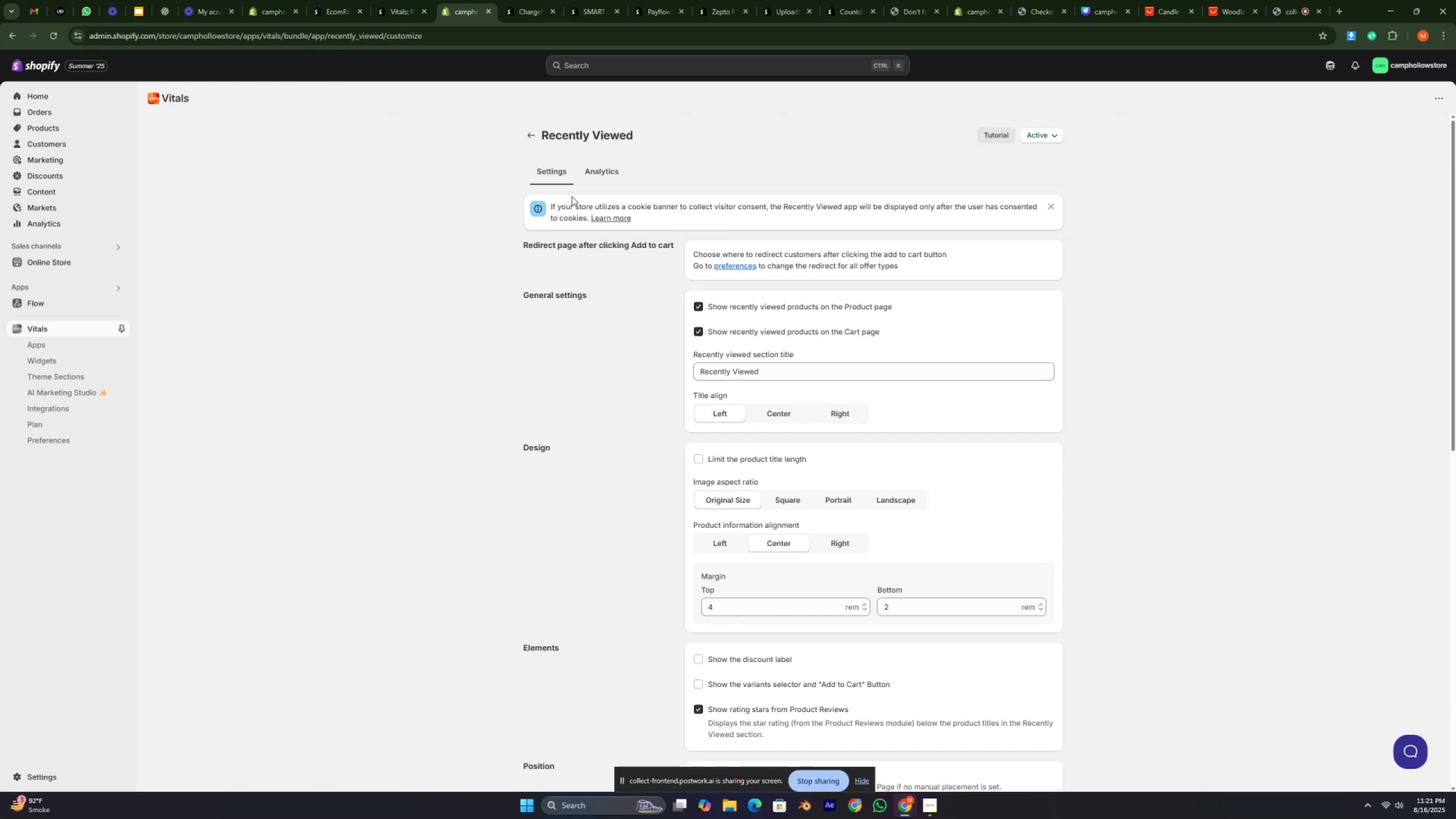 
left_click([531, 135])
 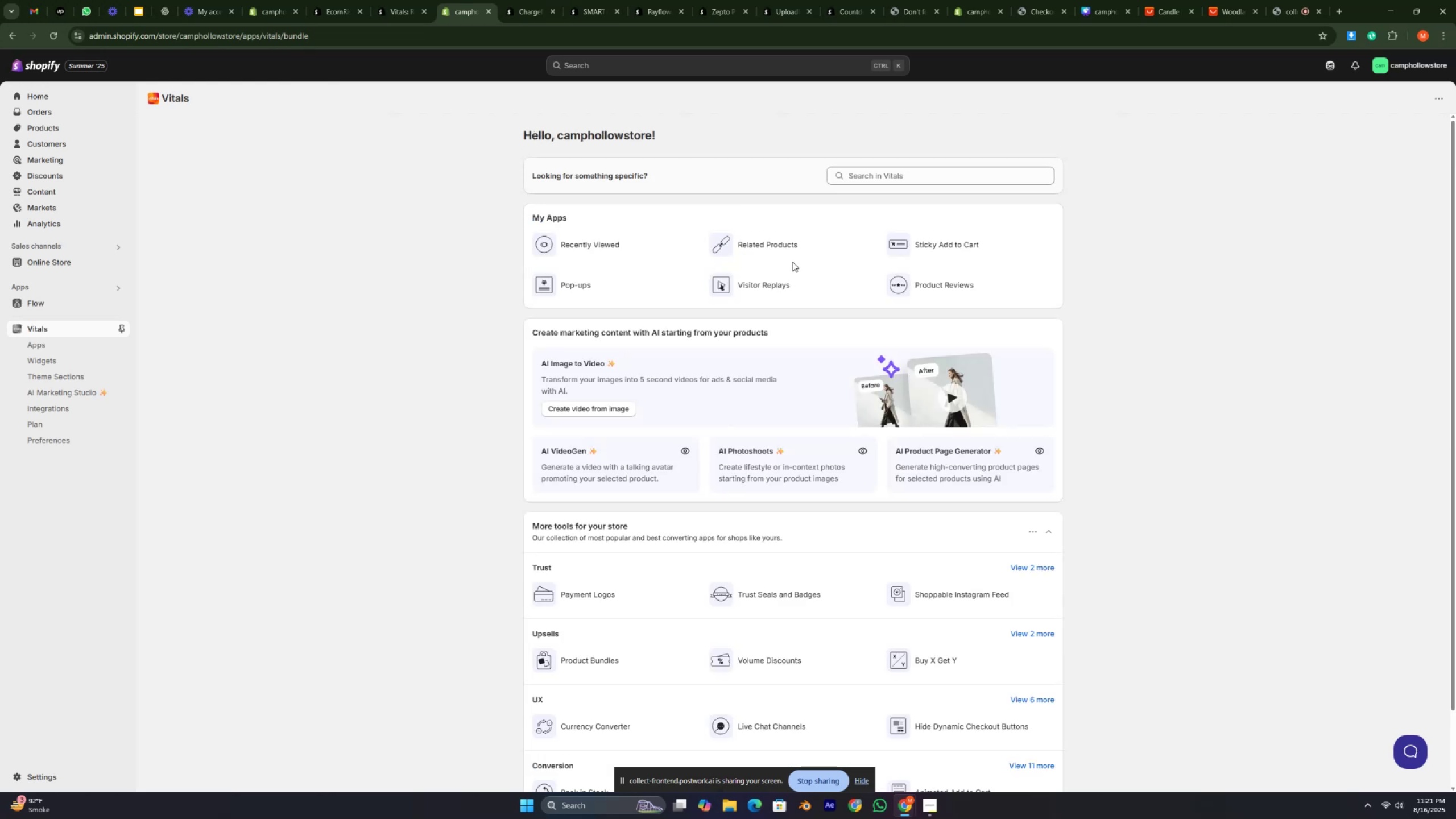 
left_click([771, 238])
 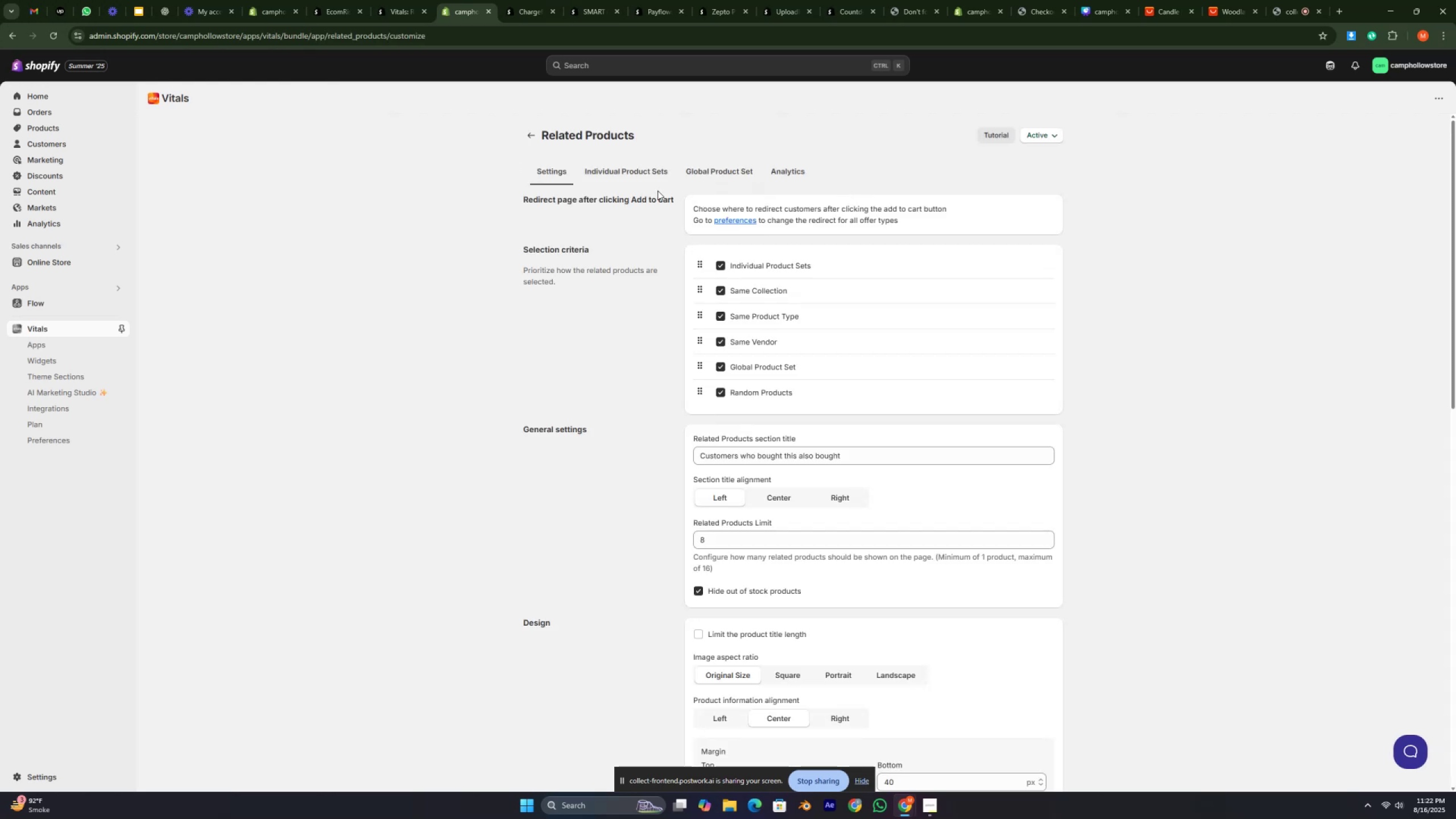 
scroll: coordinate [634, 393], scroll_direction: none, amount: 0.0
 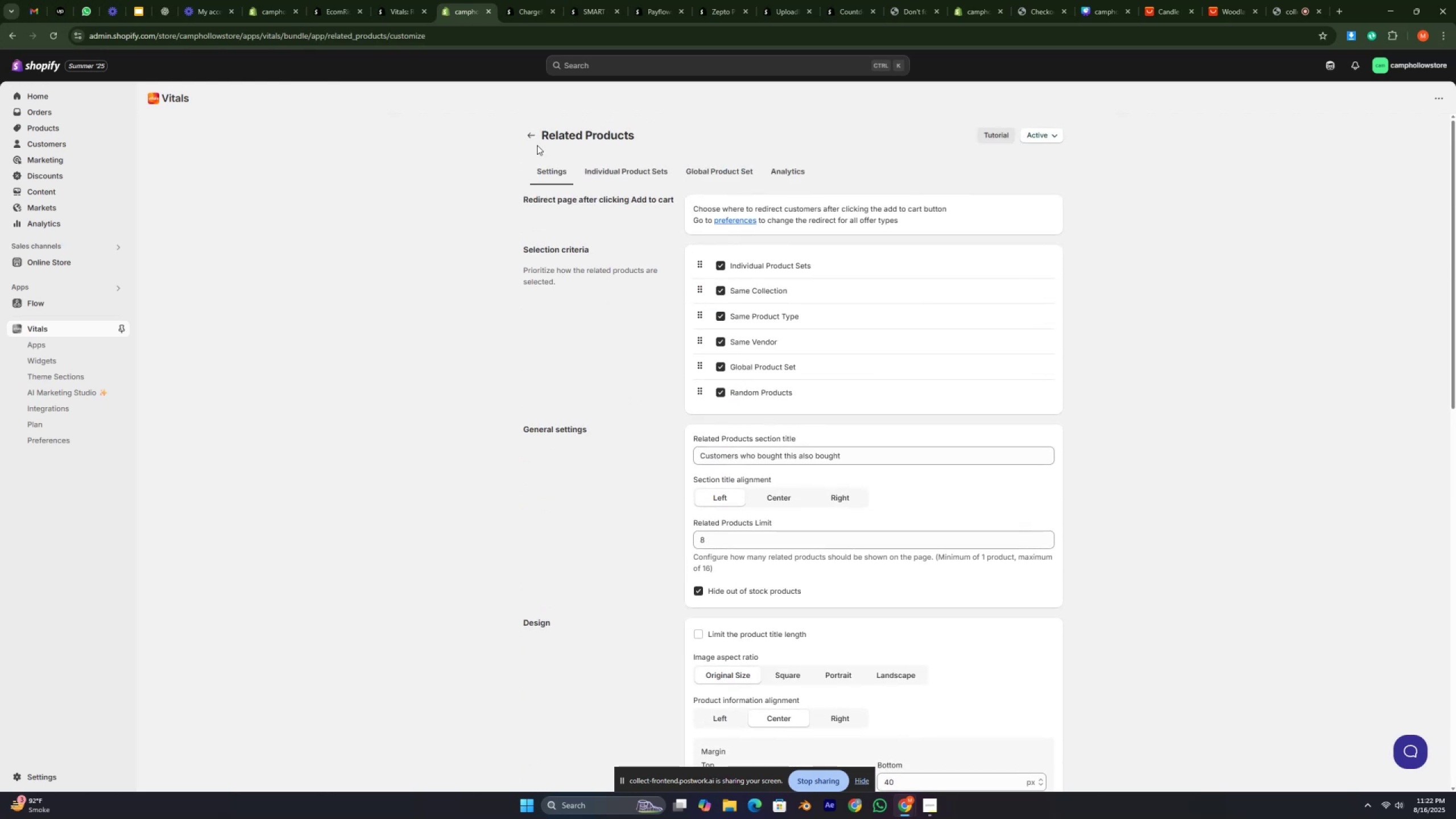 
left_click([527, 132])
 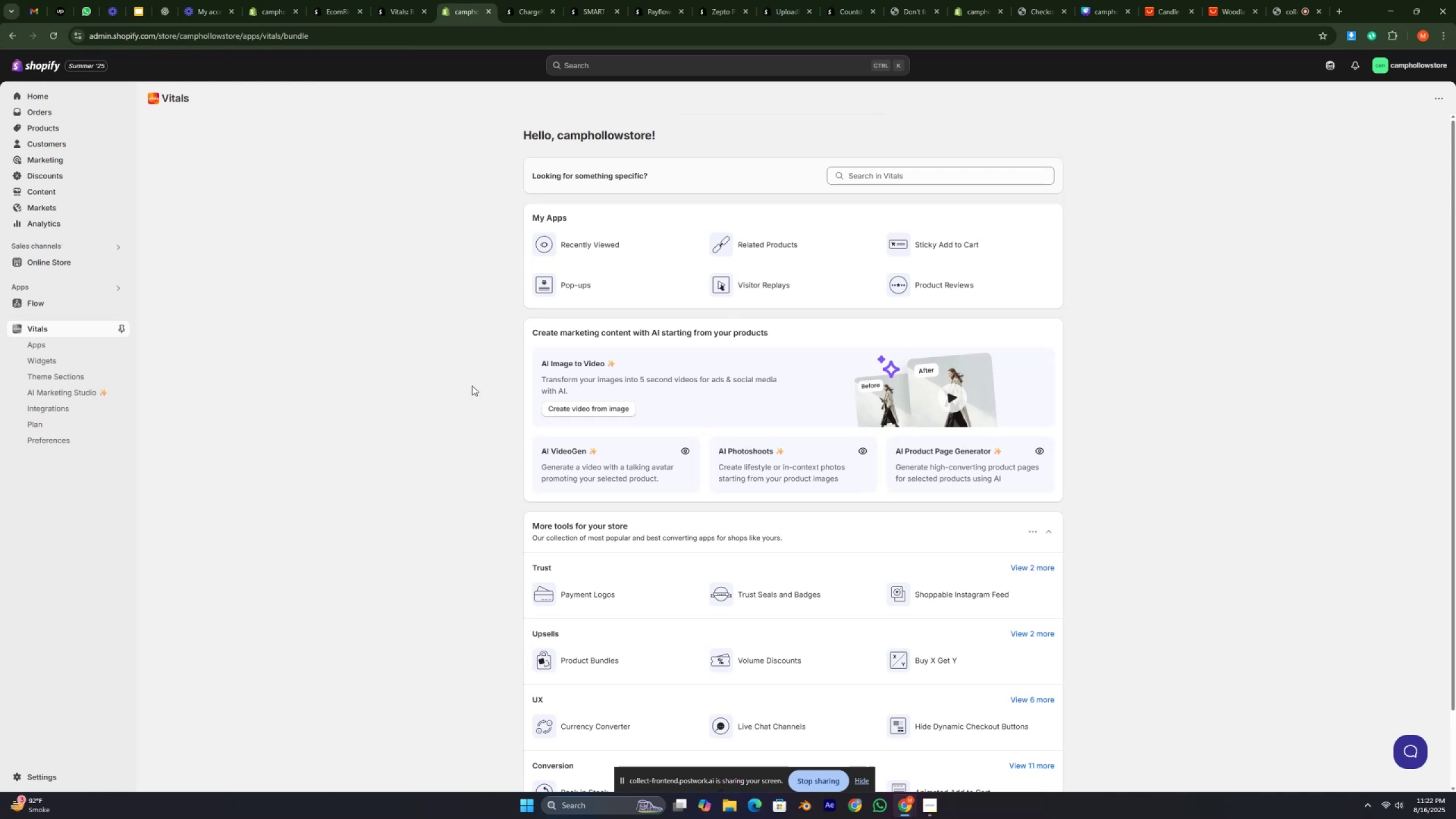 
scroll: coordinate [470, 401], scroll_direction: down, amount: 25.0
 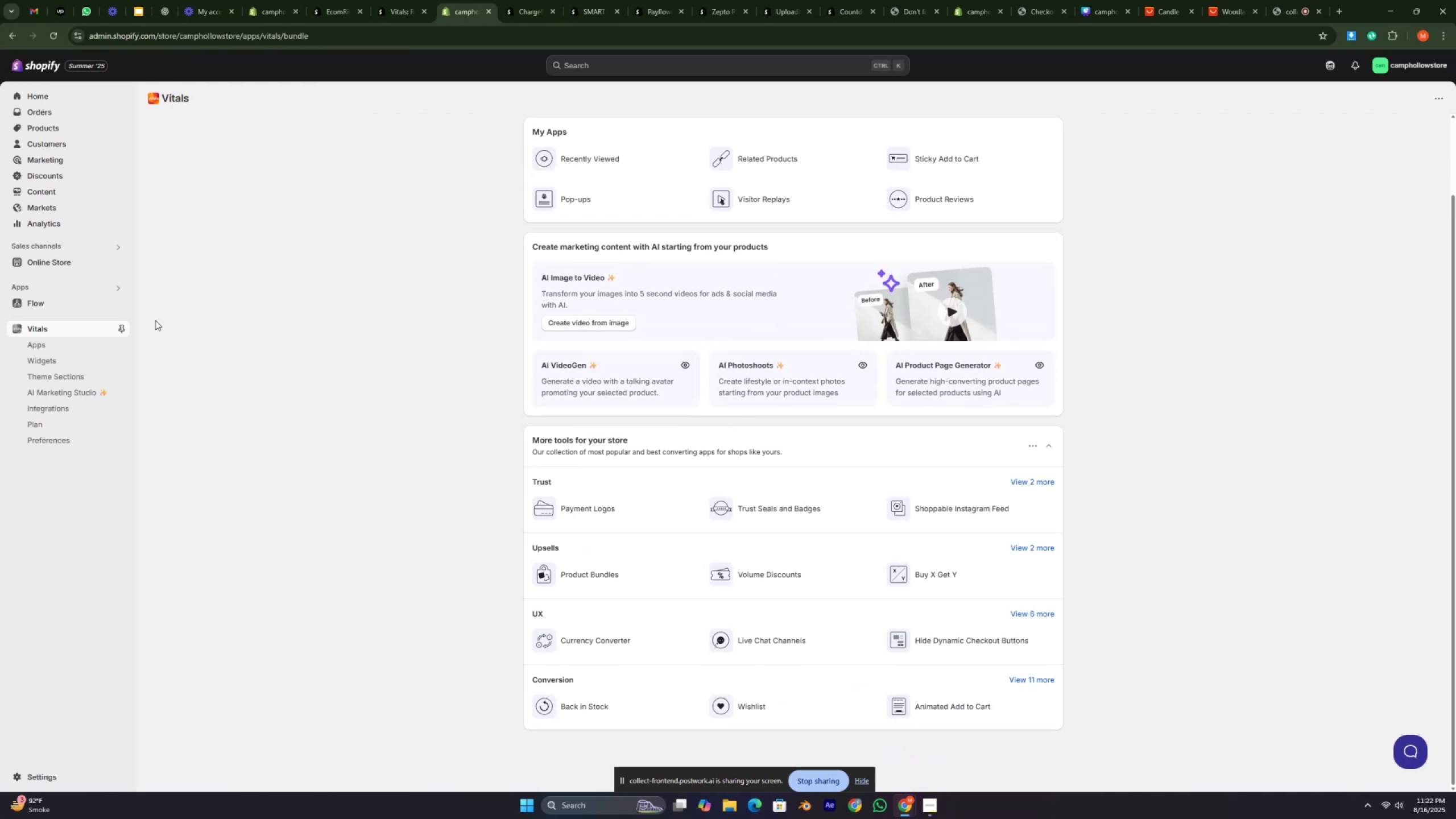 
left_click([65, 349])
 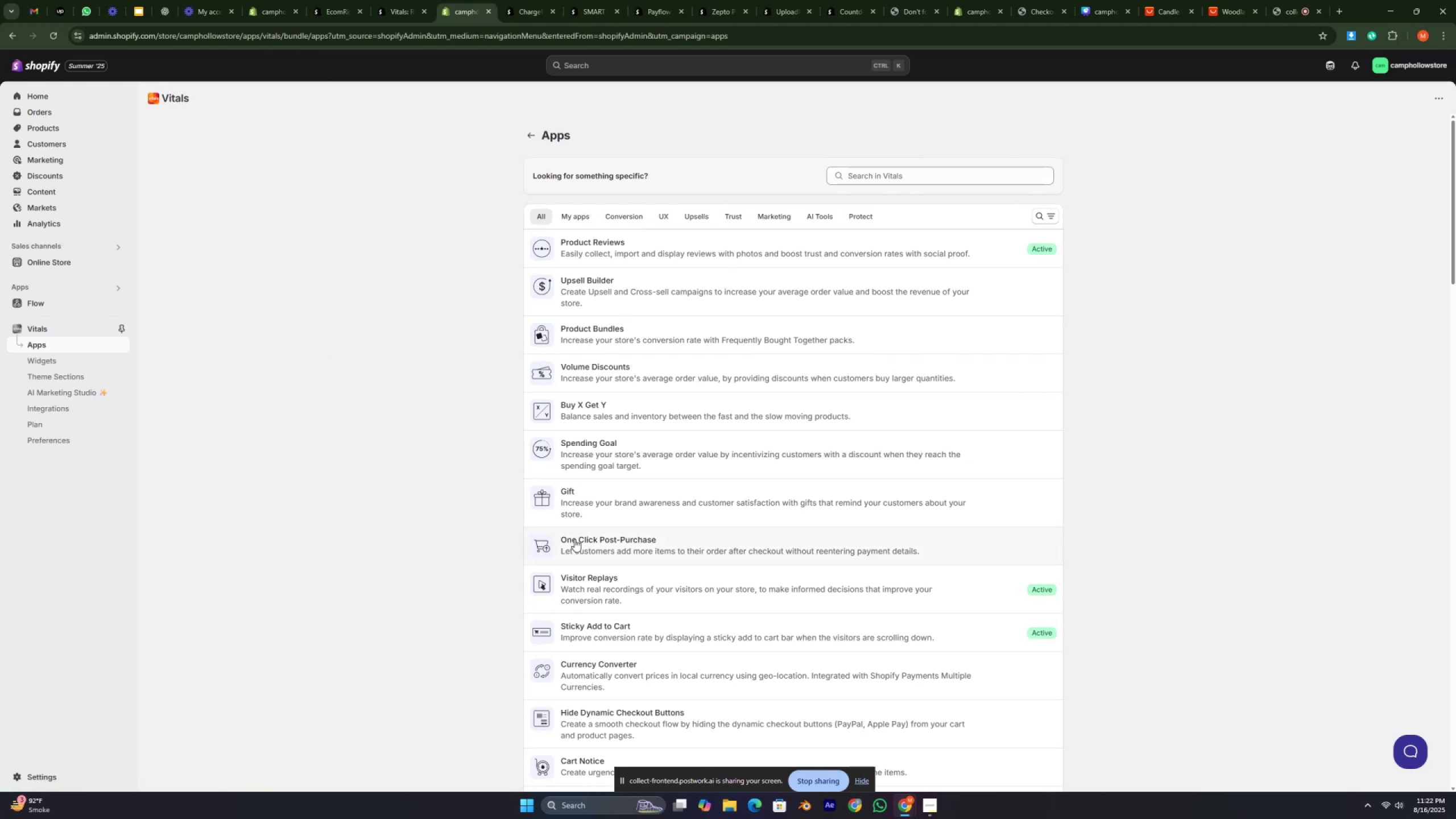 
wait(7.59)
 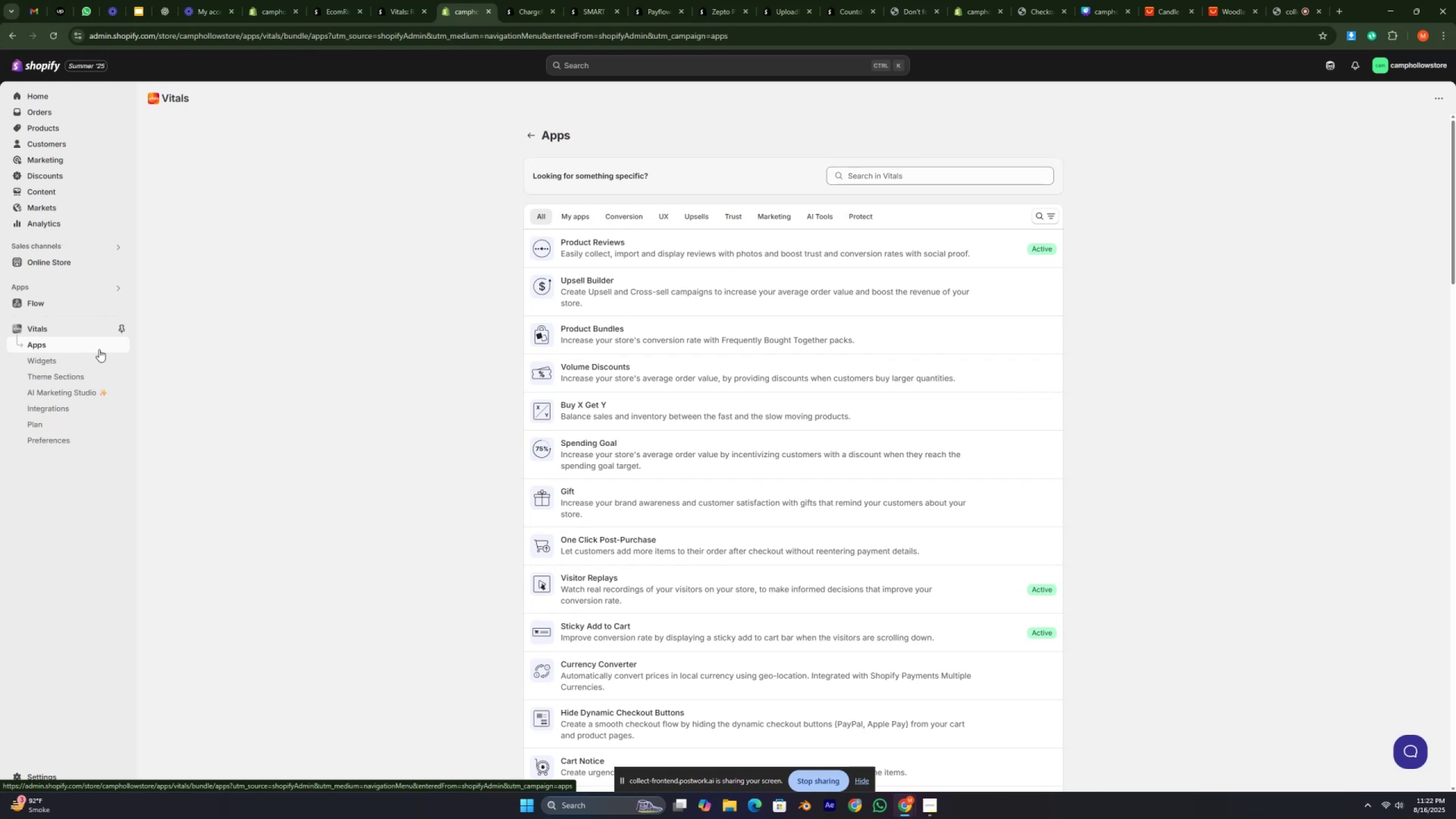 
scroll: coordinate [497, 543], scroll_direction: down, amount: 19.0
 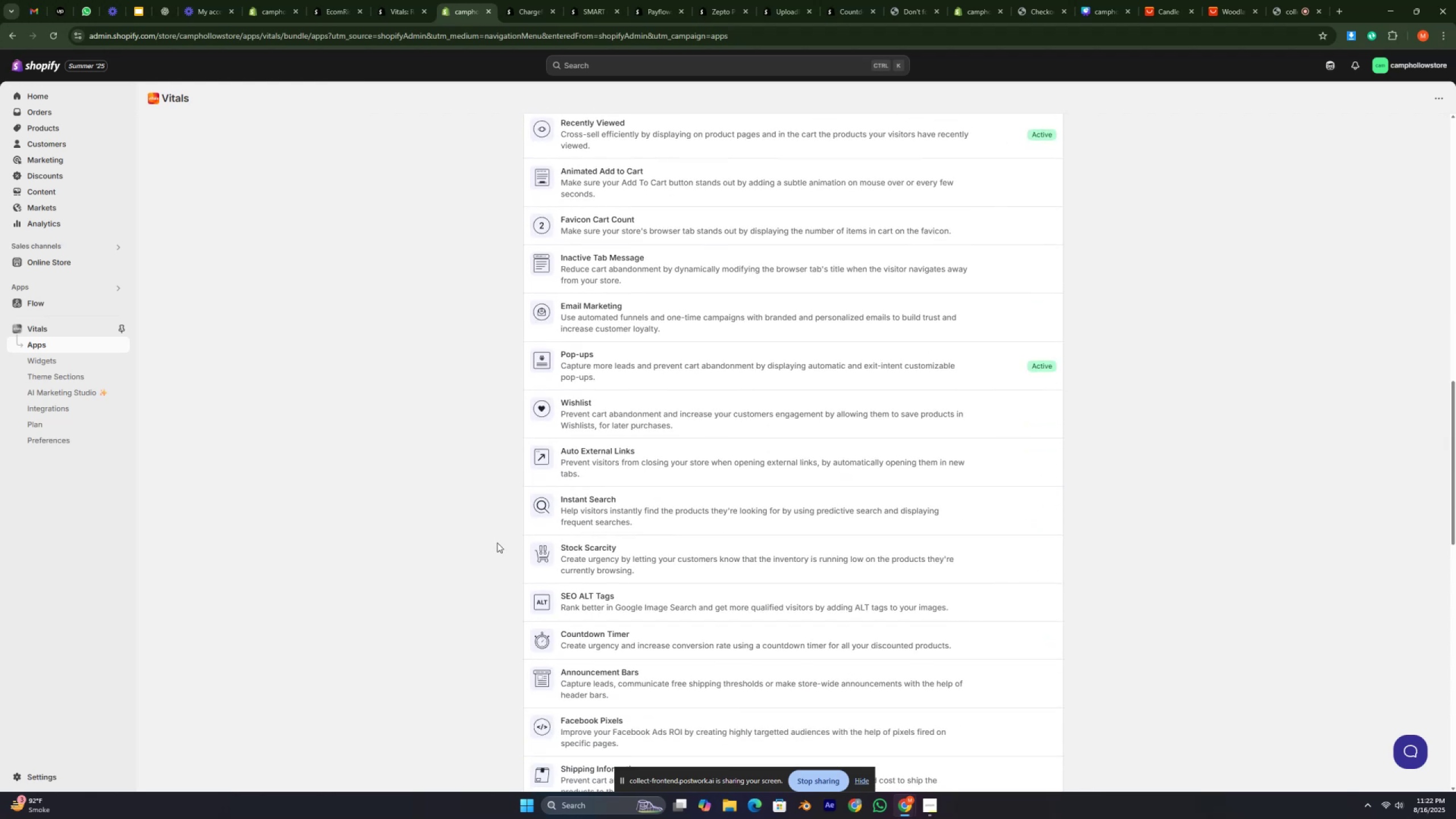 
scroll: coordinate [497, 551], scroll_direction: down, amount: 39.0
 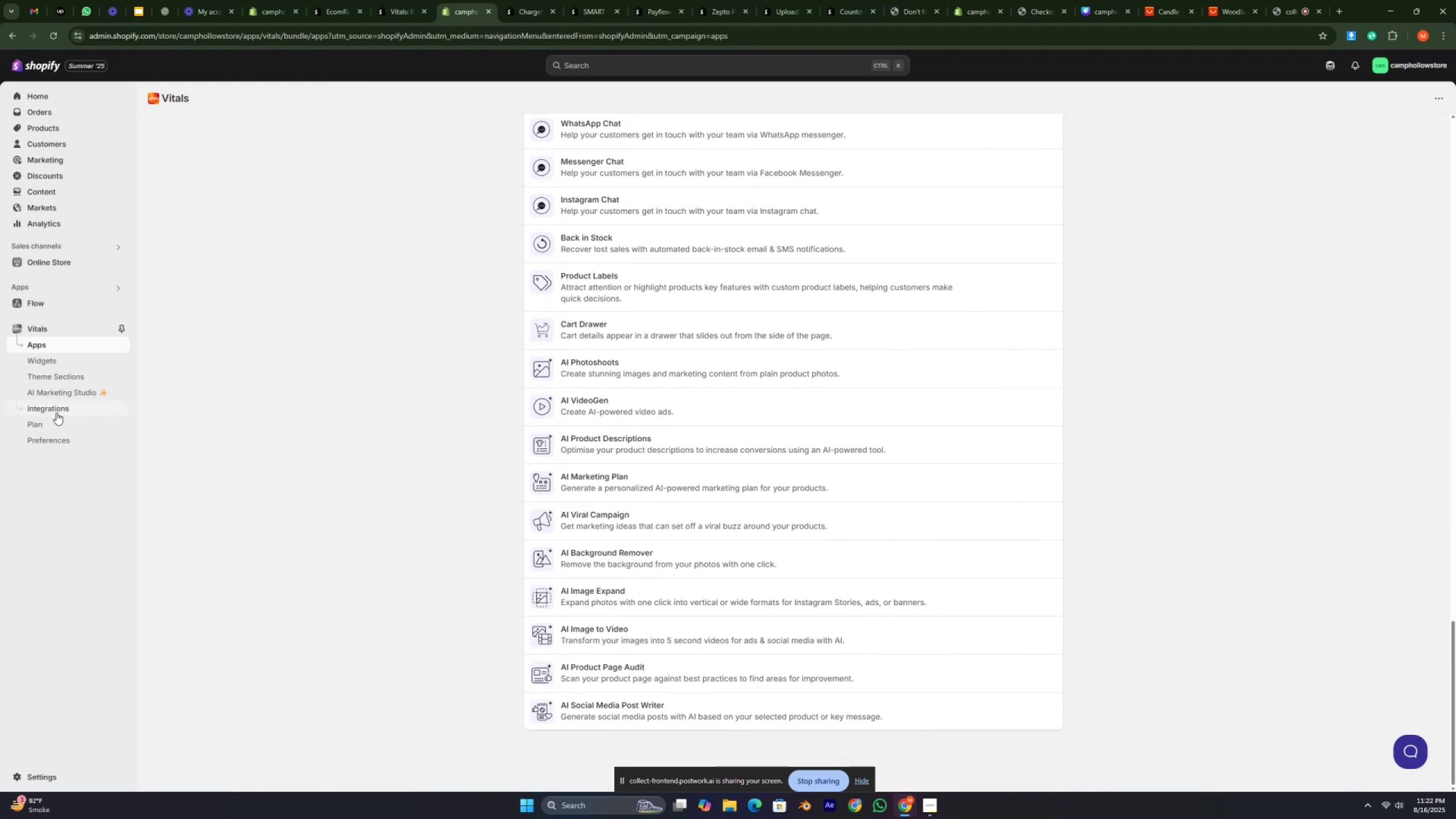 
left_click([50, 422])
 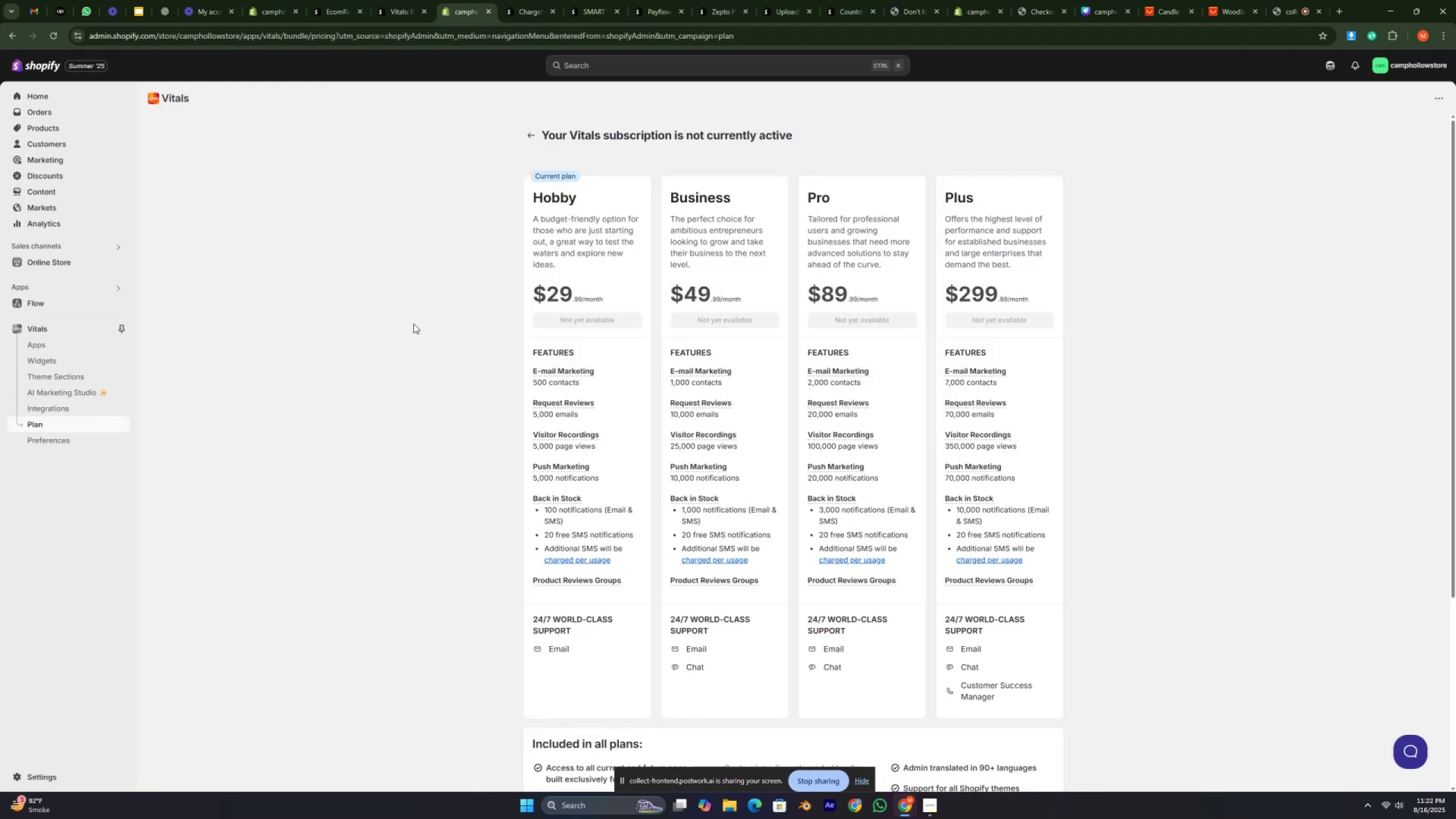 
double_click([436, 275])
 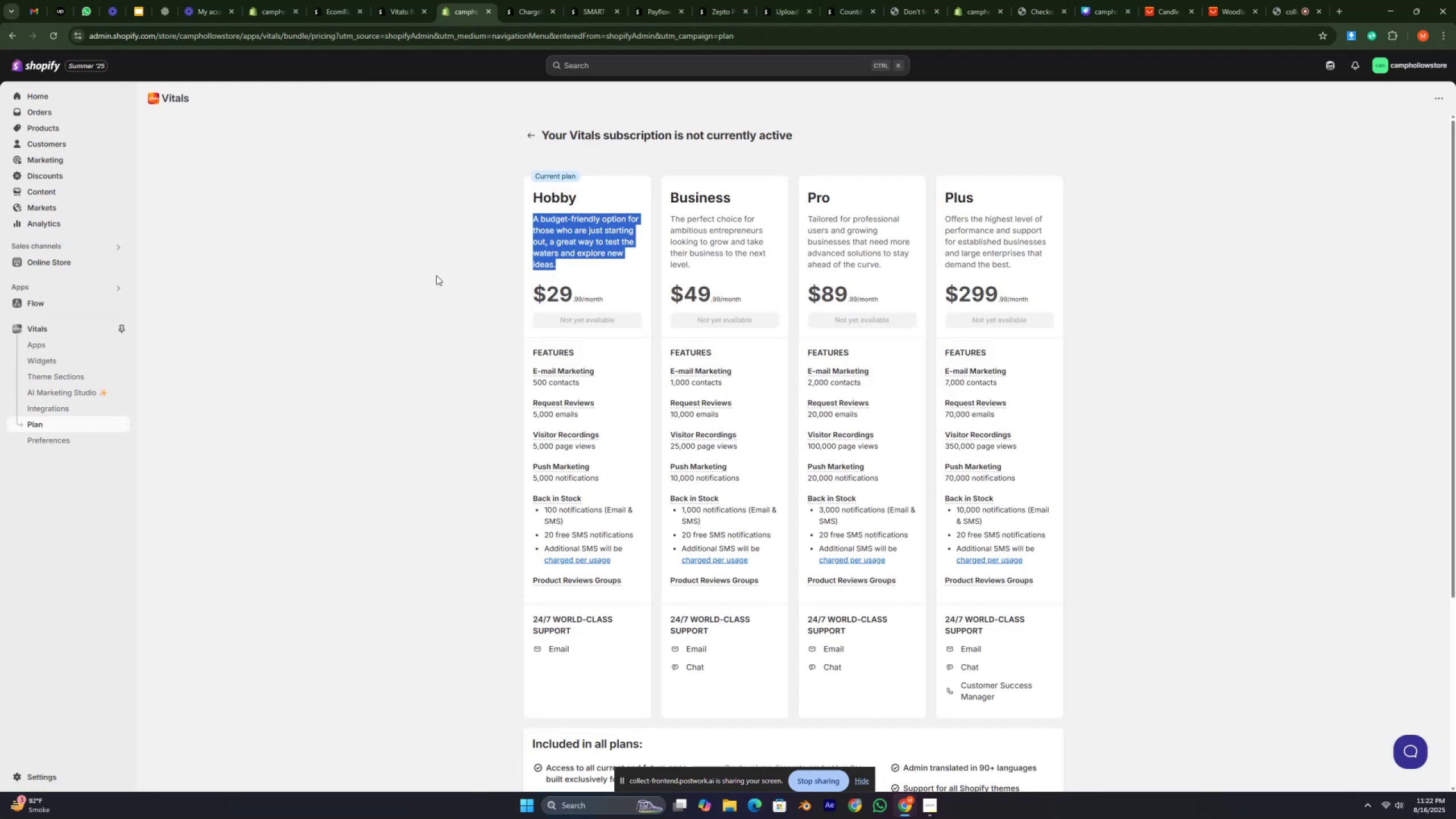 
triple_click([436, 275])
 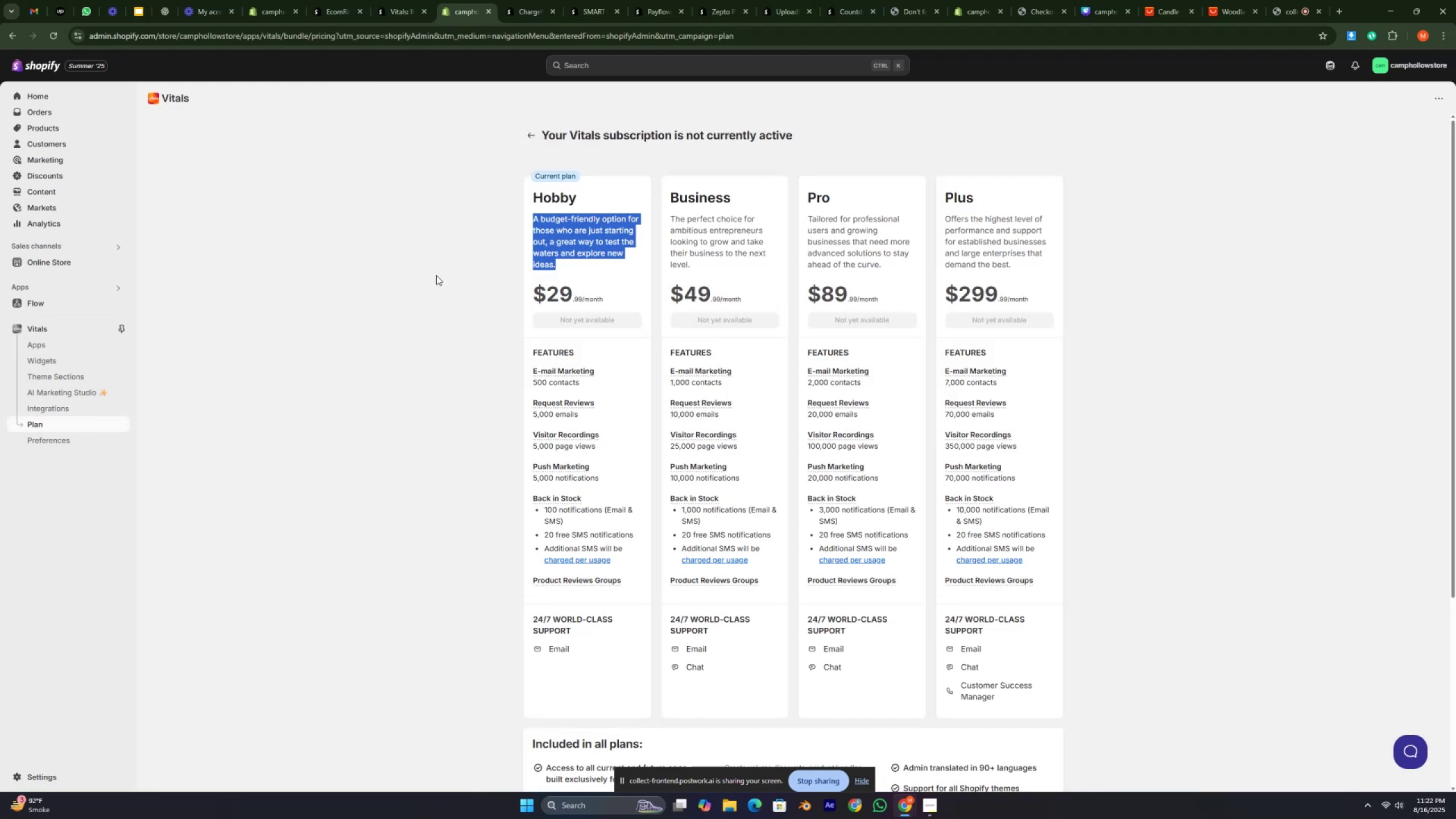 
triple_click([436, 275])
 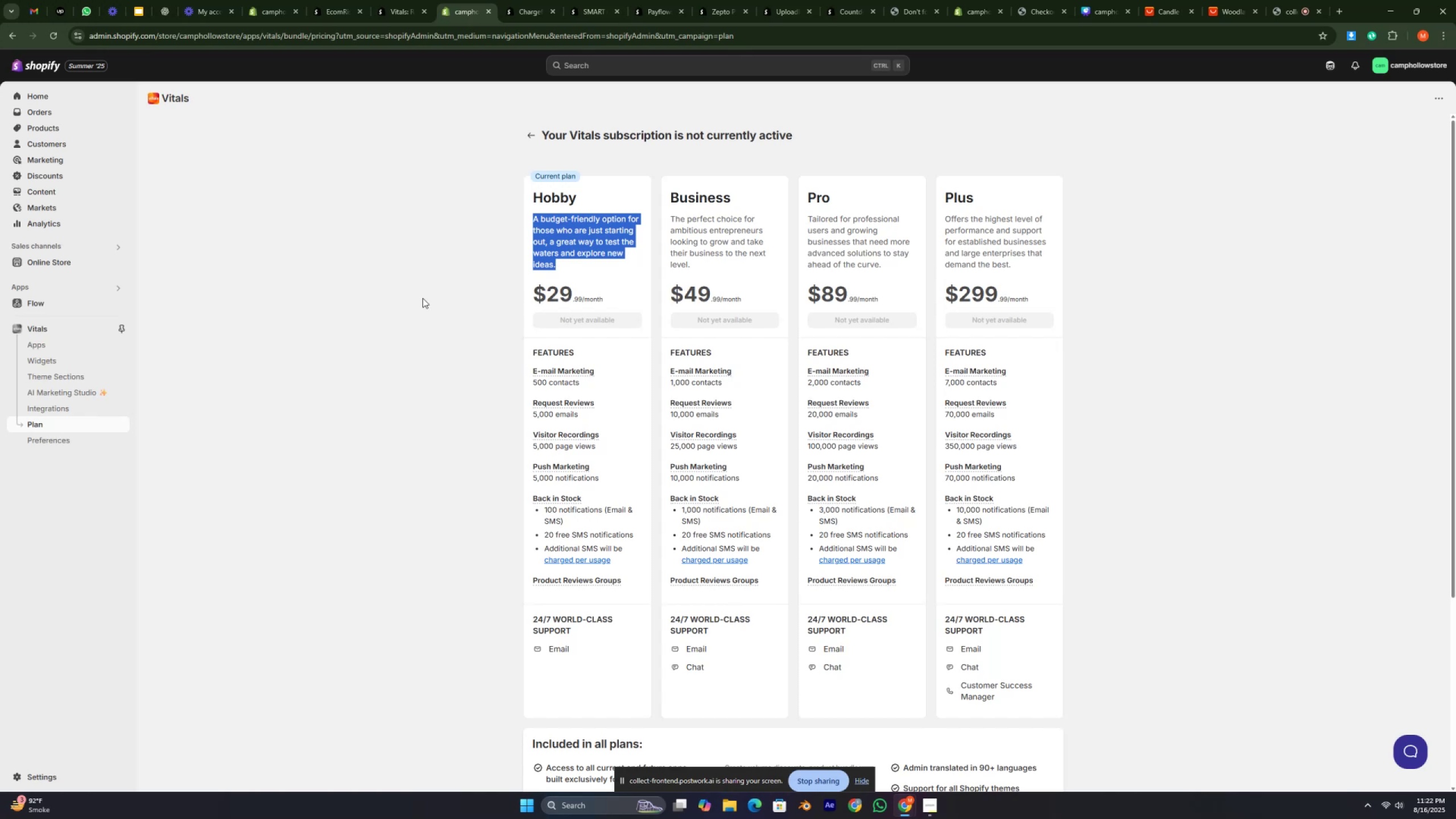 
left_click([423, 298])
 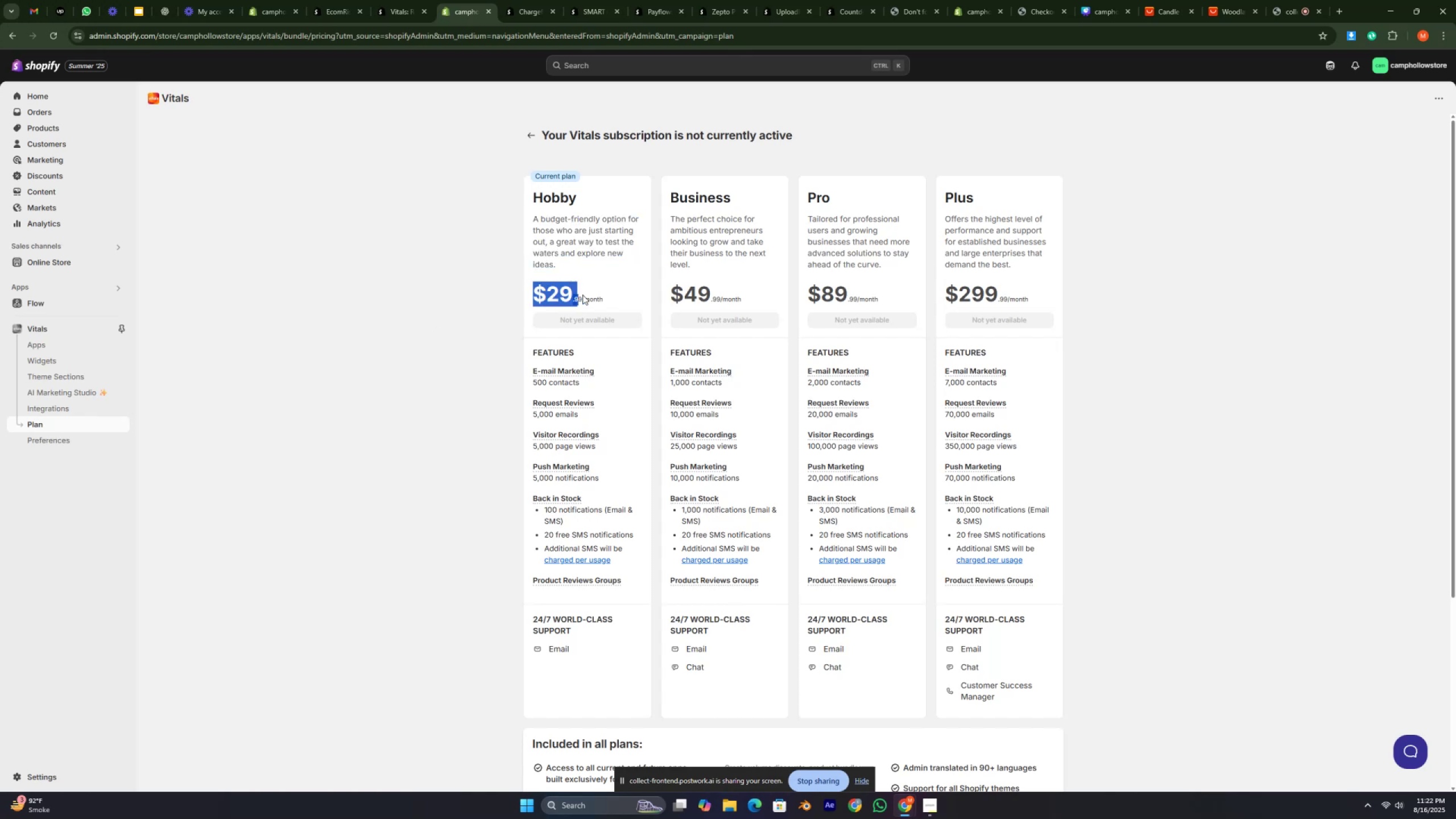 
left_click([606, 296])
 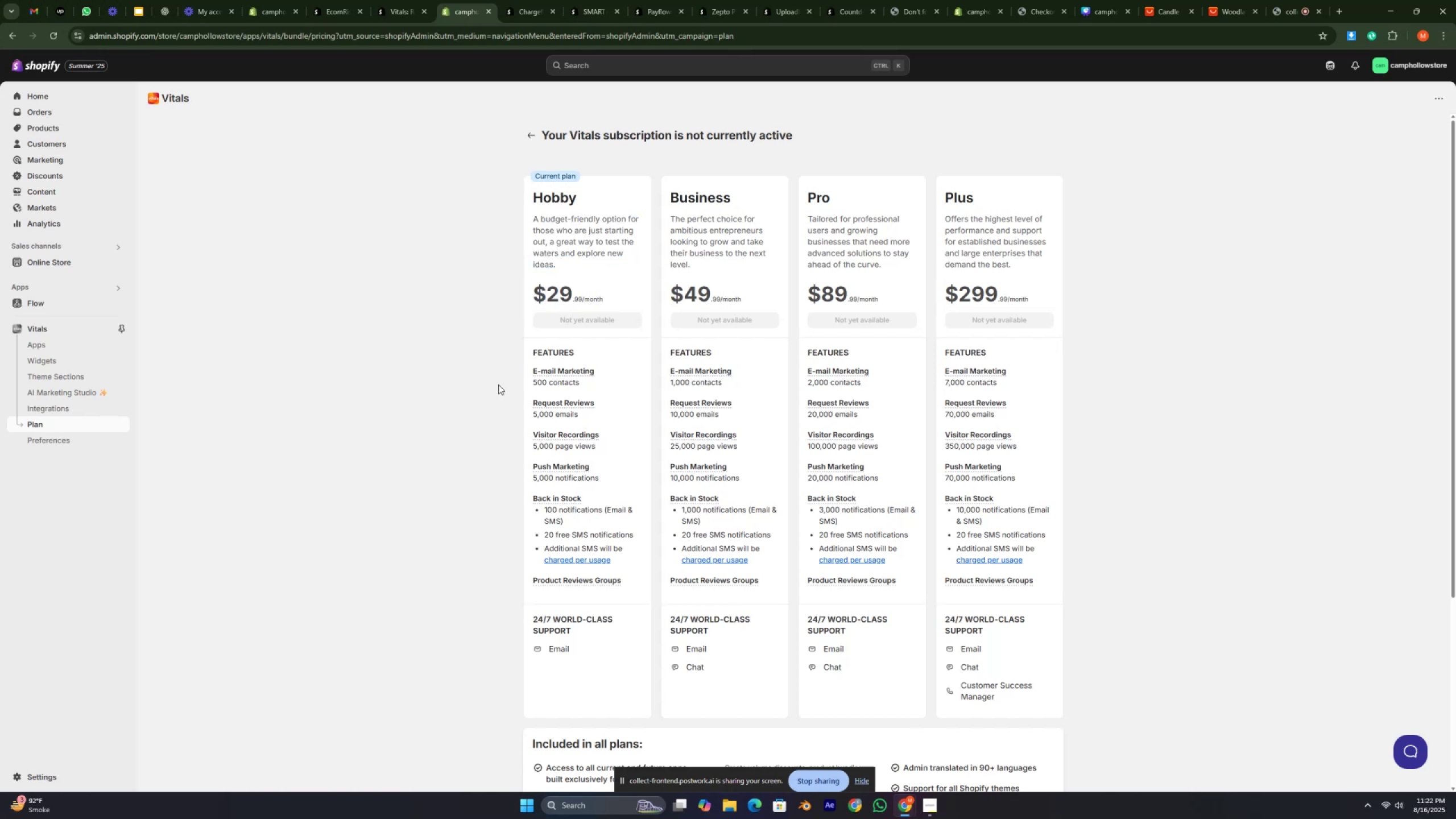 
scroll: coordinate [472, 401], scroll_direction: down, amount: 10.0
 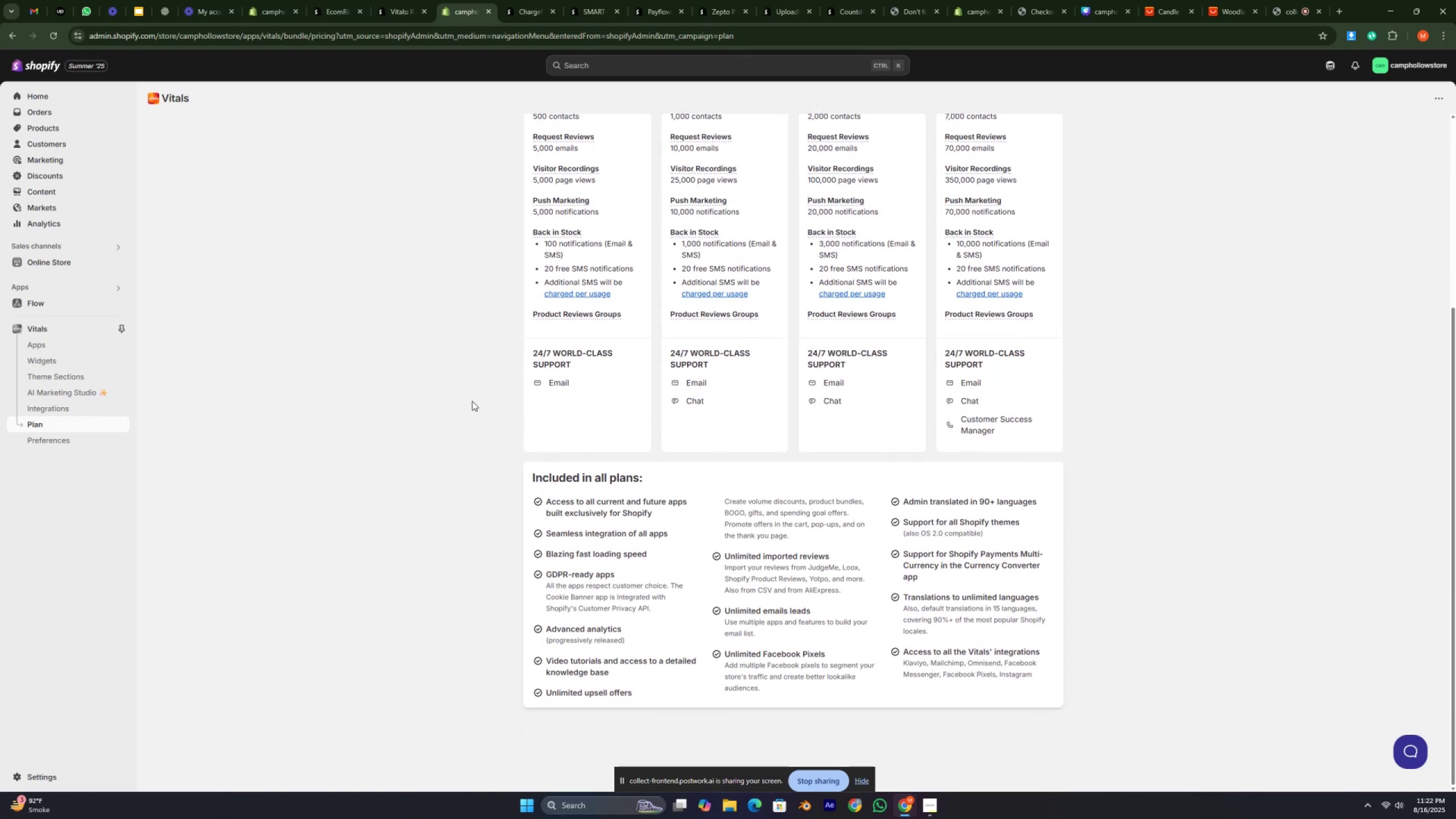 
scroll: coordinate [475, 404], scroll_direction: up, amount: 25.0
 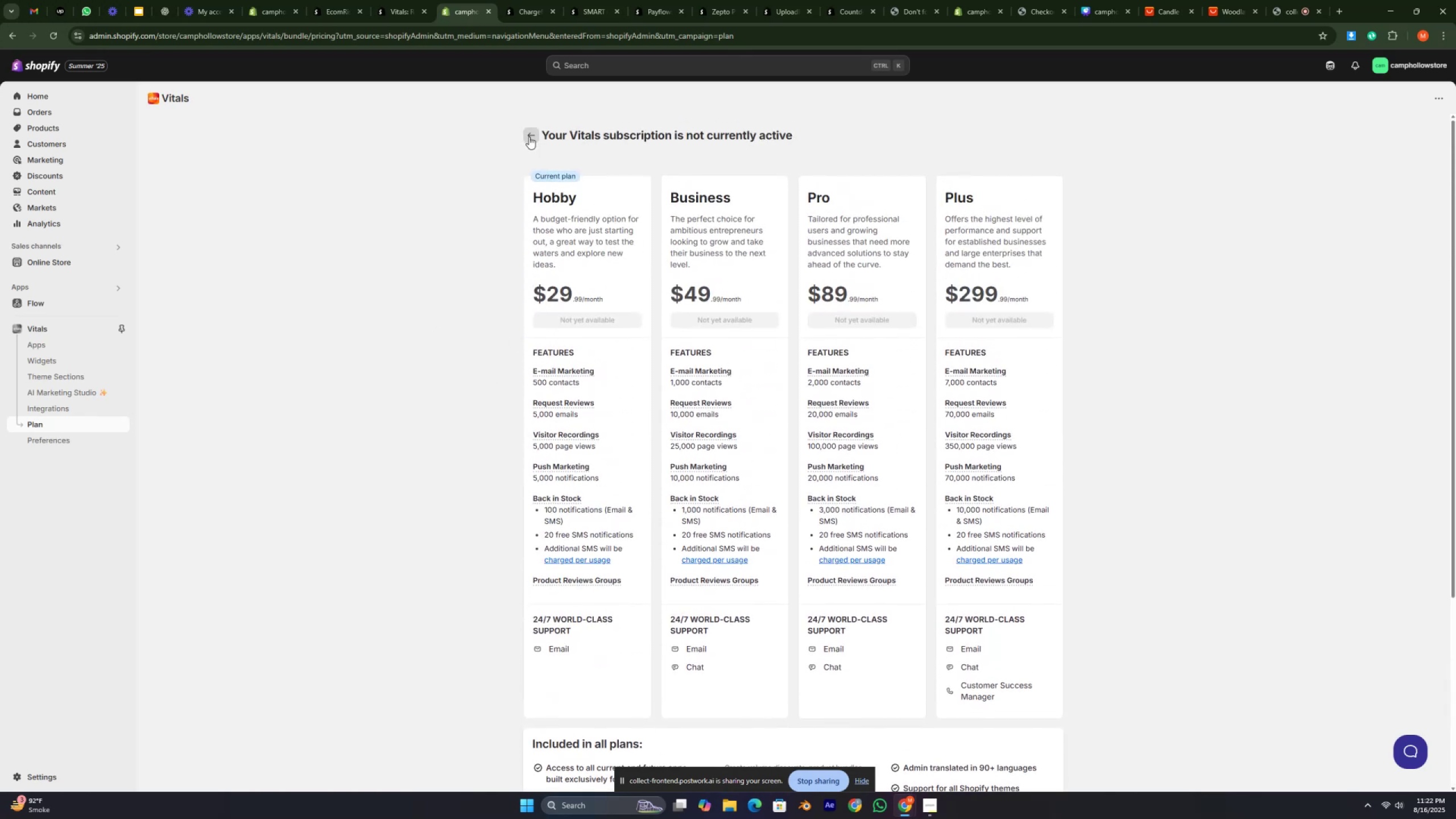 
left_click([529, 136])
 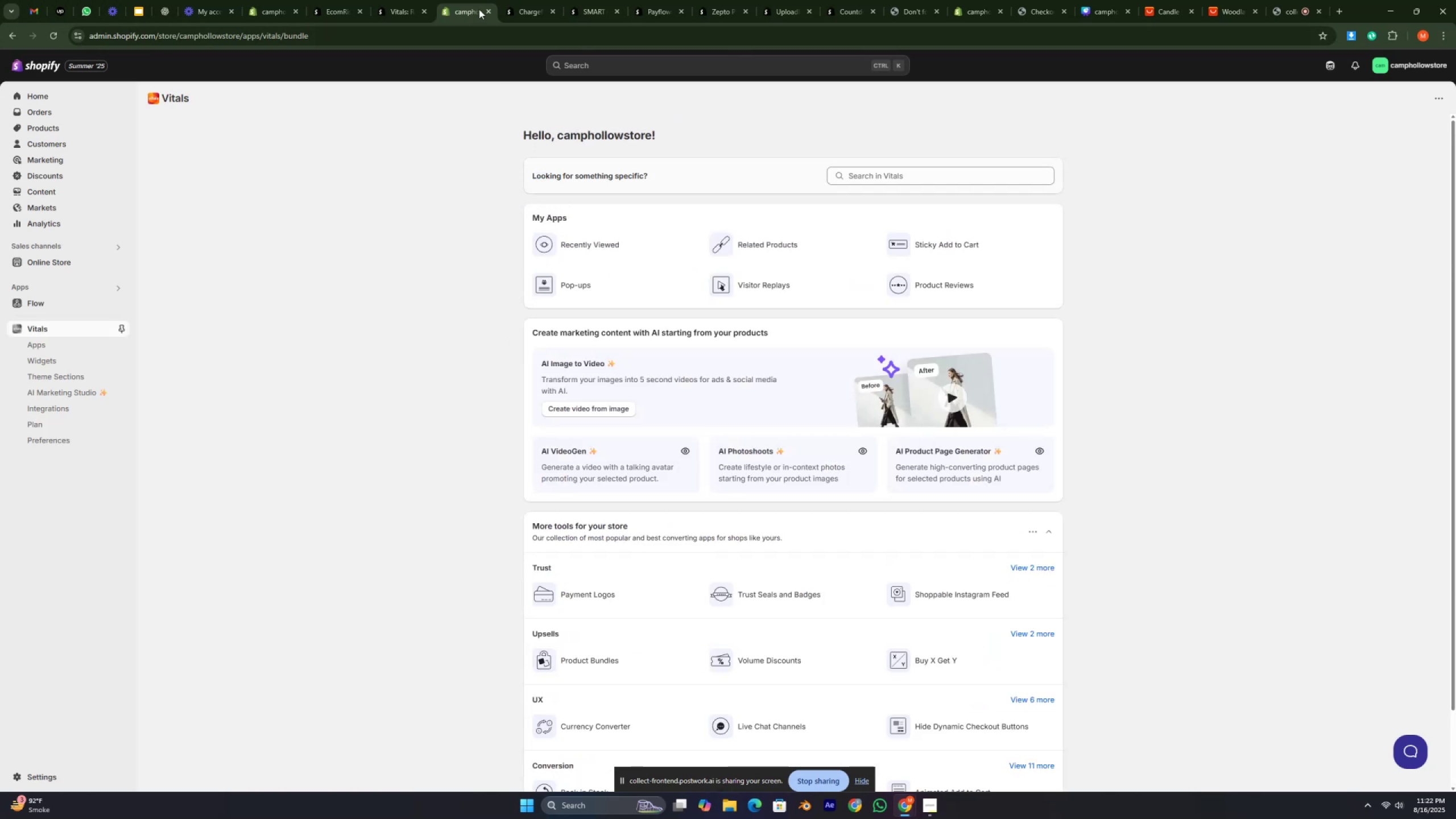 
double_click([406, 0])
 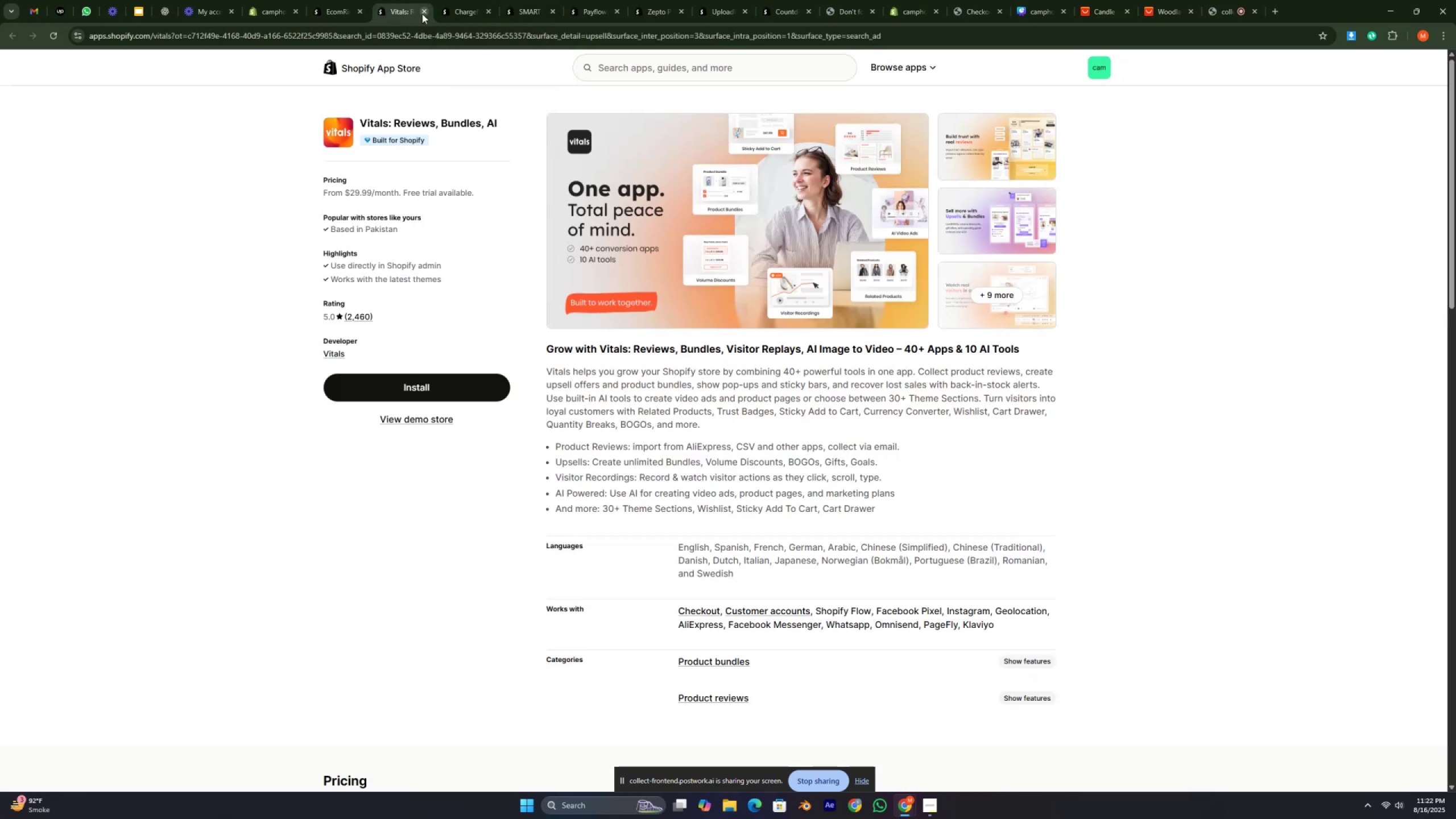 
left_click([422, 13])
 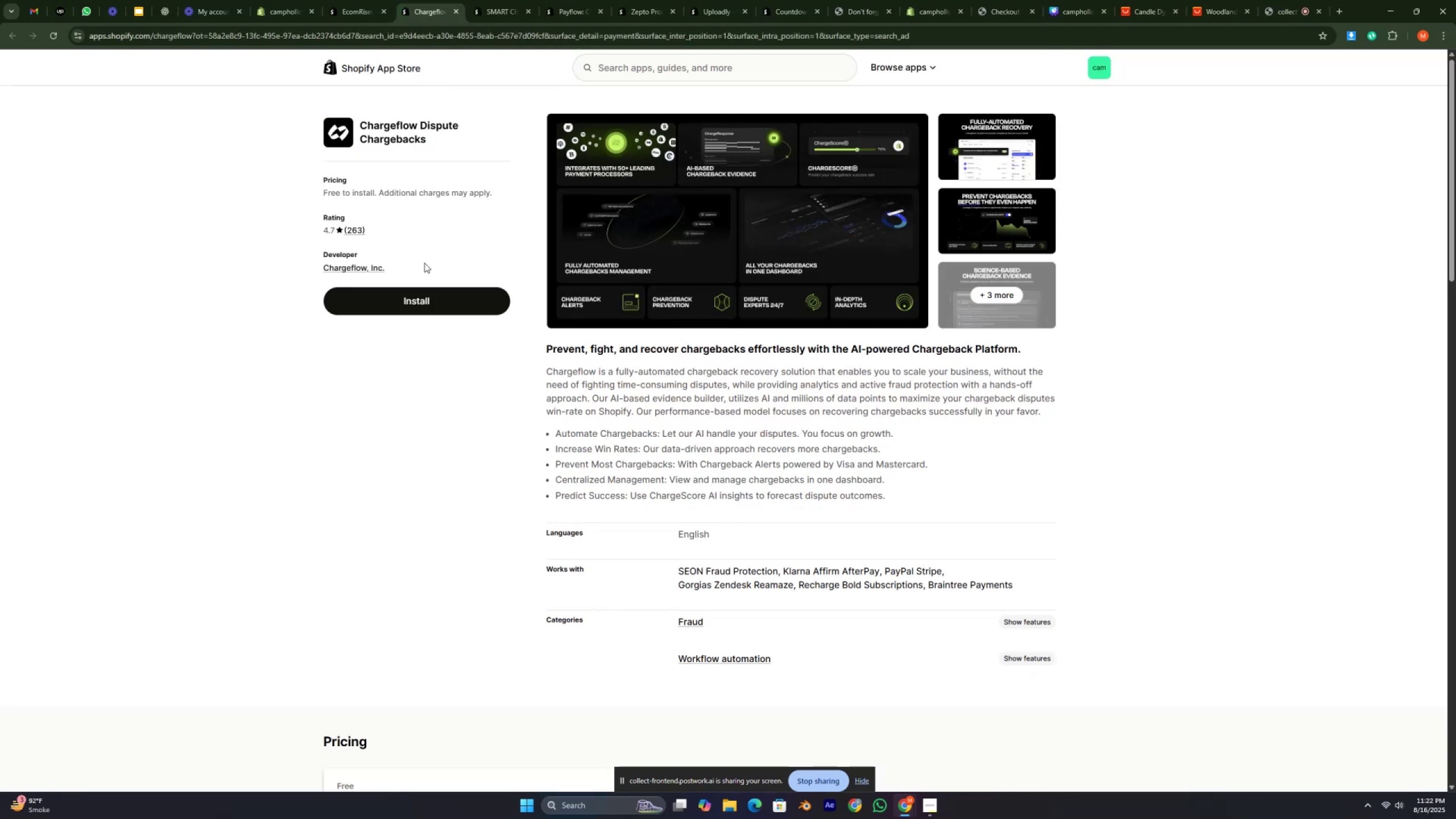 
left_click([434, 299])
 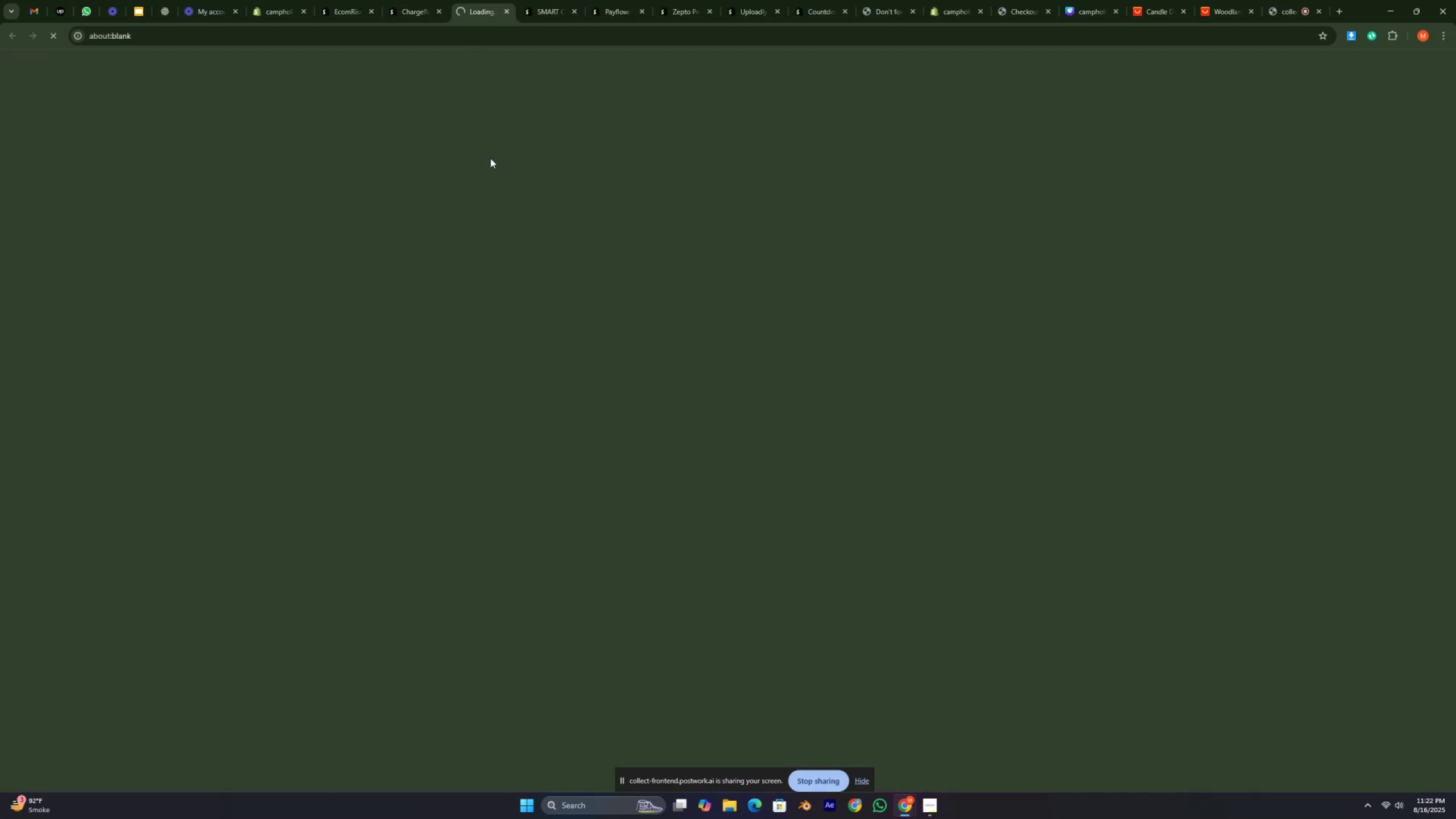 
key(Control+ControlLeft)
 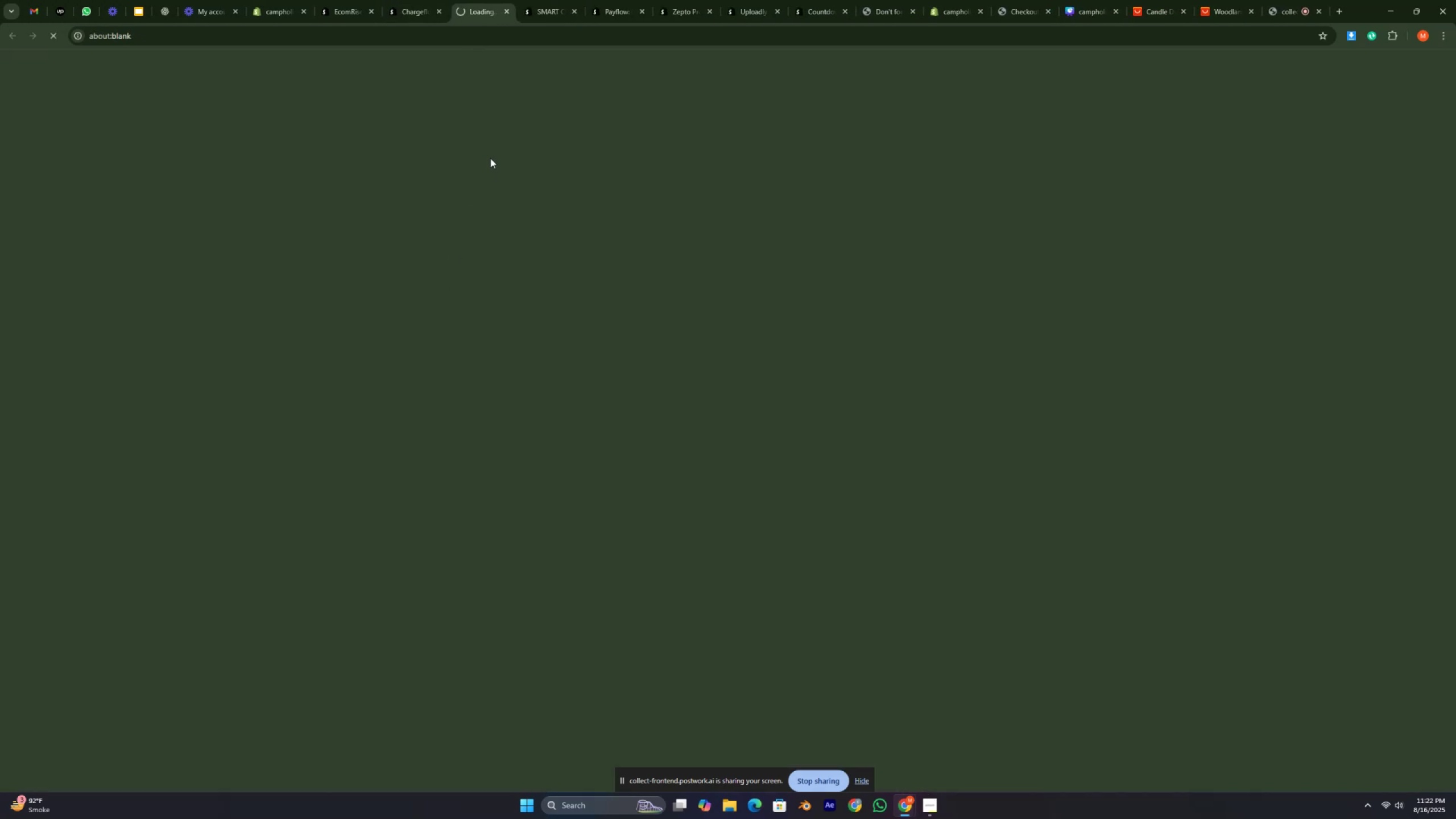 
key(Control+ControlLeft)
 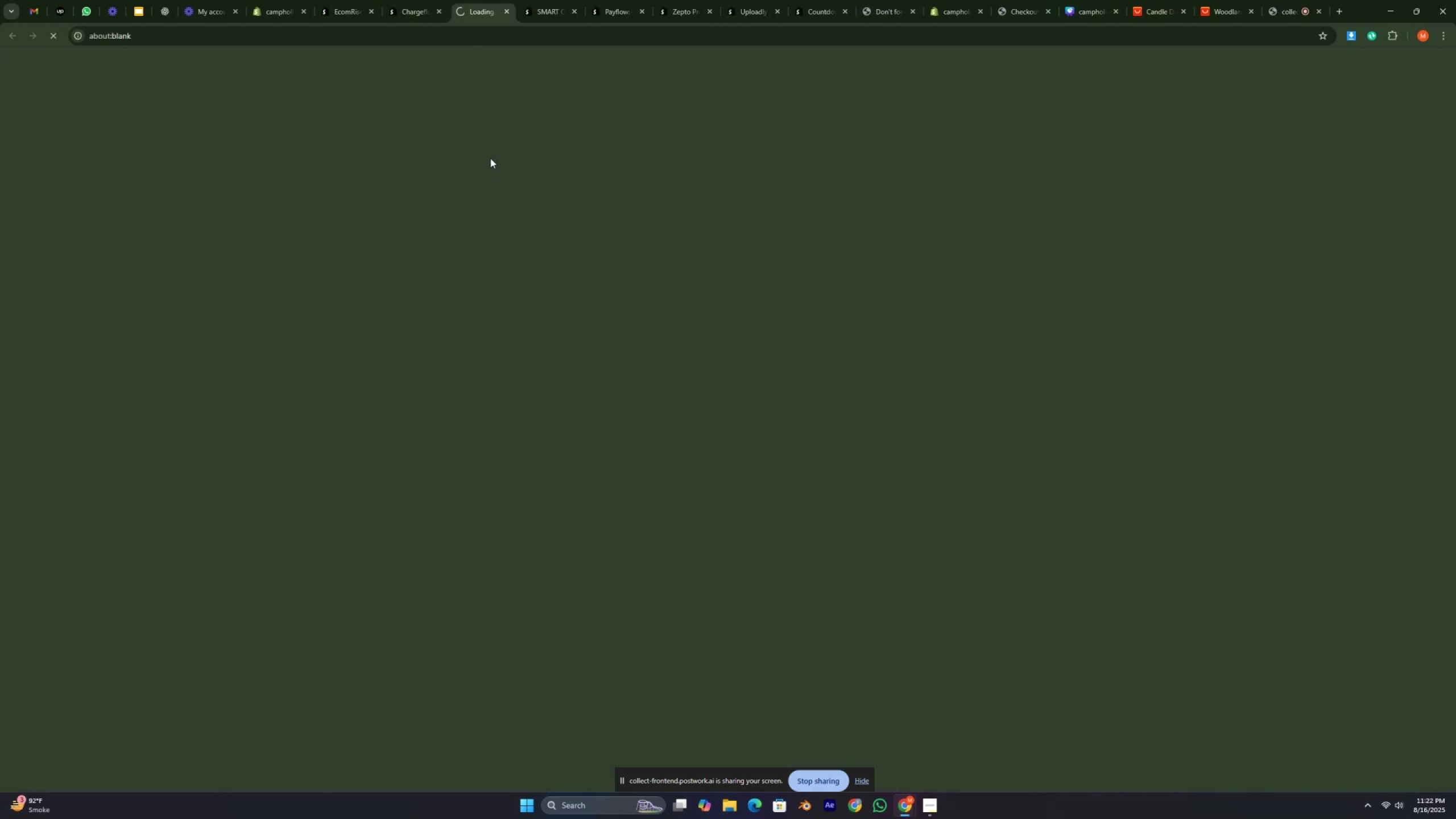 
key(Control+ControlLeft)
 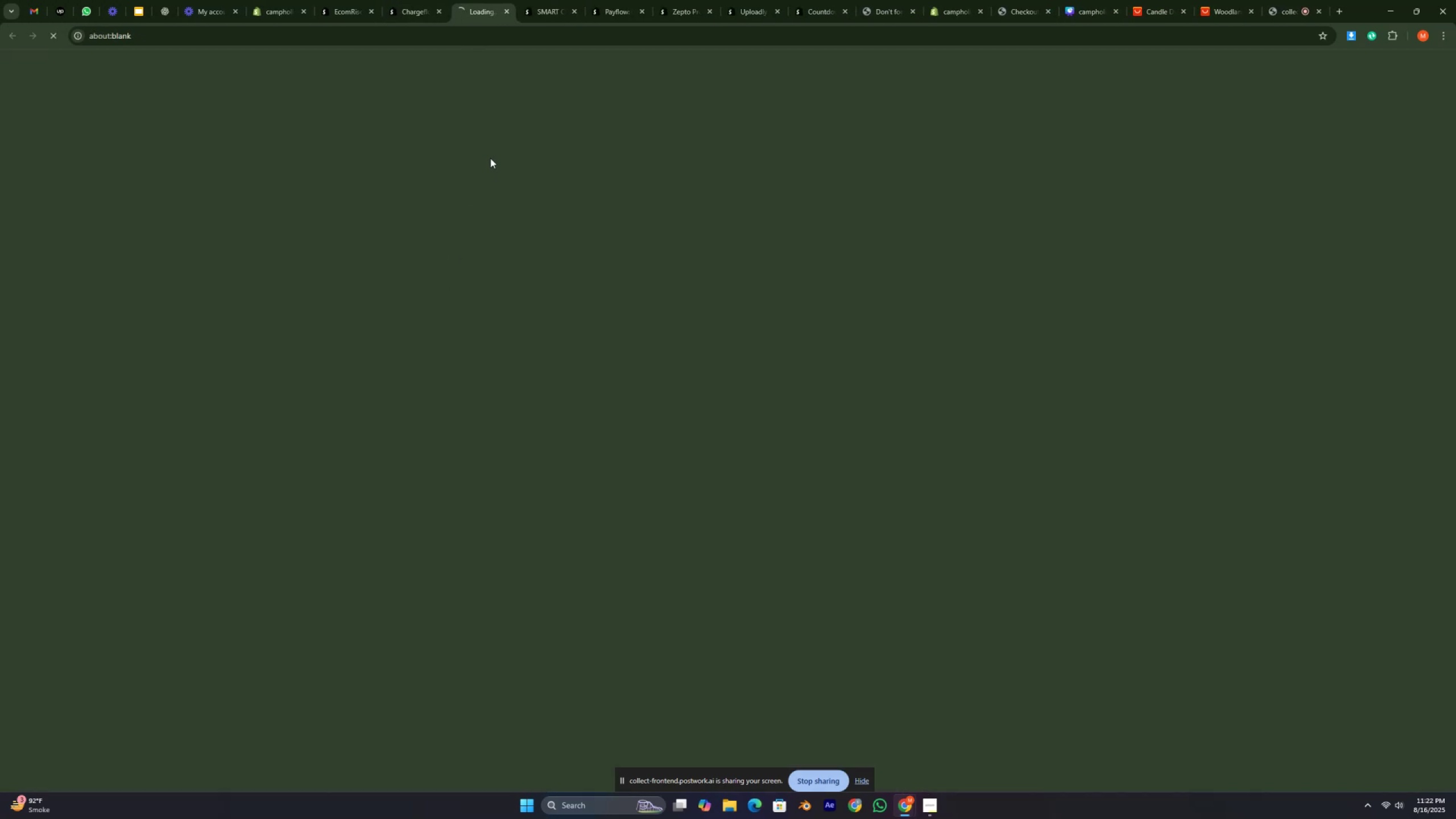 
key(Control+ControlLeft)
 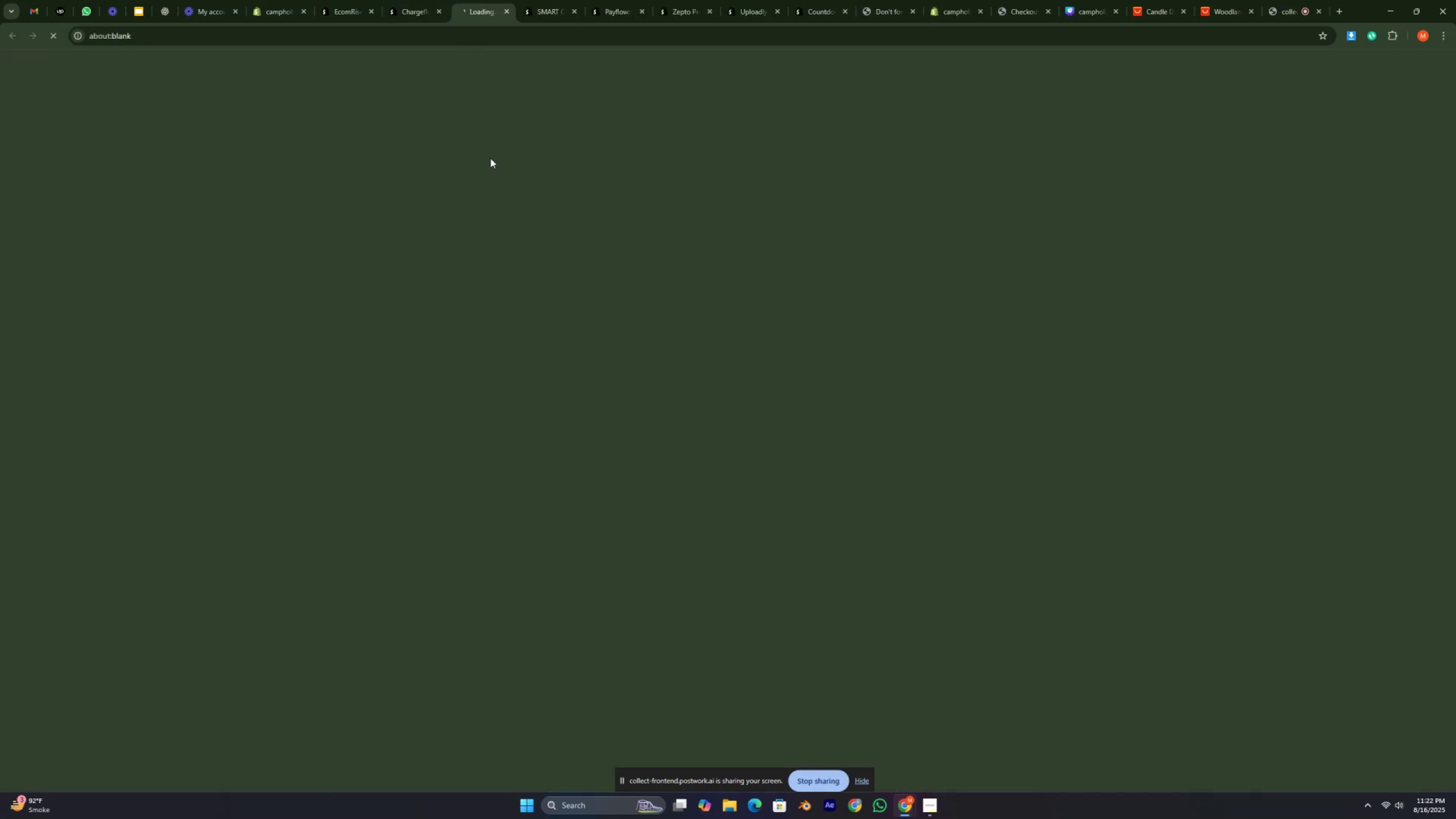 
key(Control+ControlLeft)
 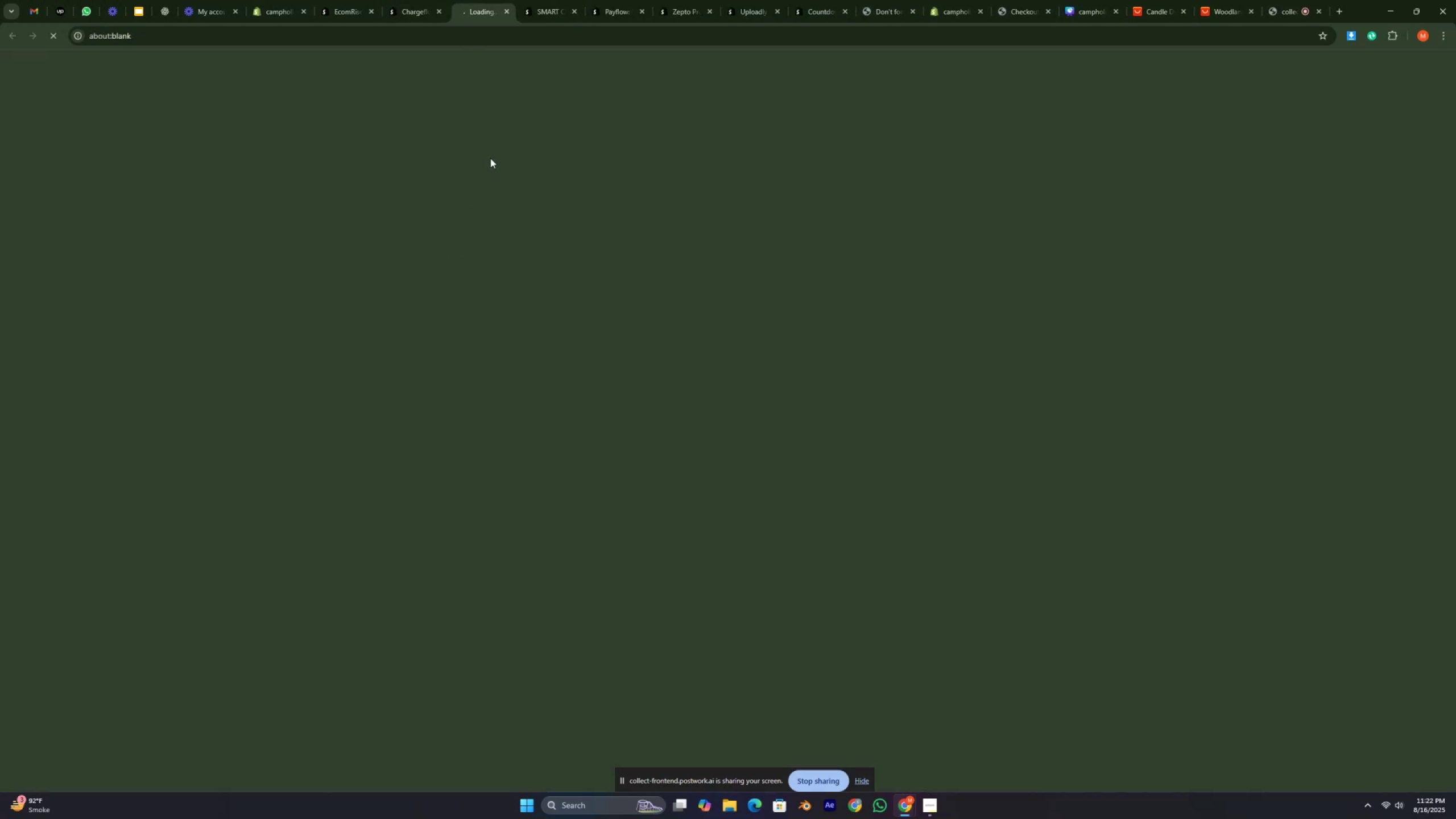 
key(Control+ControlLeft)
 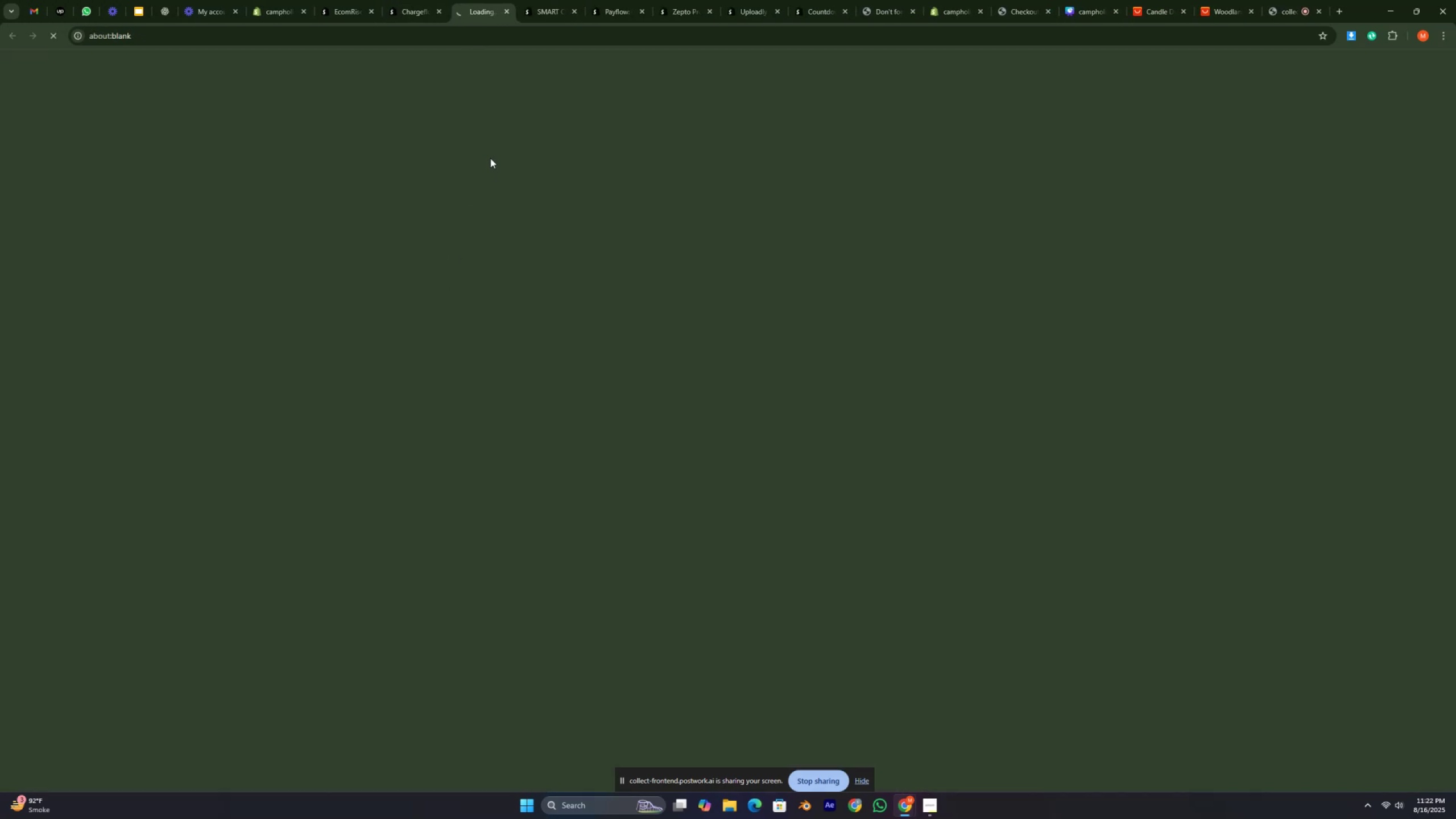 
key(Control+ControlLeft)
 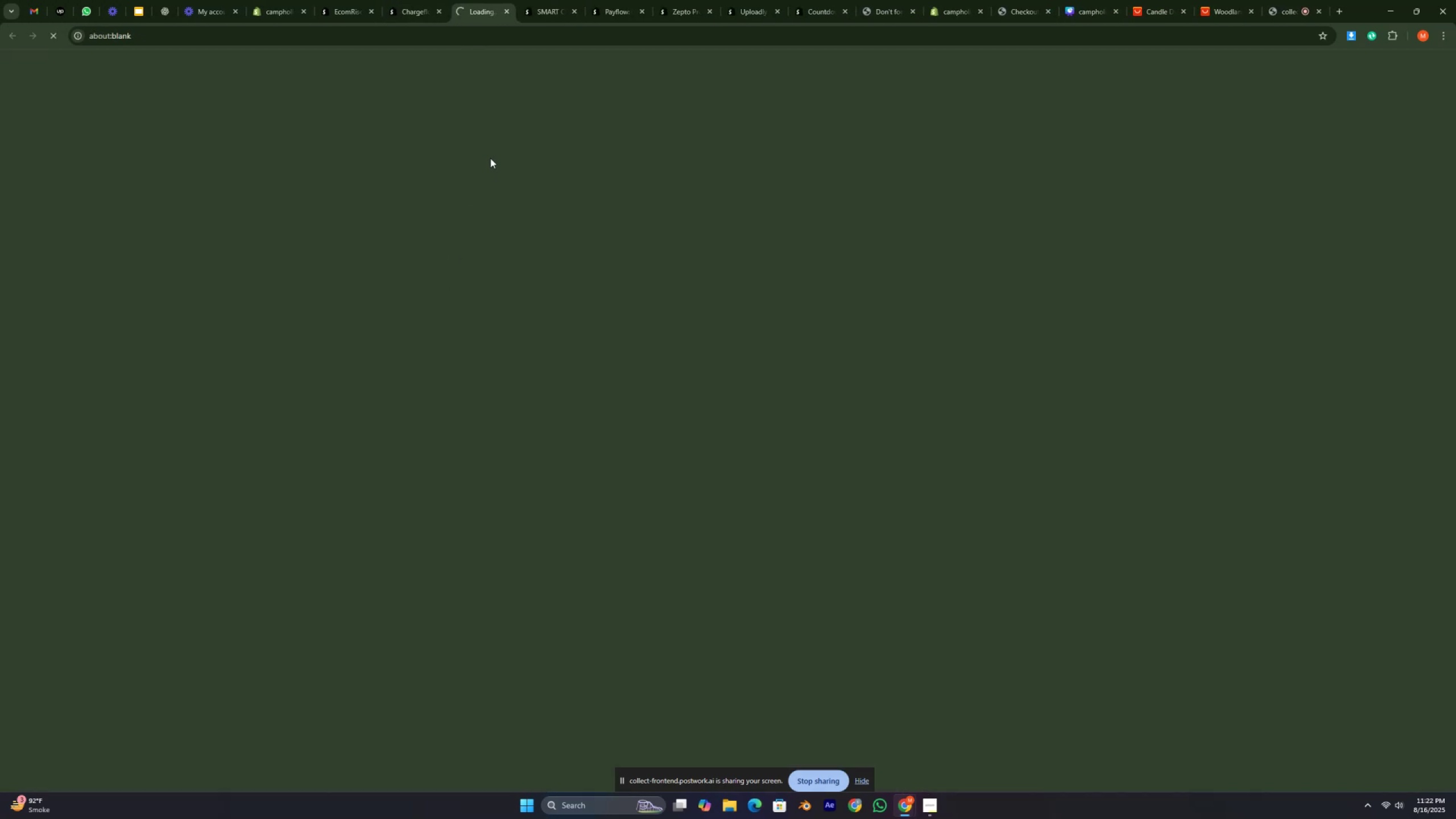 
key(Control+ControlLeft)
 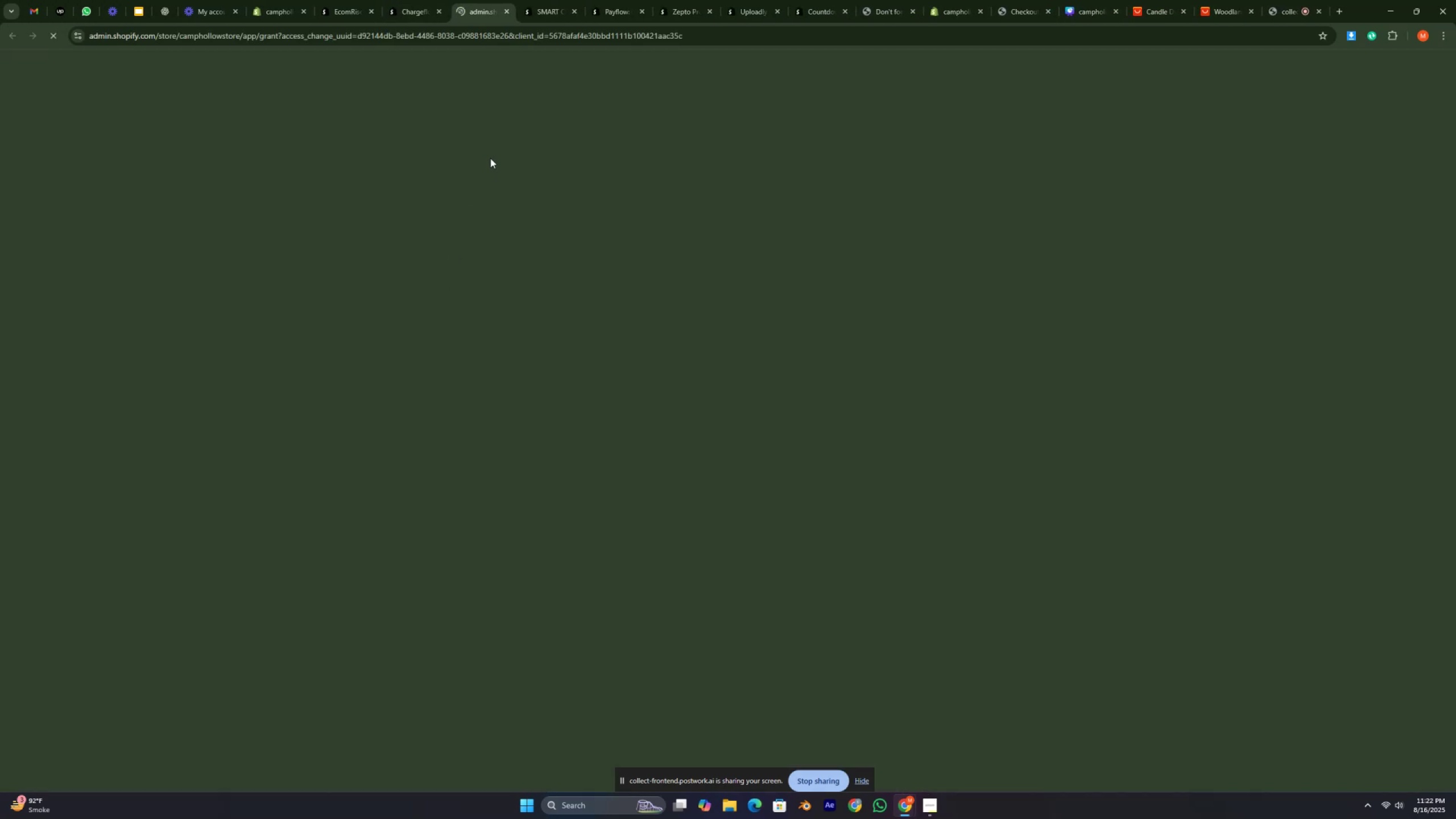 
key(Control+ControlLeft)
 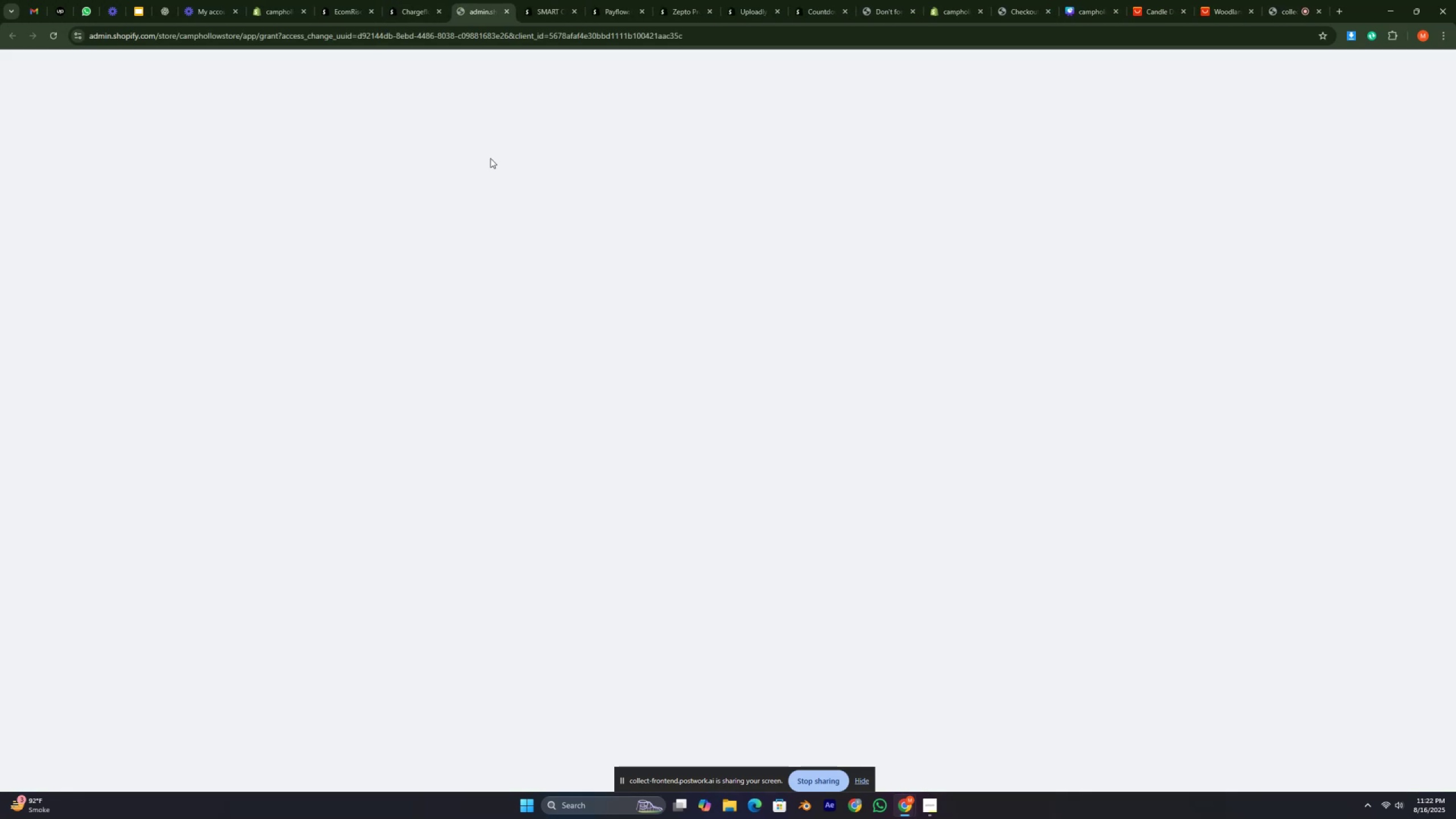 
key(Control+ControlLeft)
 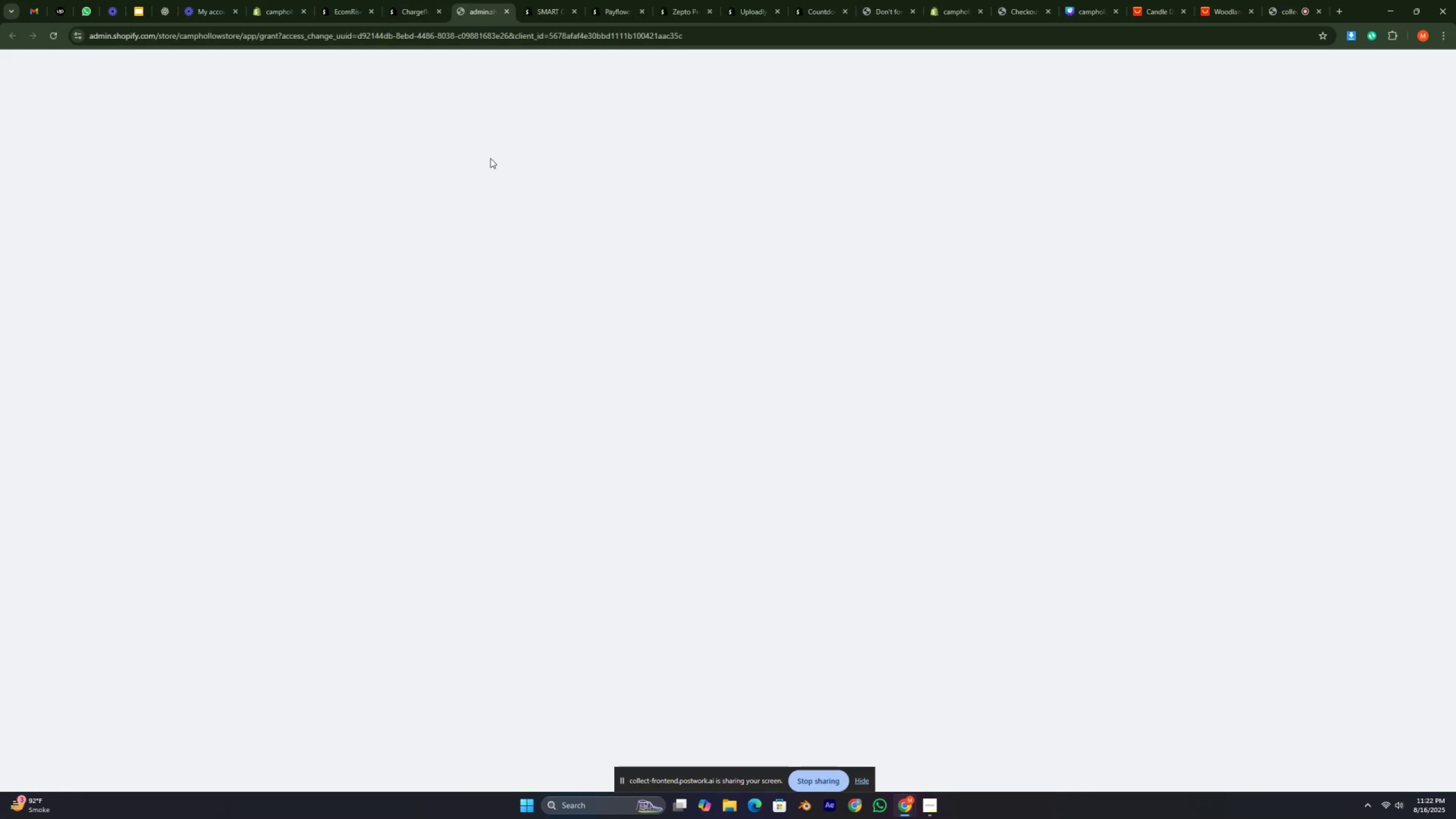 
key(Control+ControlLeft)
 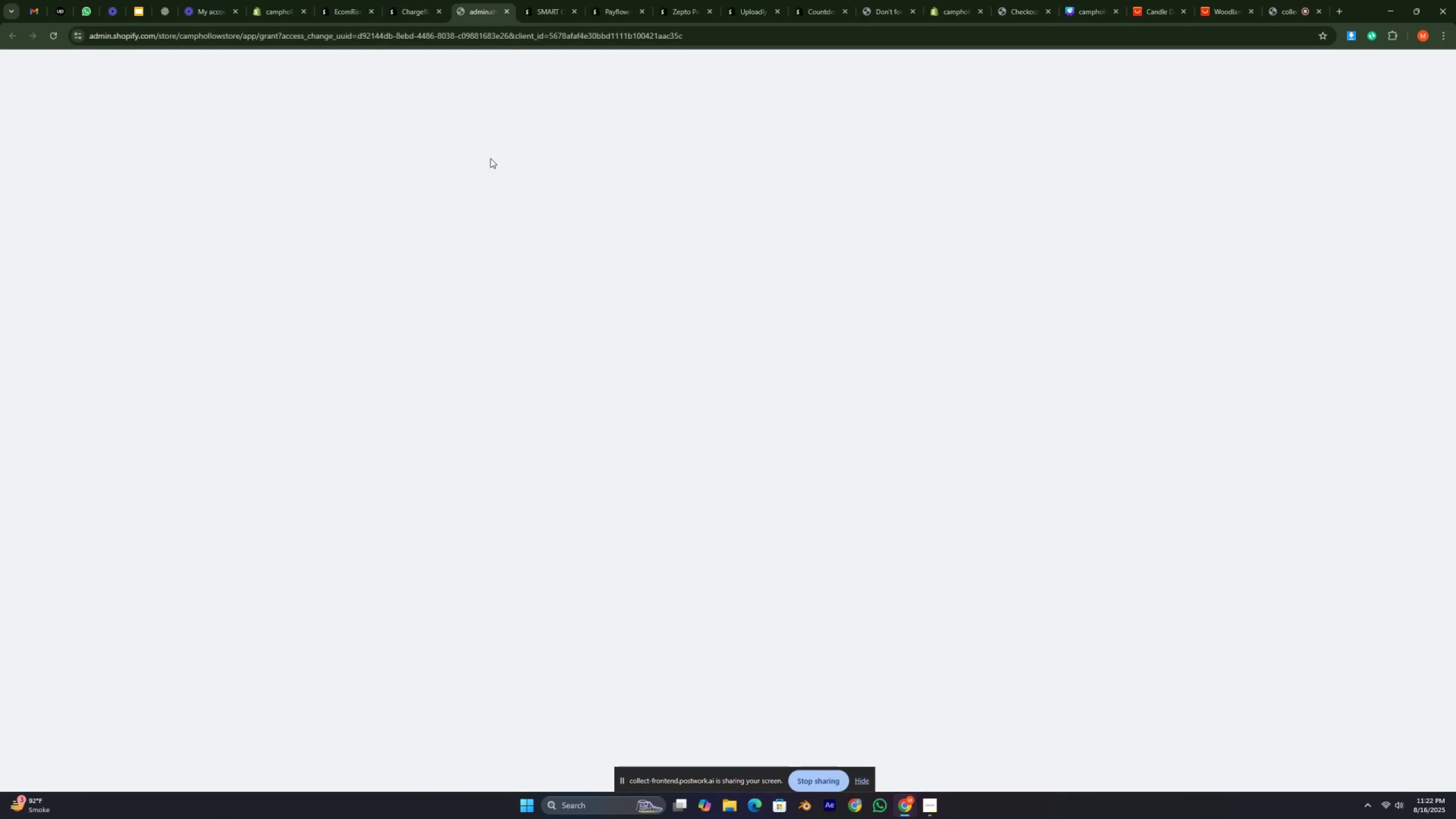 
key(Control+ControlLeft)
 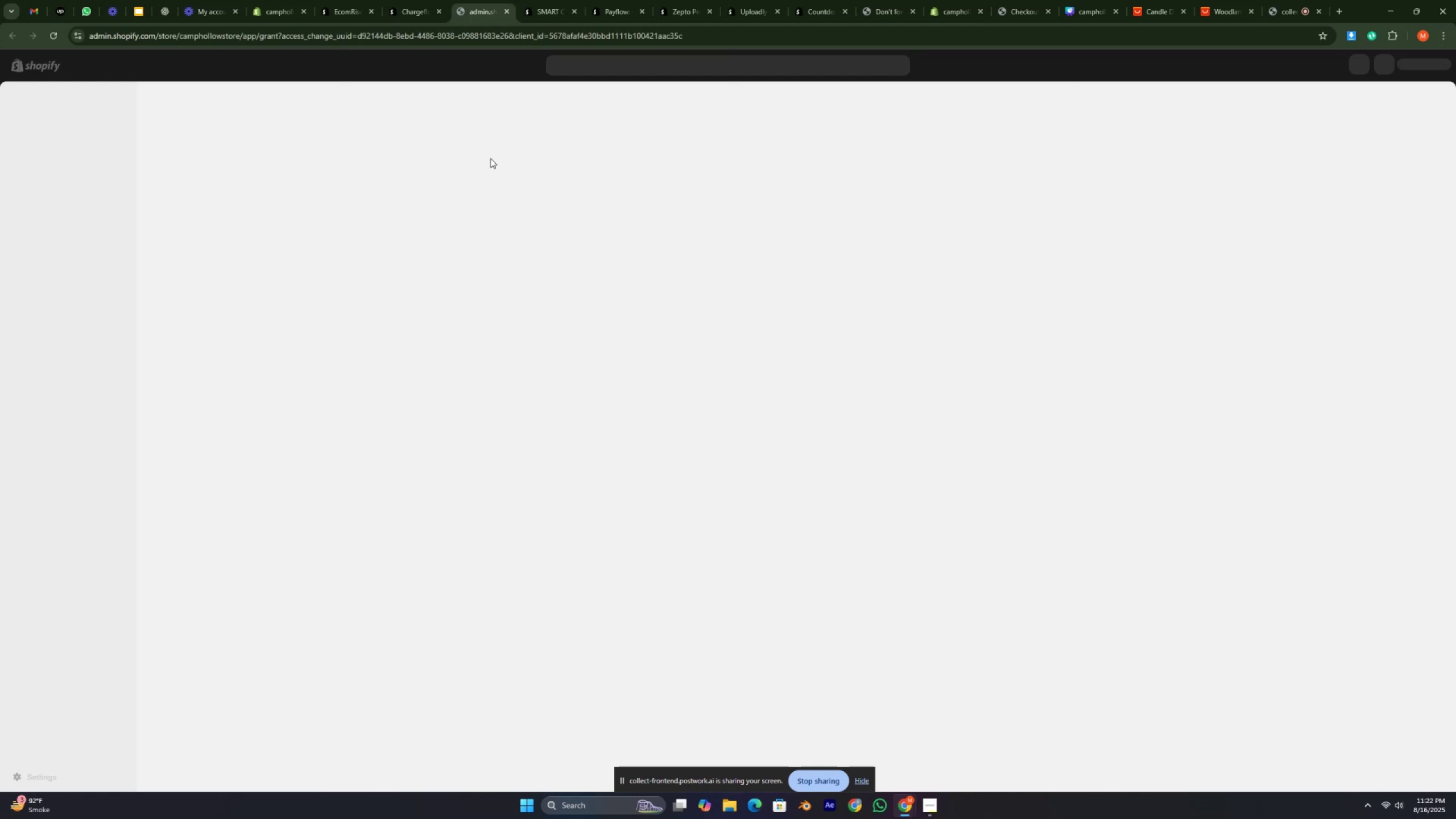 
key(Control+ControlLeft)
 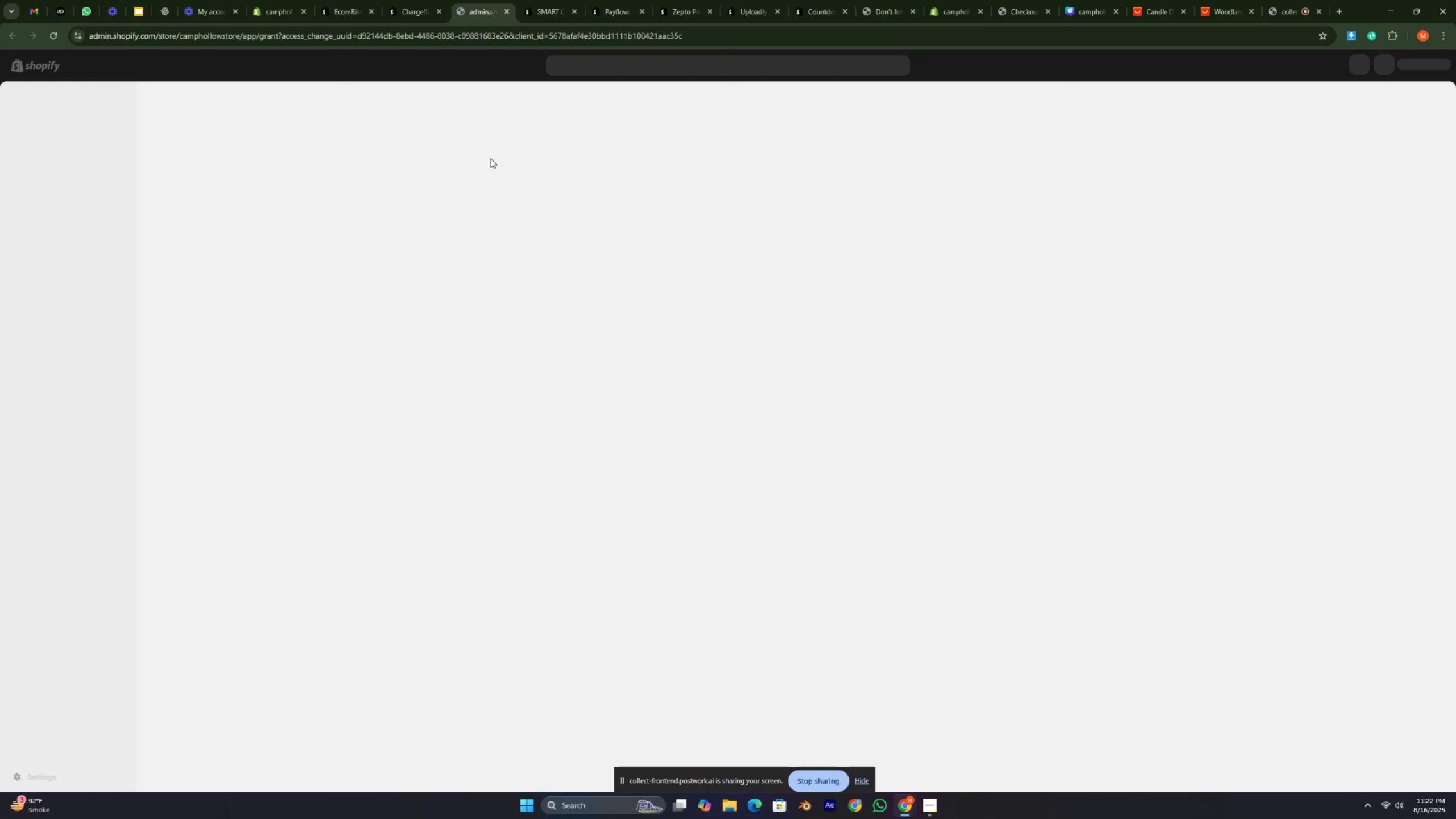 
key(Control+ControlLeft)
 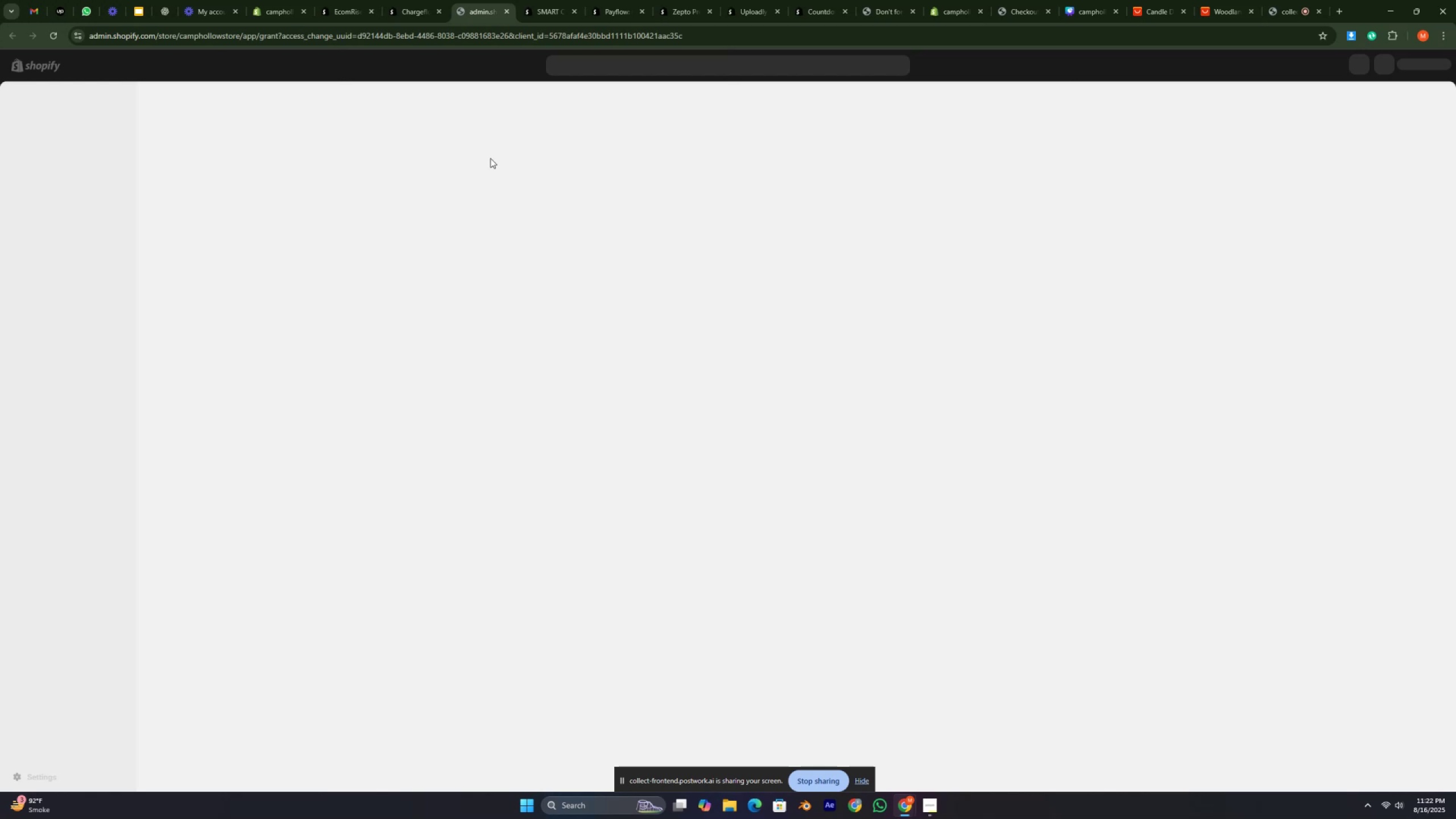 
key(Control+ControlLeft)
 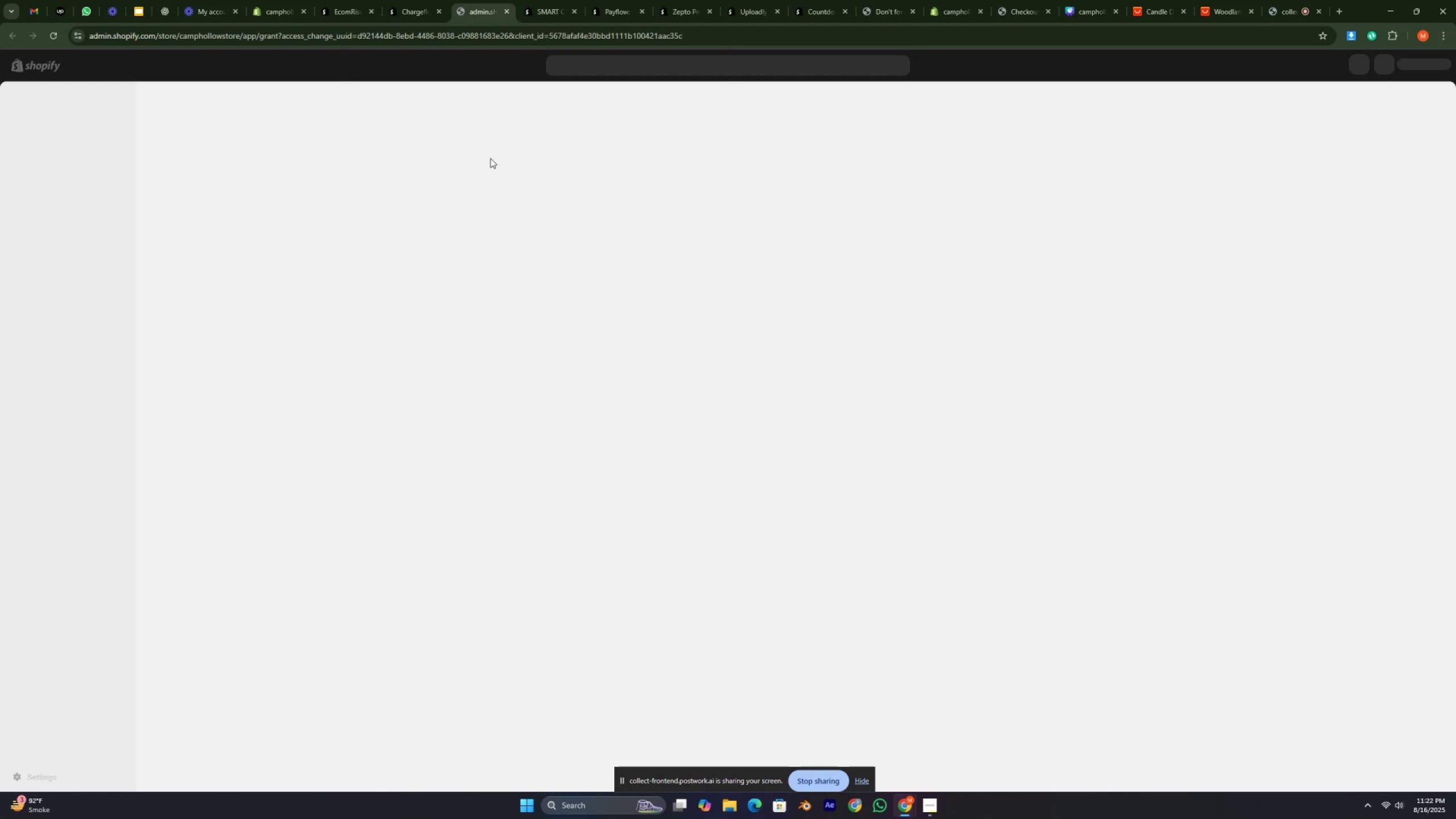 
key(Control+ControlLeft)
 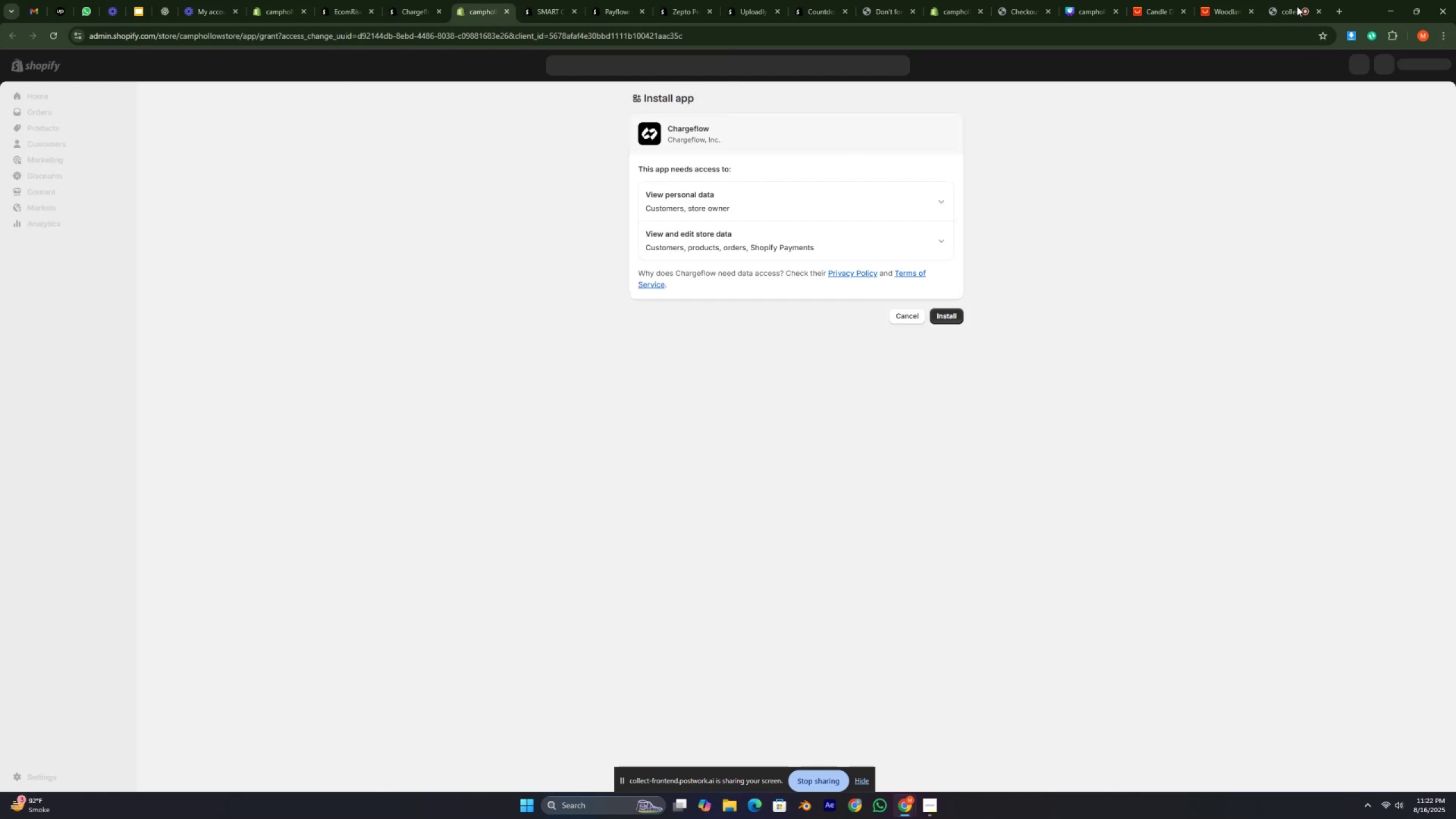 
left_click([1283, 0])
 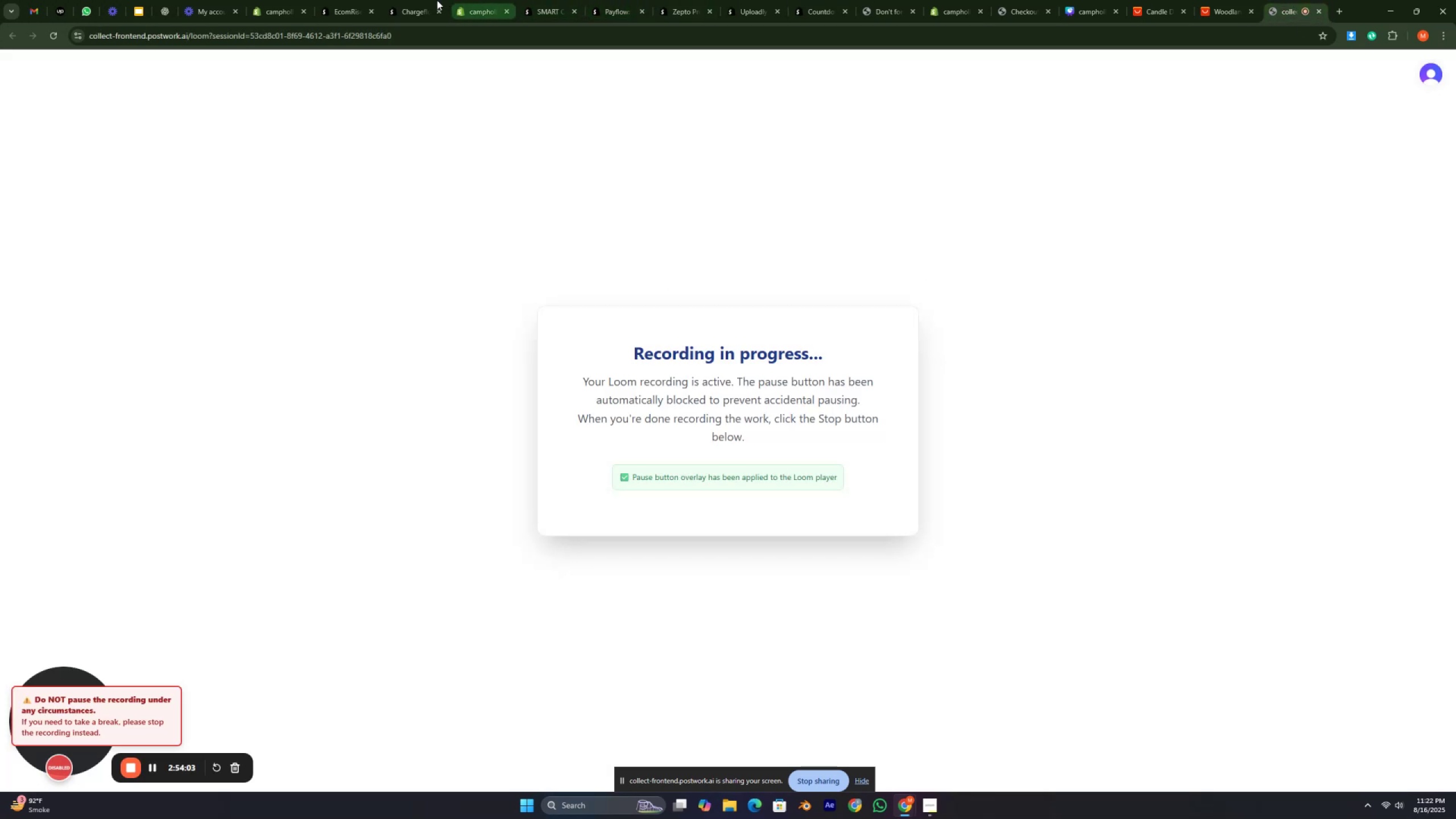 
double_click([485, 0])
 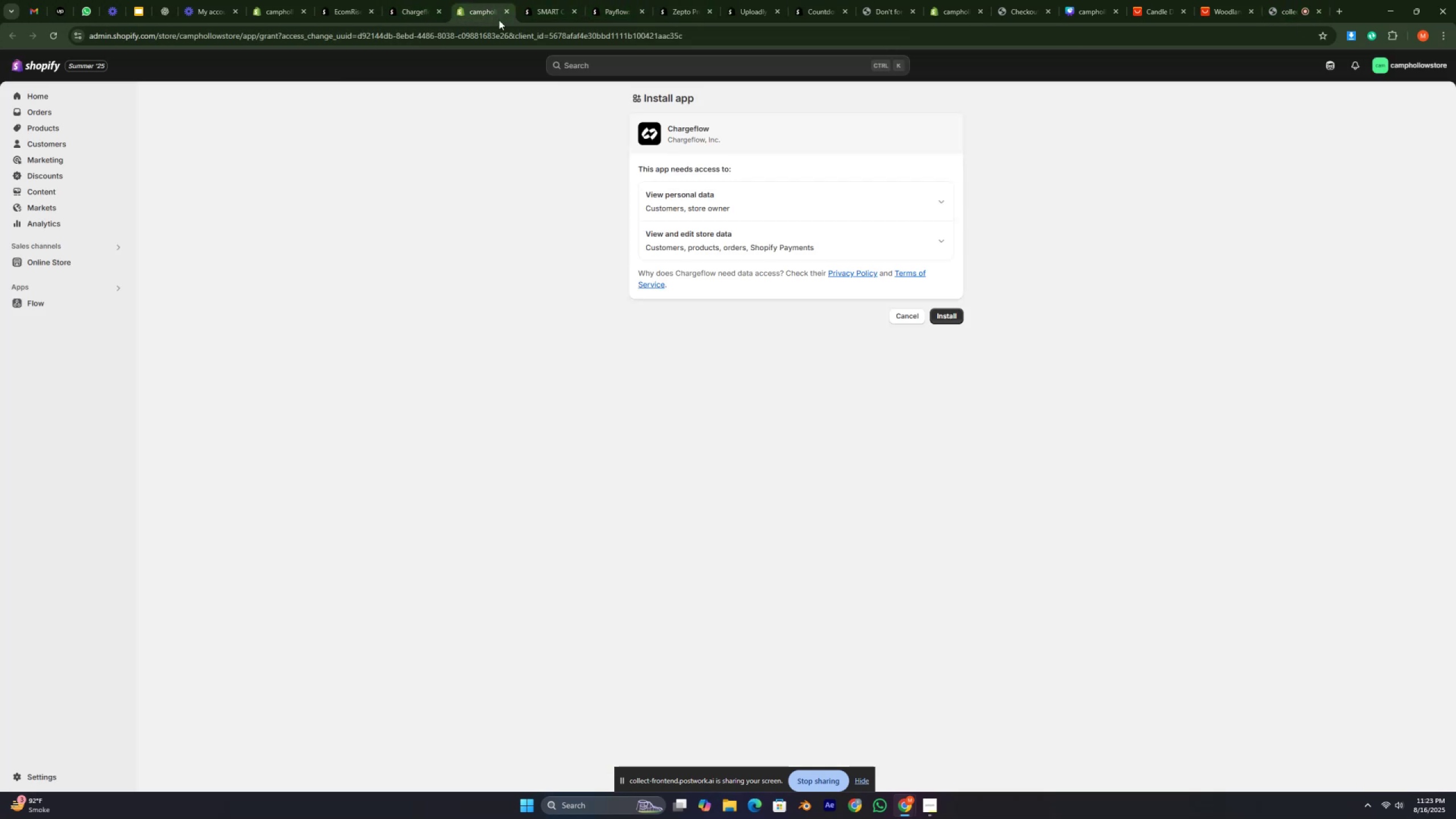 
left_click([959, 318])
 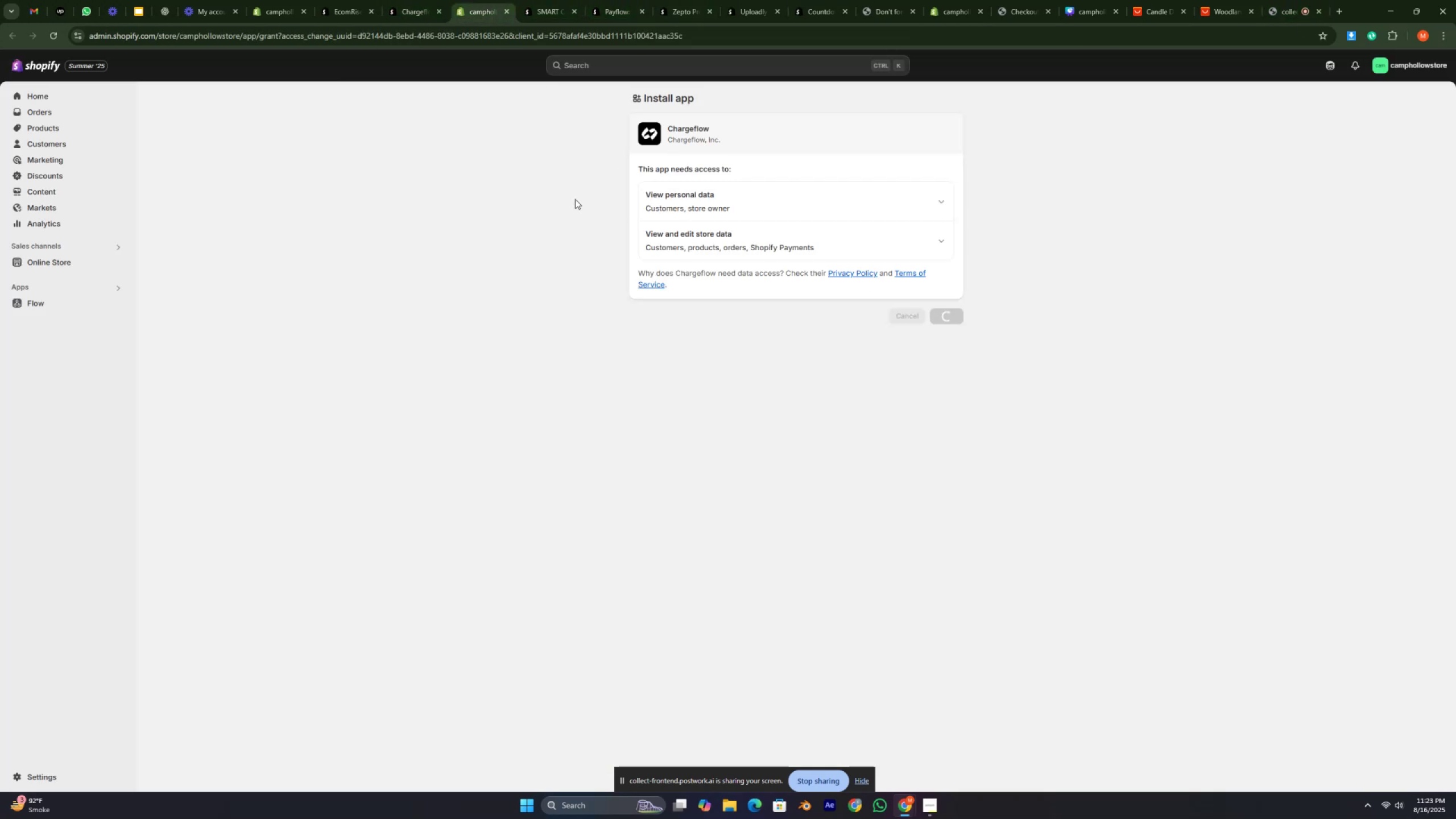 
left_click([541, 198])
 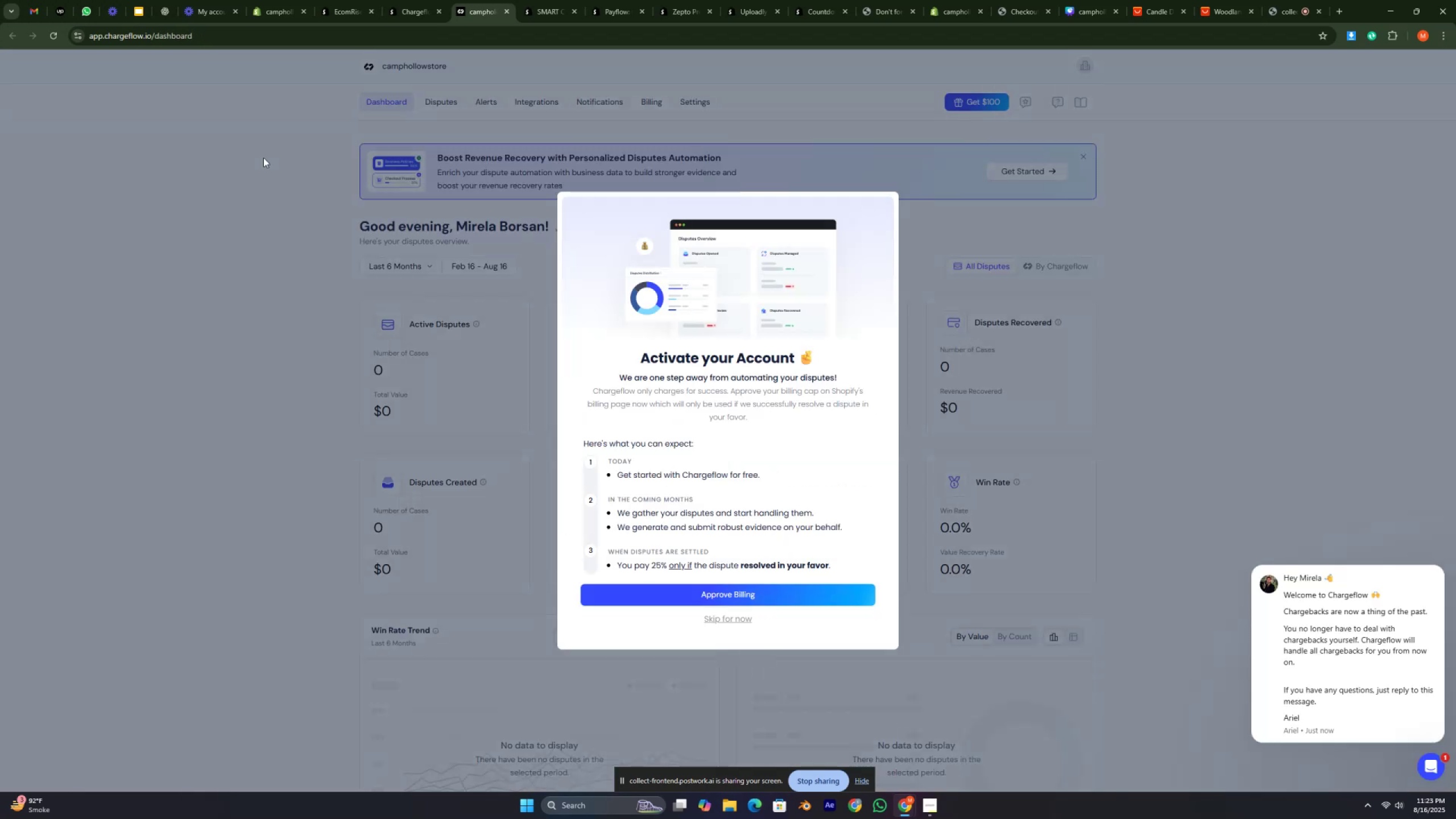 
wait(34.27)
 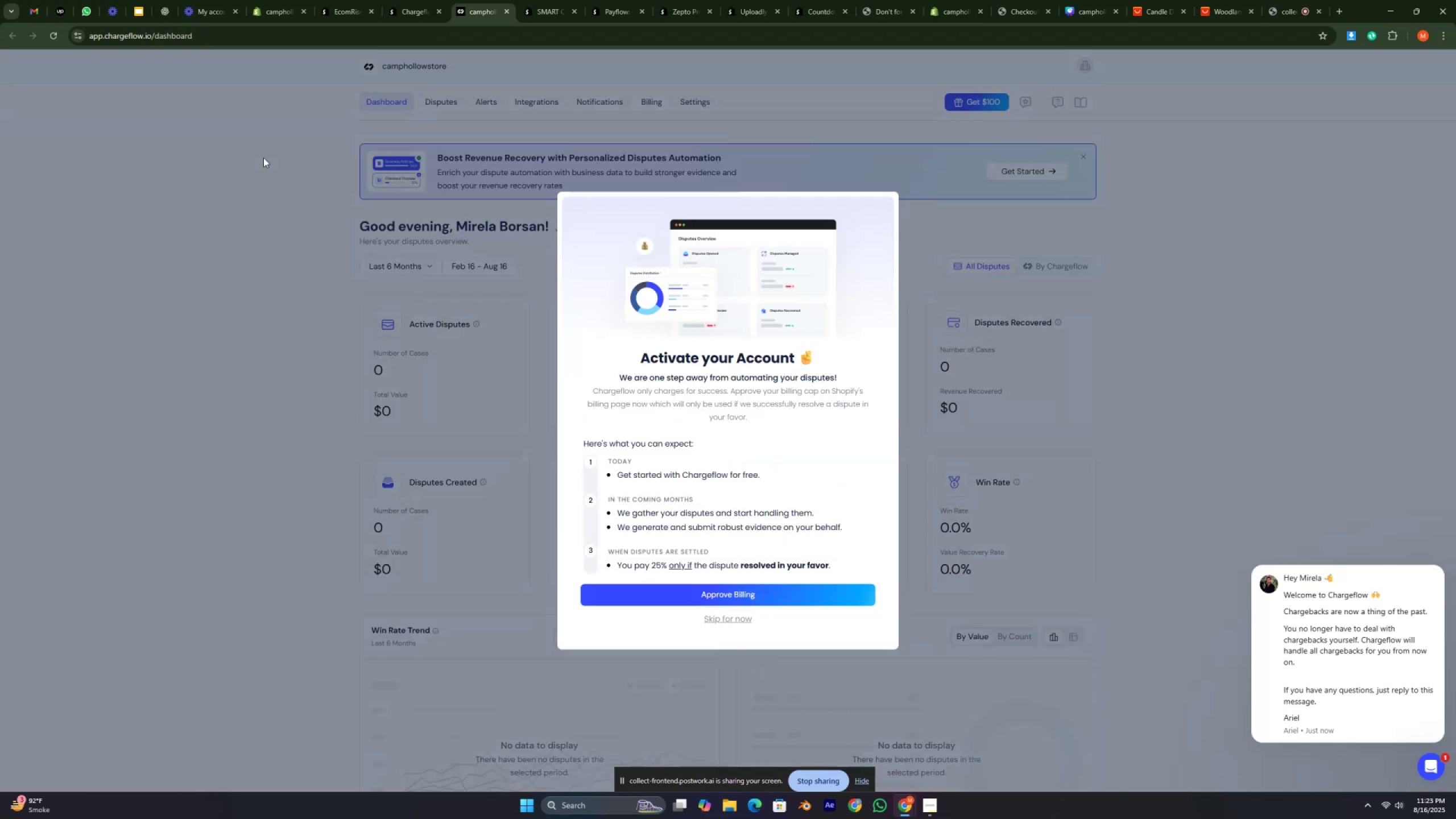 
left_click([440, 324])
 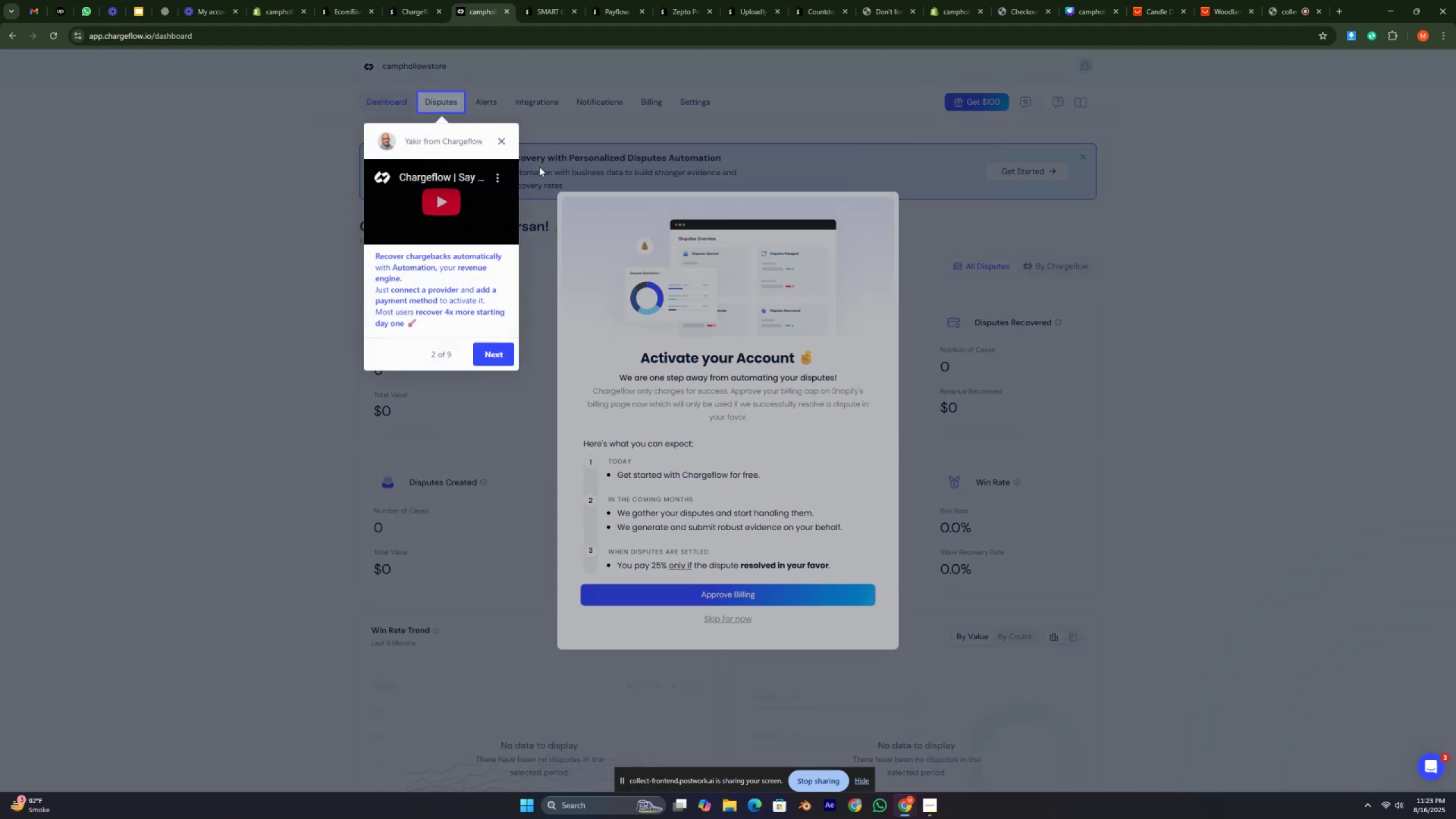 
left_click([503, 142])
 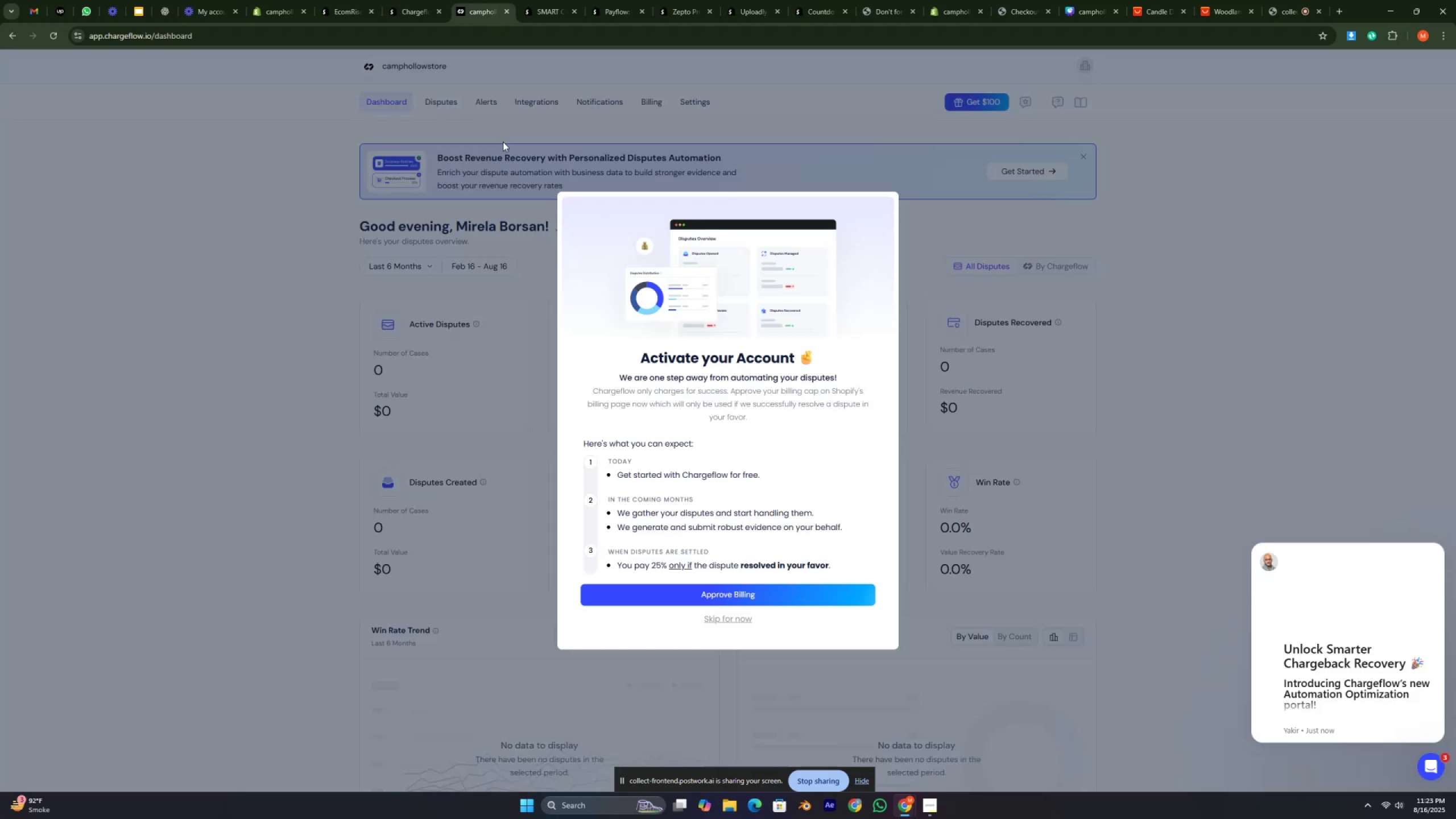 
scroll: coordinate [737, 582], scroll_direction: down, amount: 6.0
 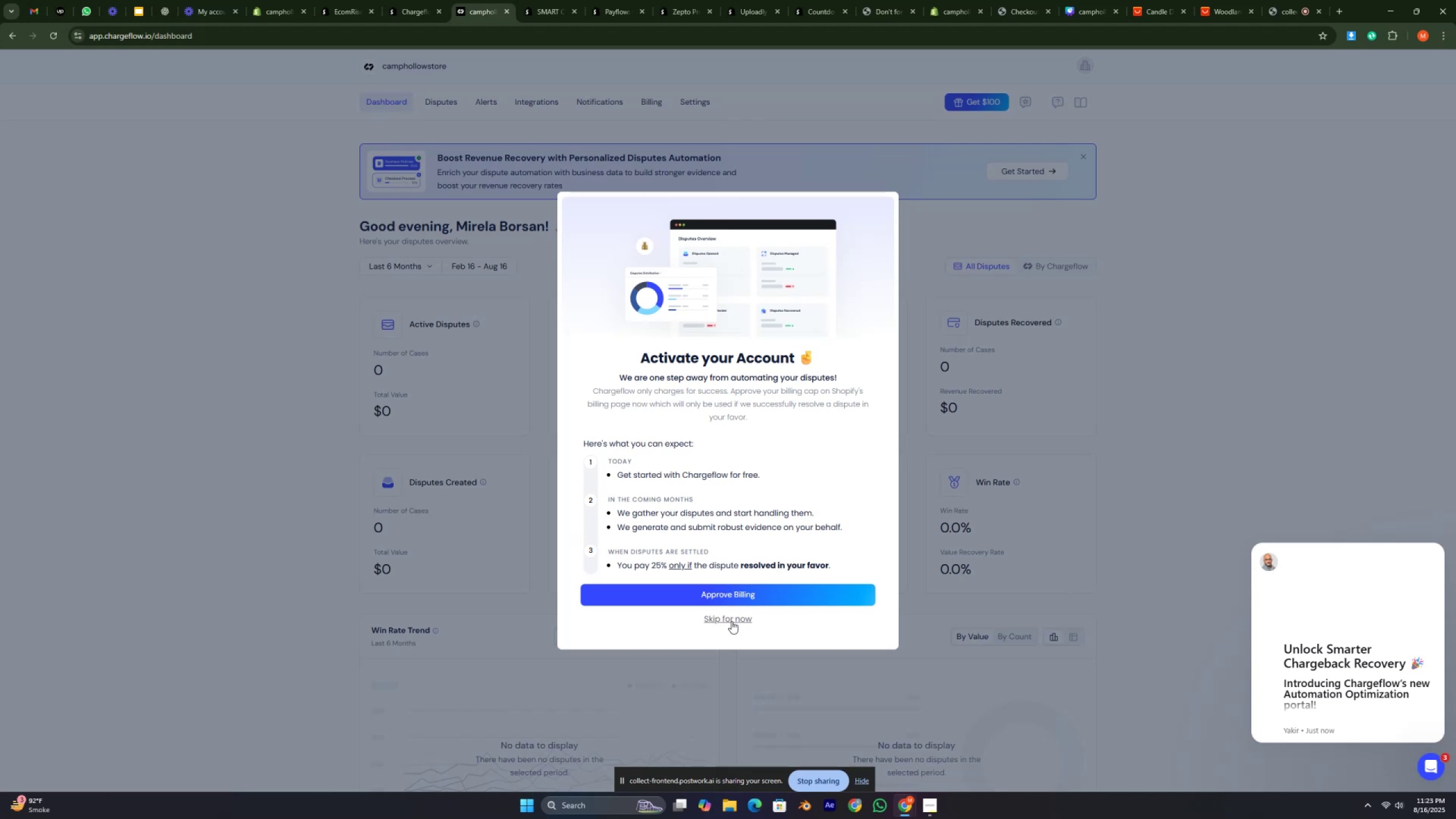 
left_click([731, 622])
 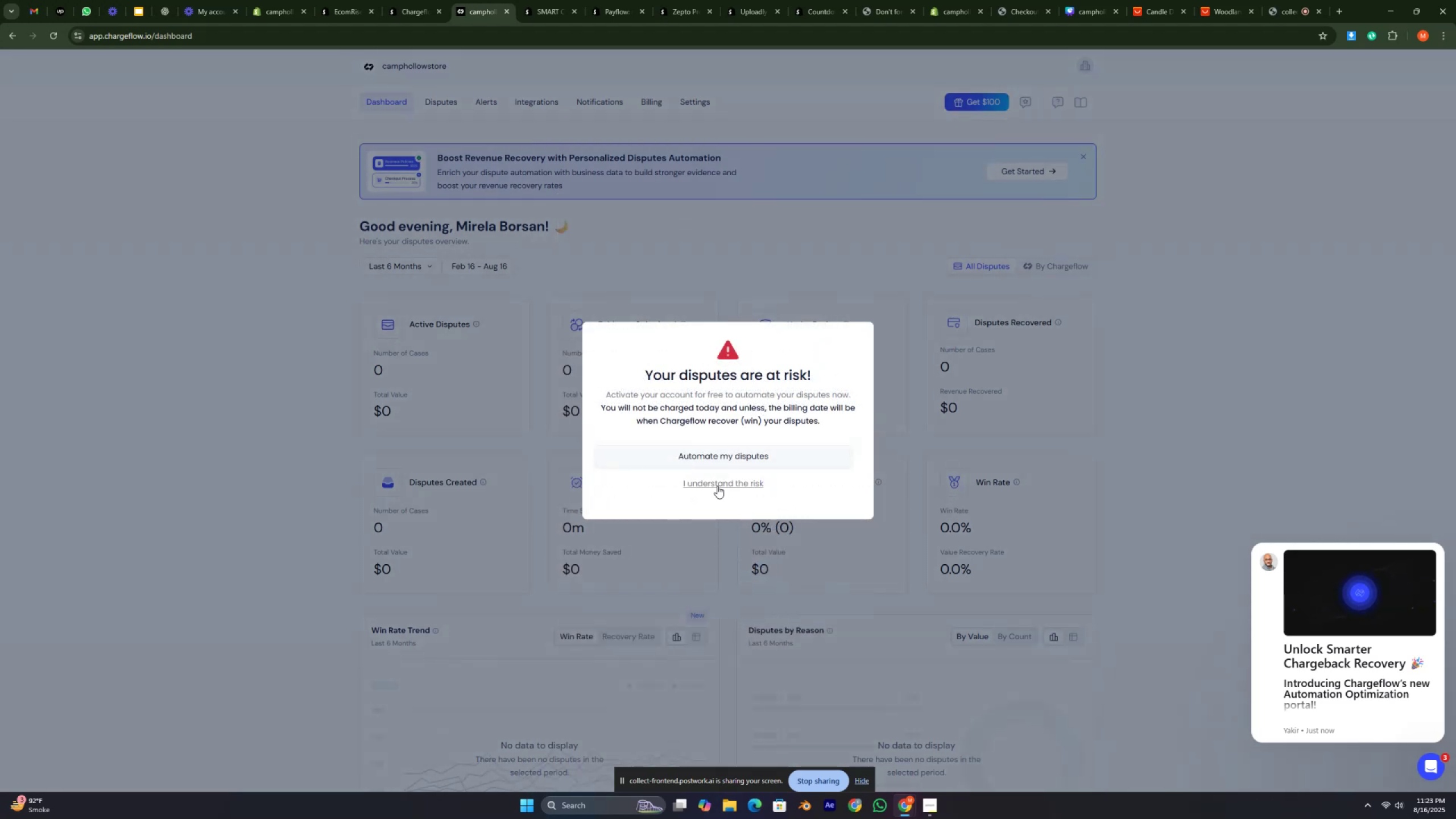 
left_click([717, 486])
 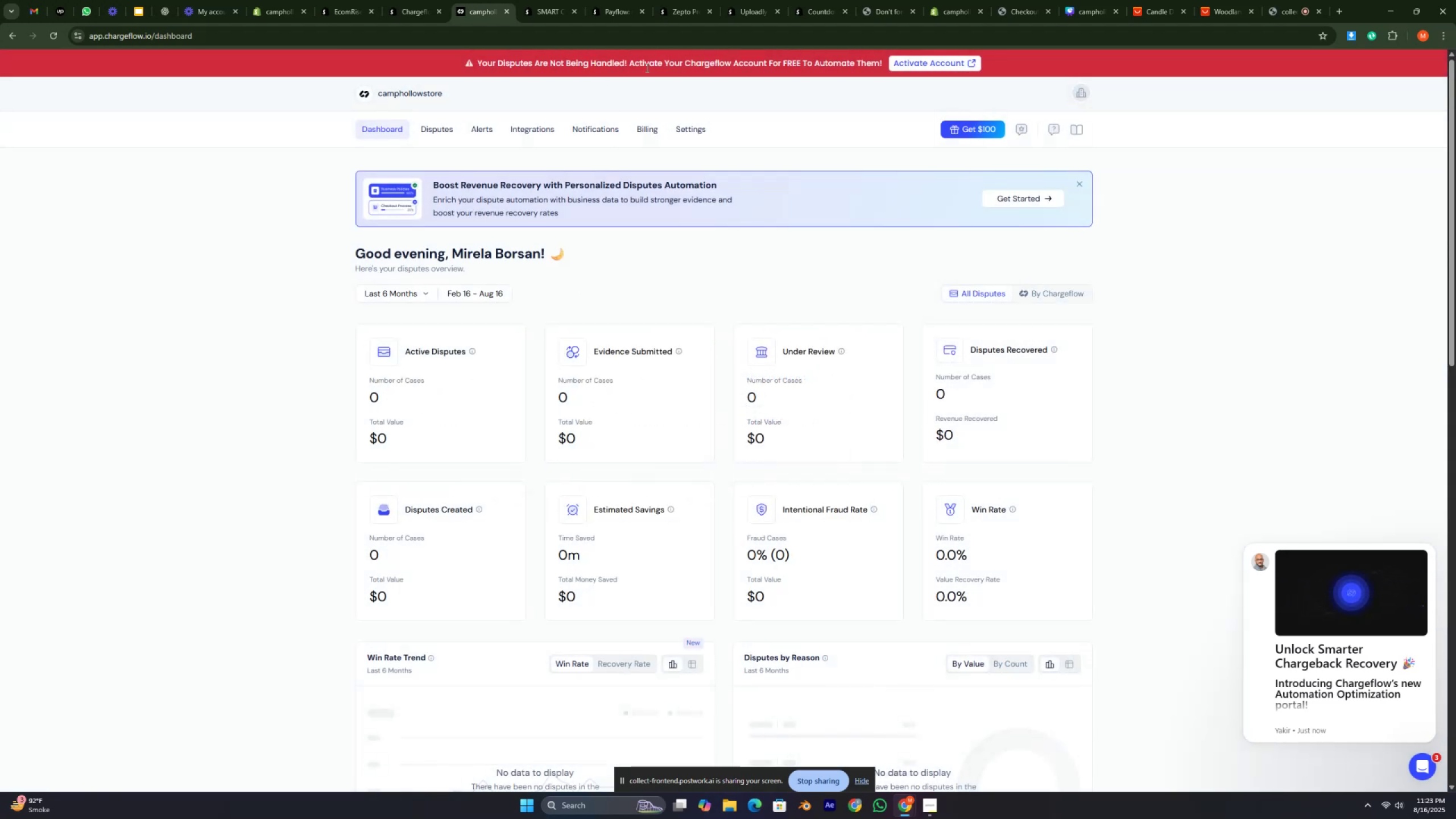 
left_click([954, 65])
 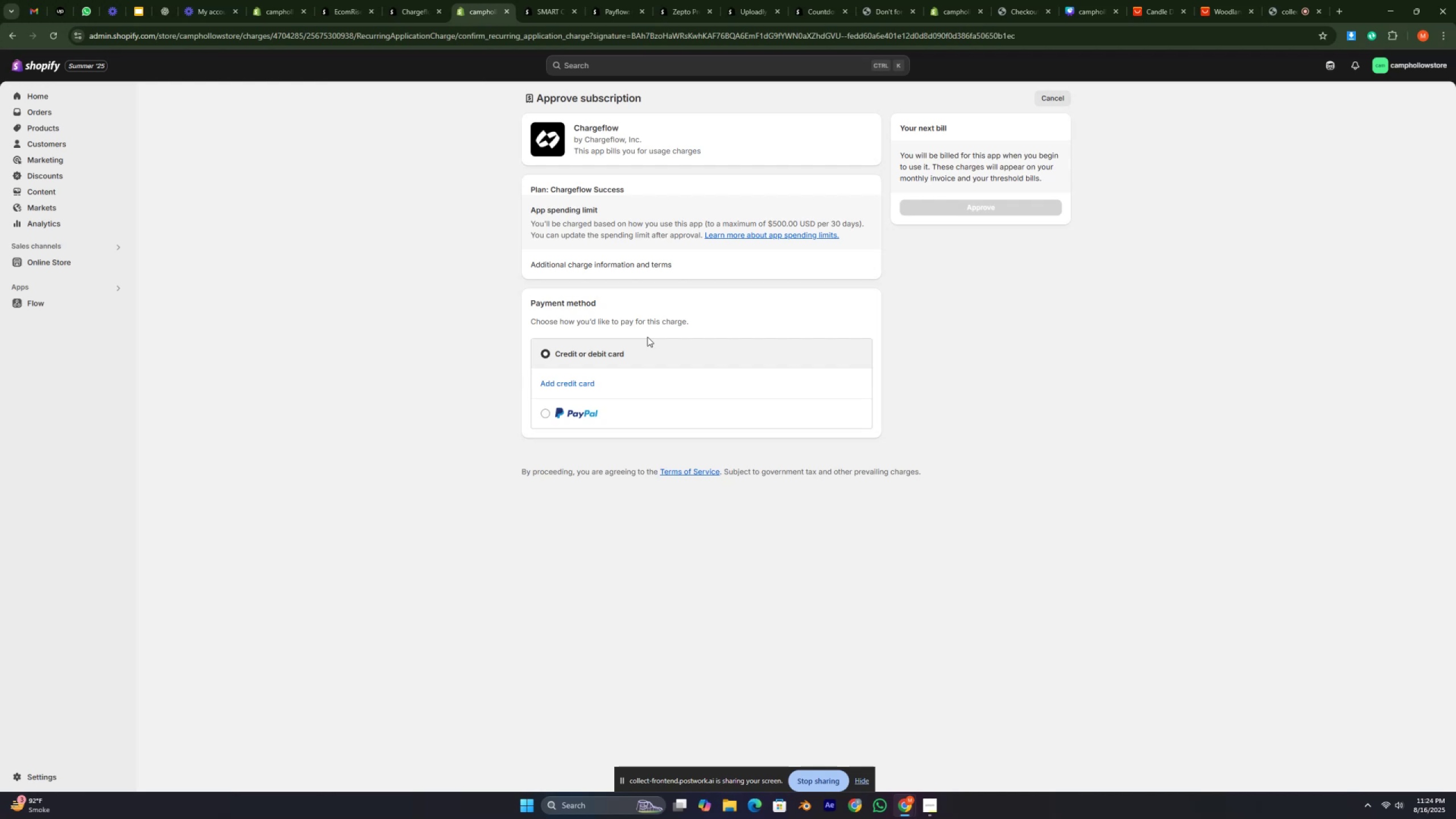 
wait(41.32)
 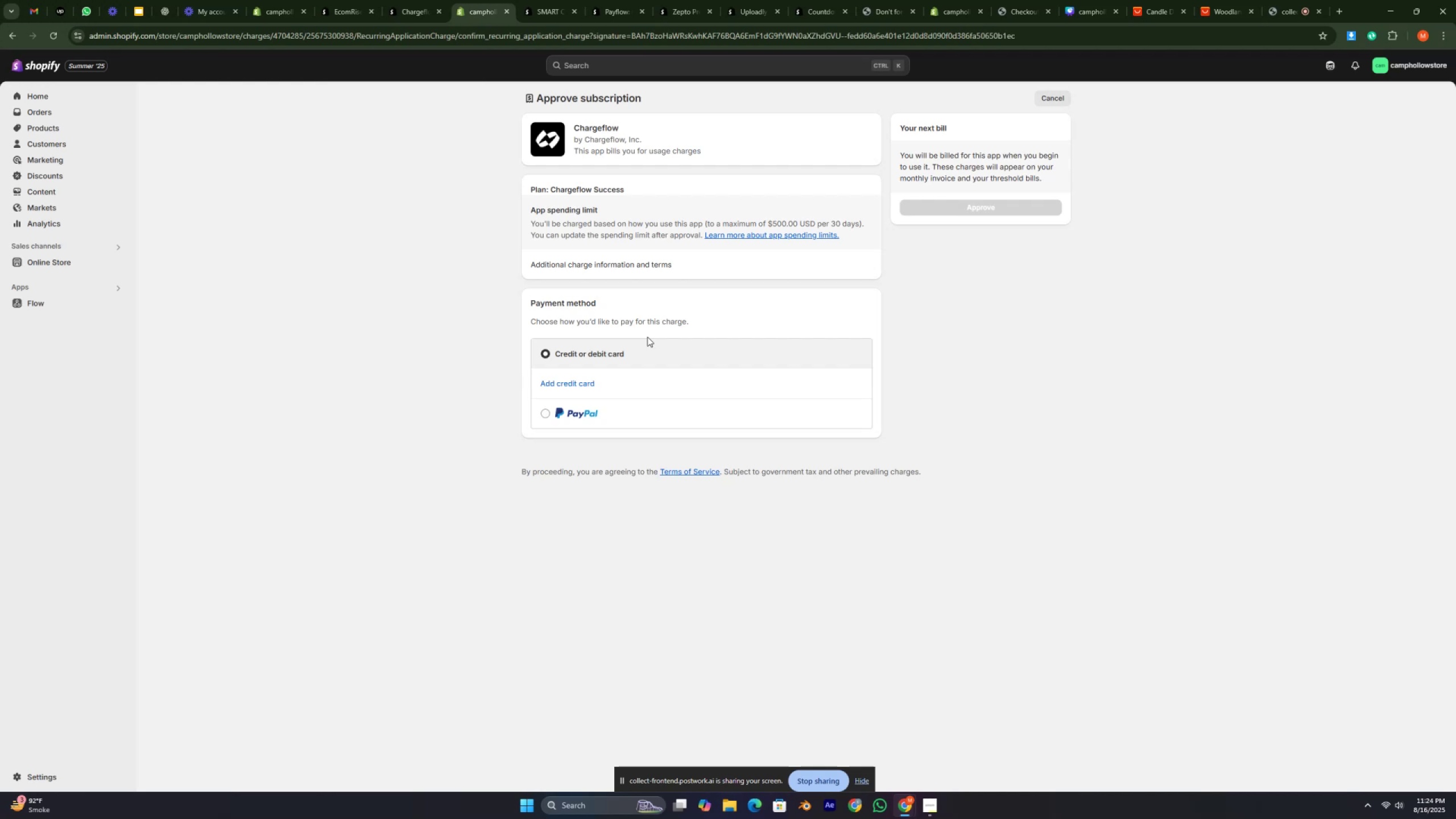 
left_click([448, 300])
 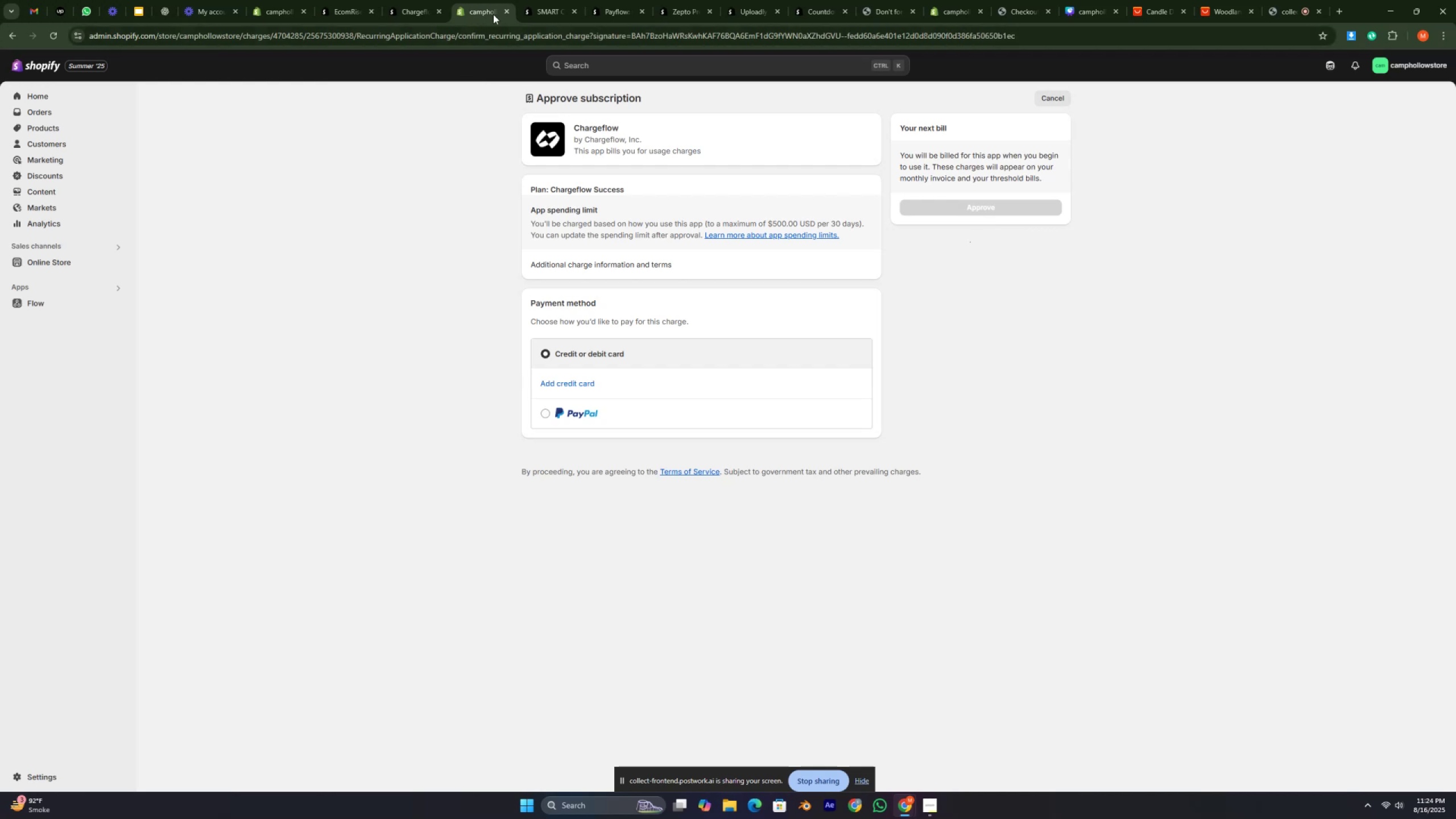 
left_click([509, 6])
 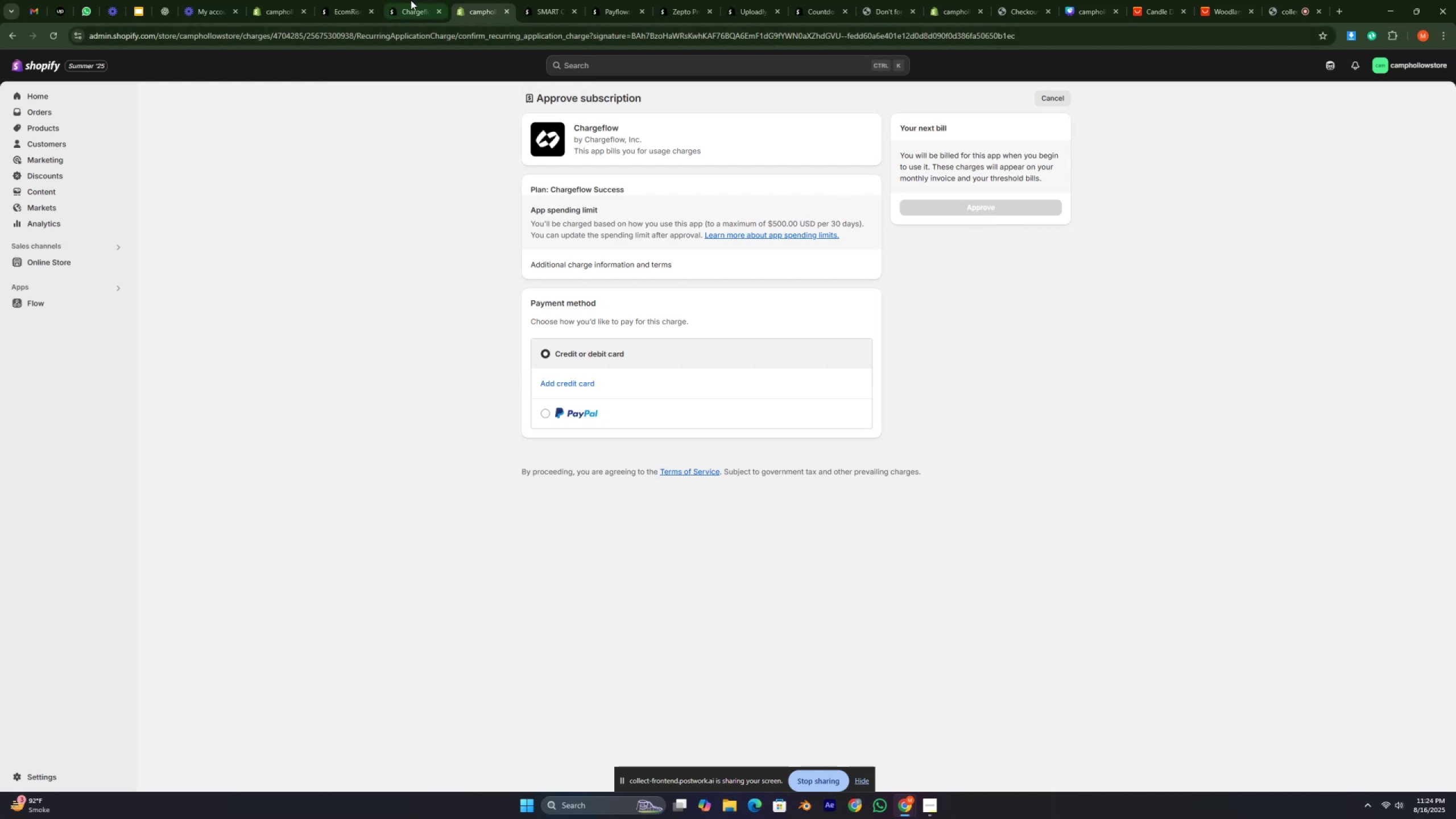 
left_click([365, 0])
 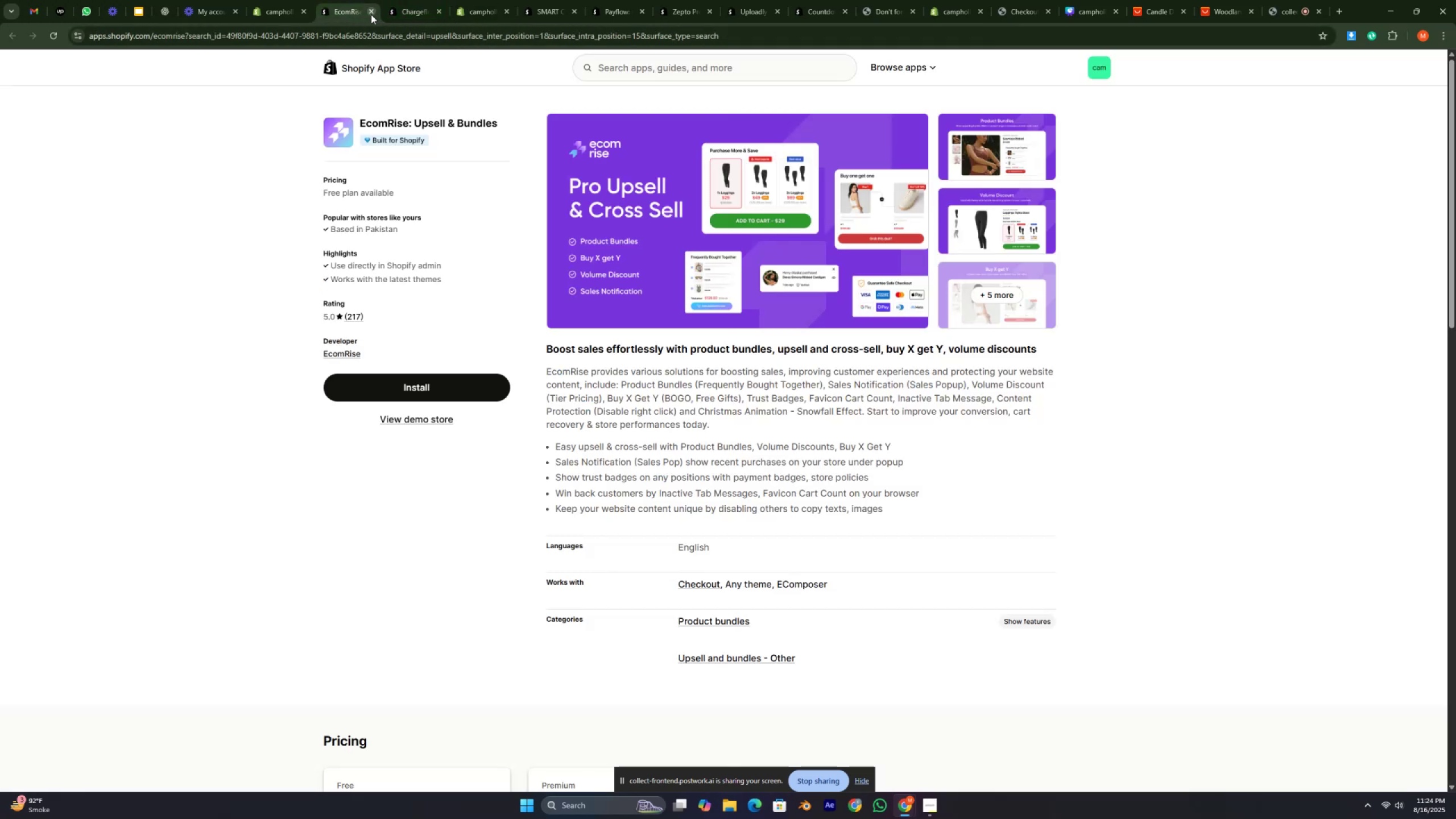 
double_click([371, 14])
 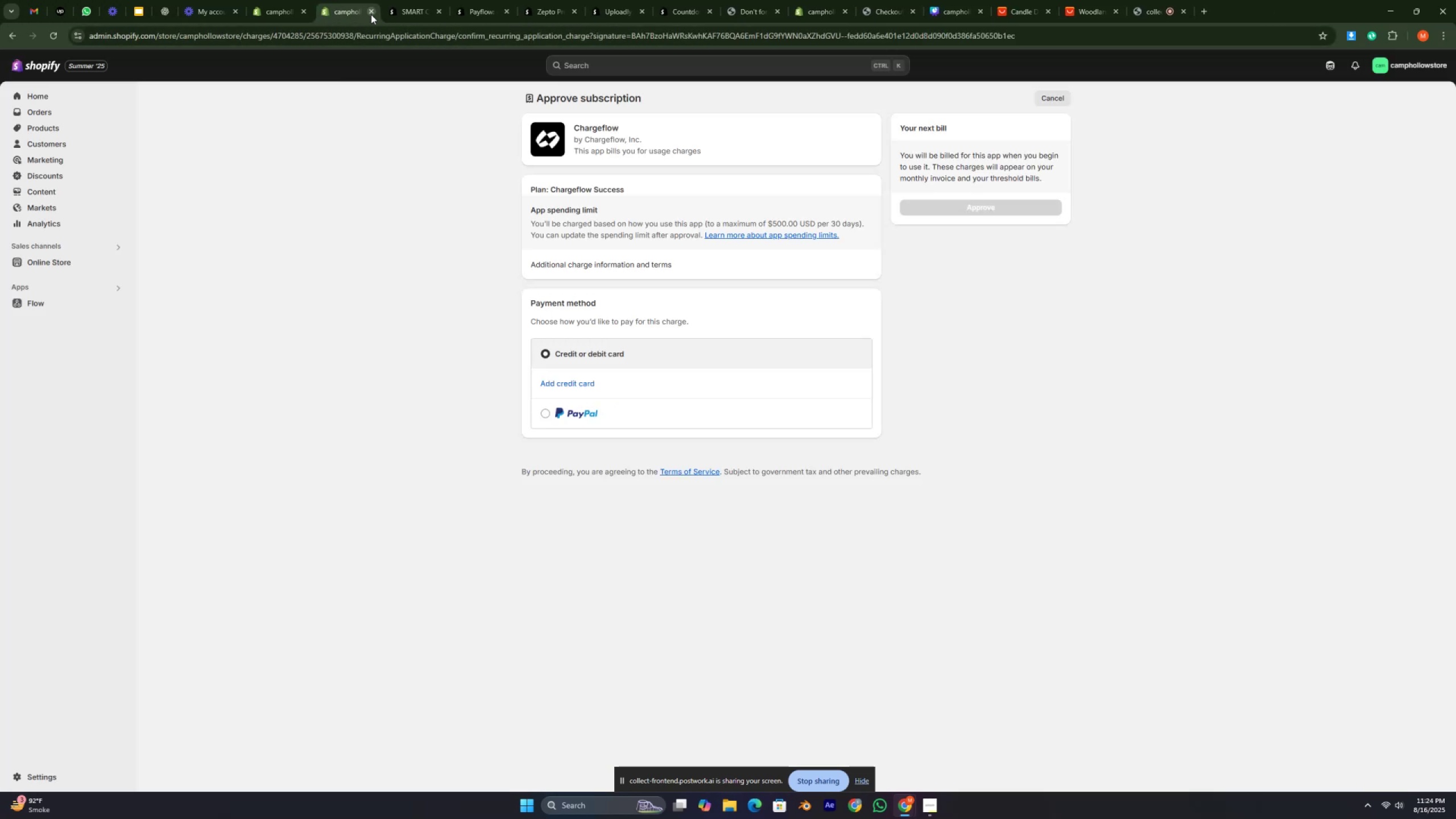 
left_click([371, 14])
 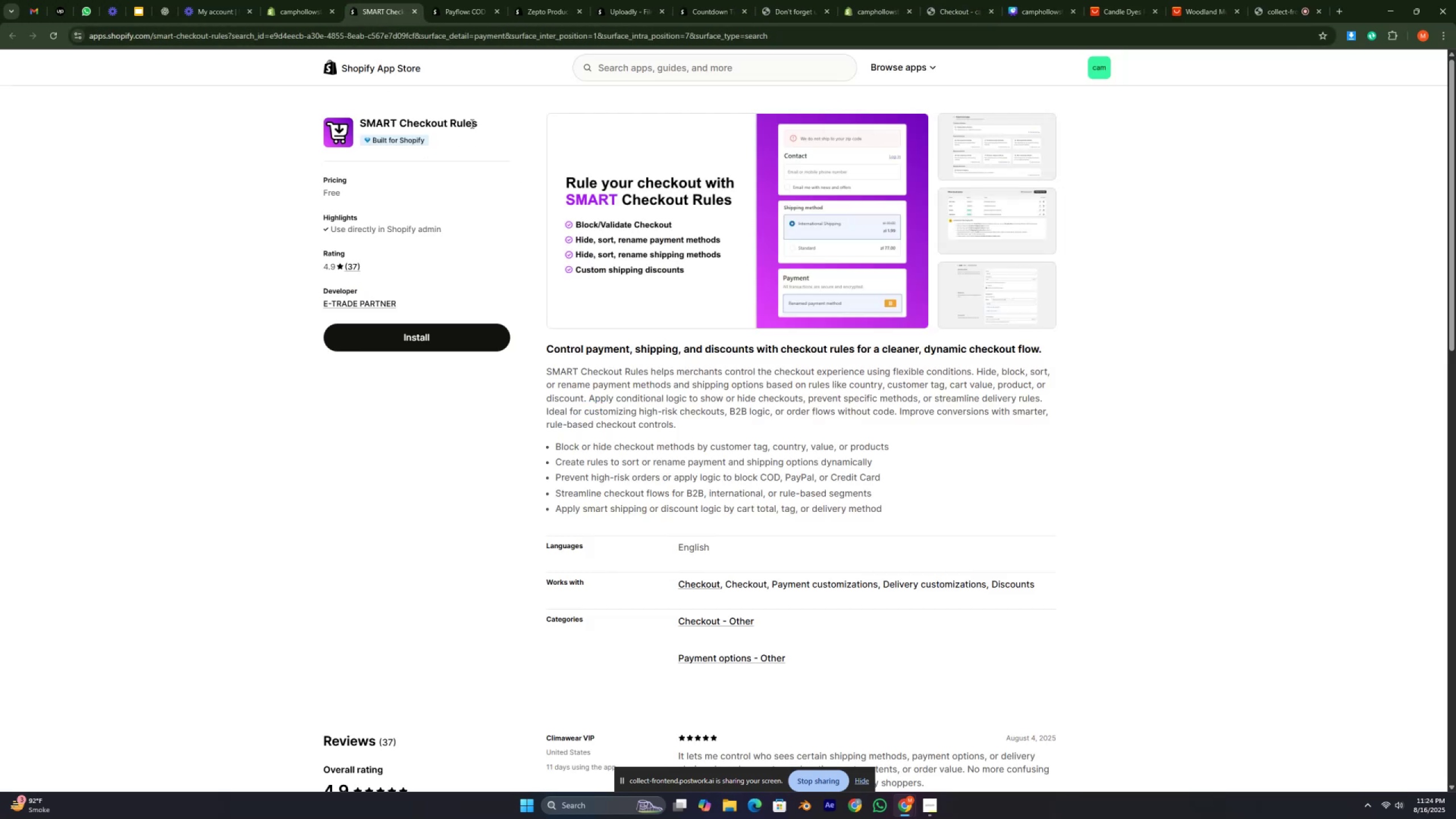 
double_click([487, 122])
 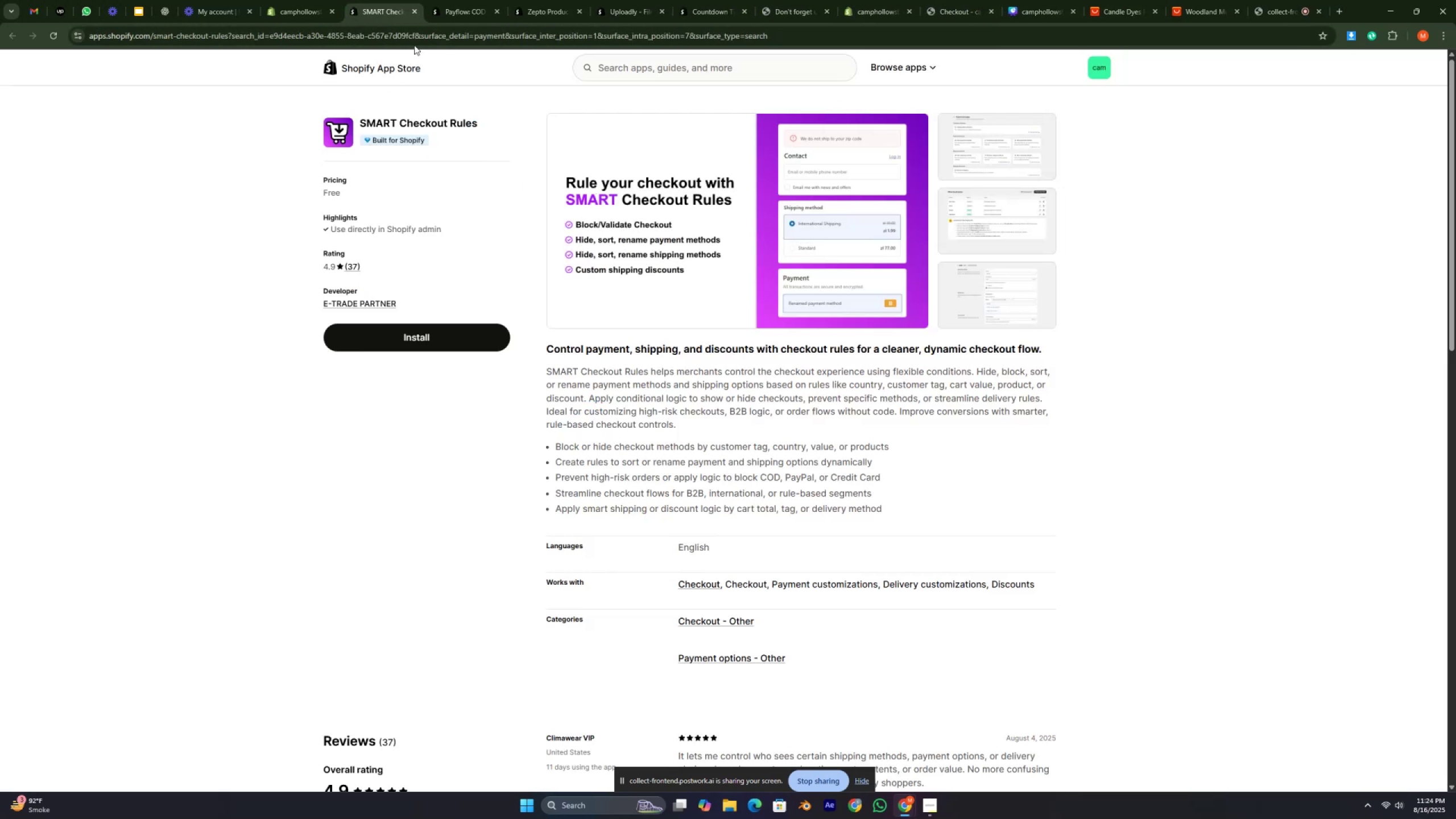 
left_click([416, 8])
 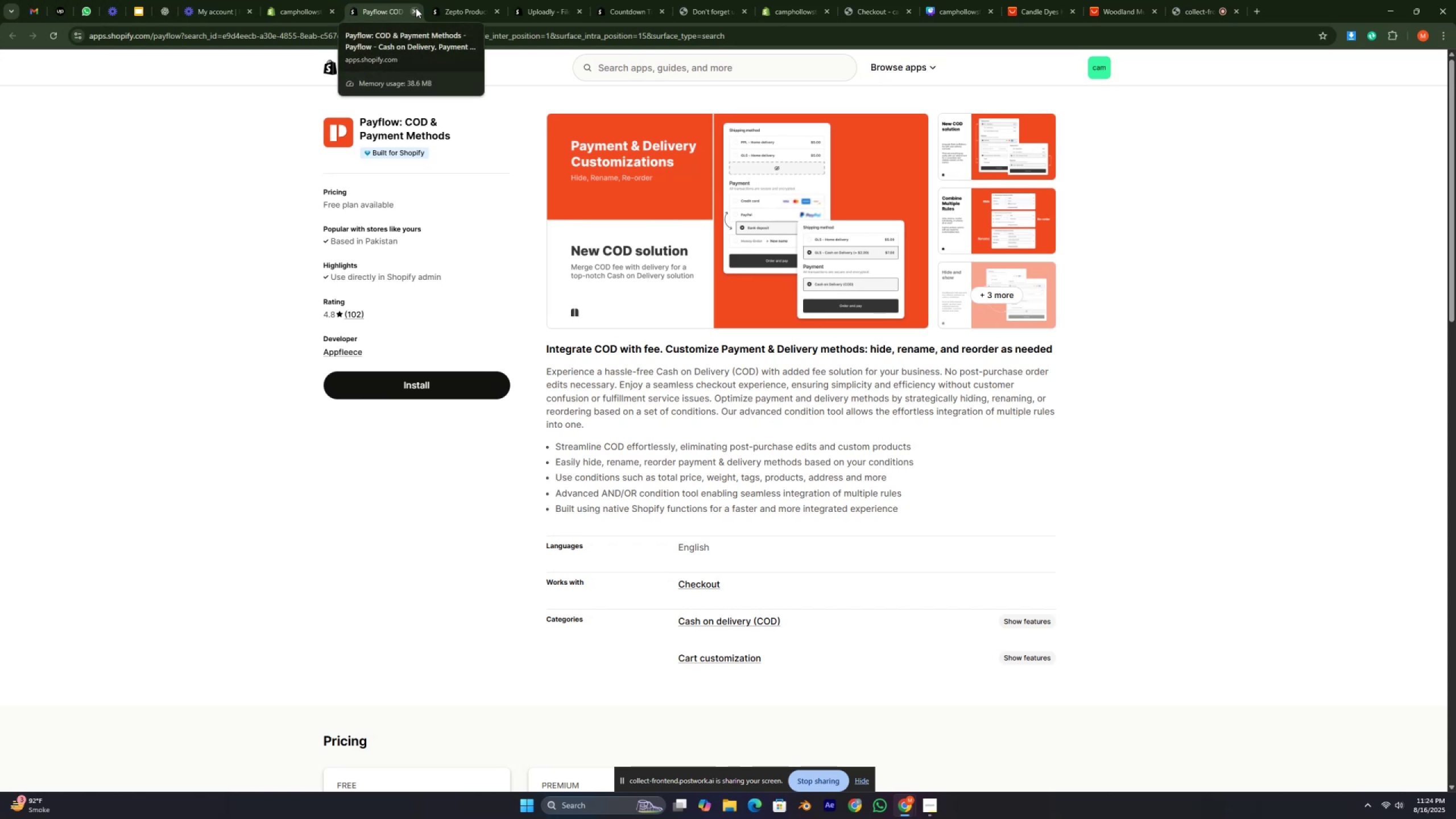 
left_click([416, 8])
 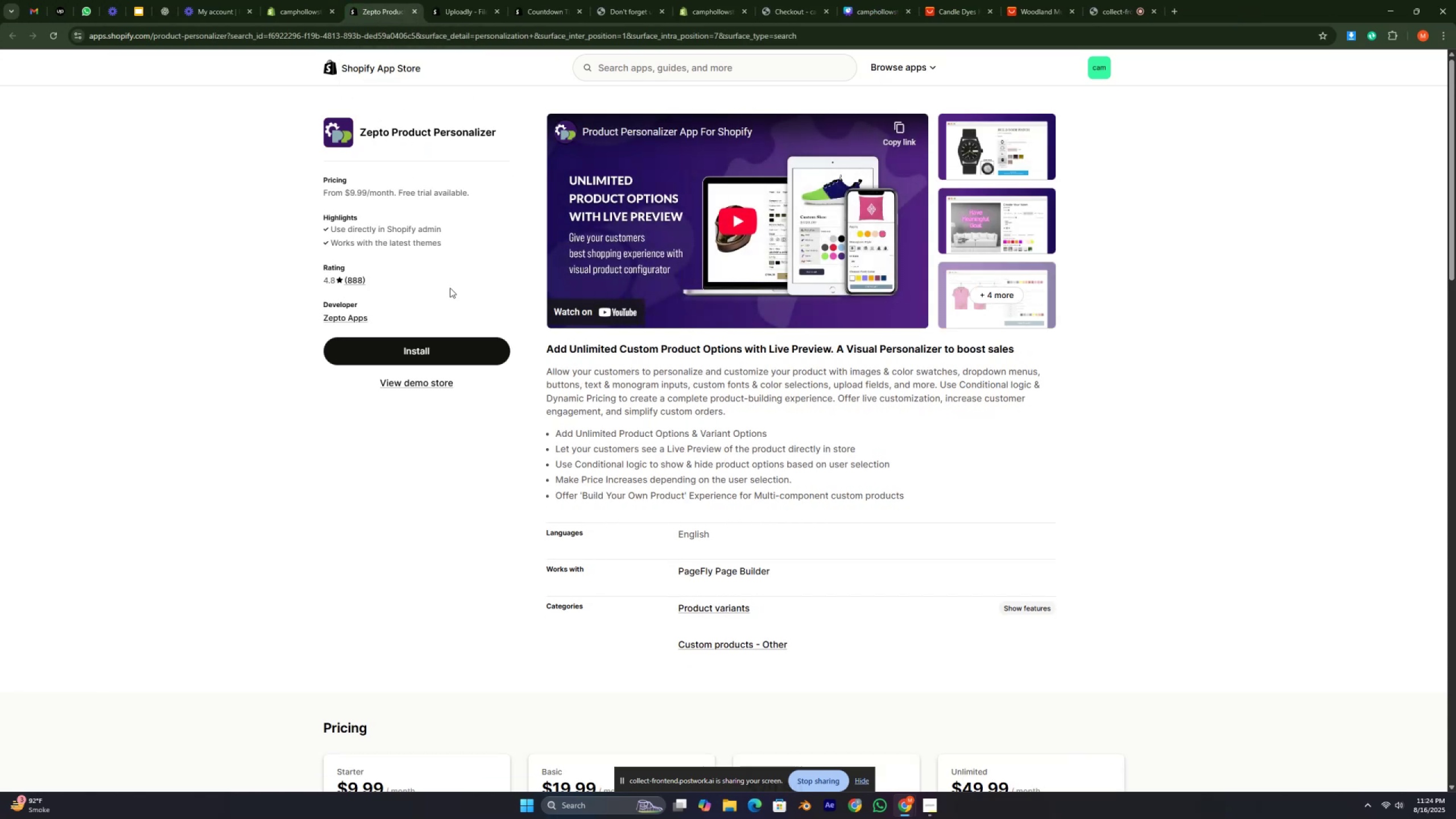 
left_click([465, 346])
 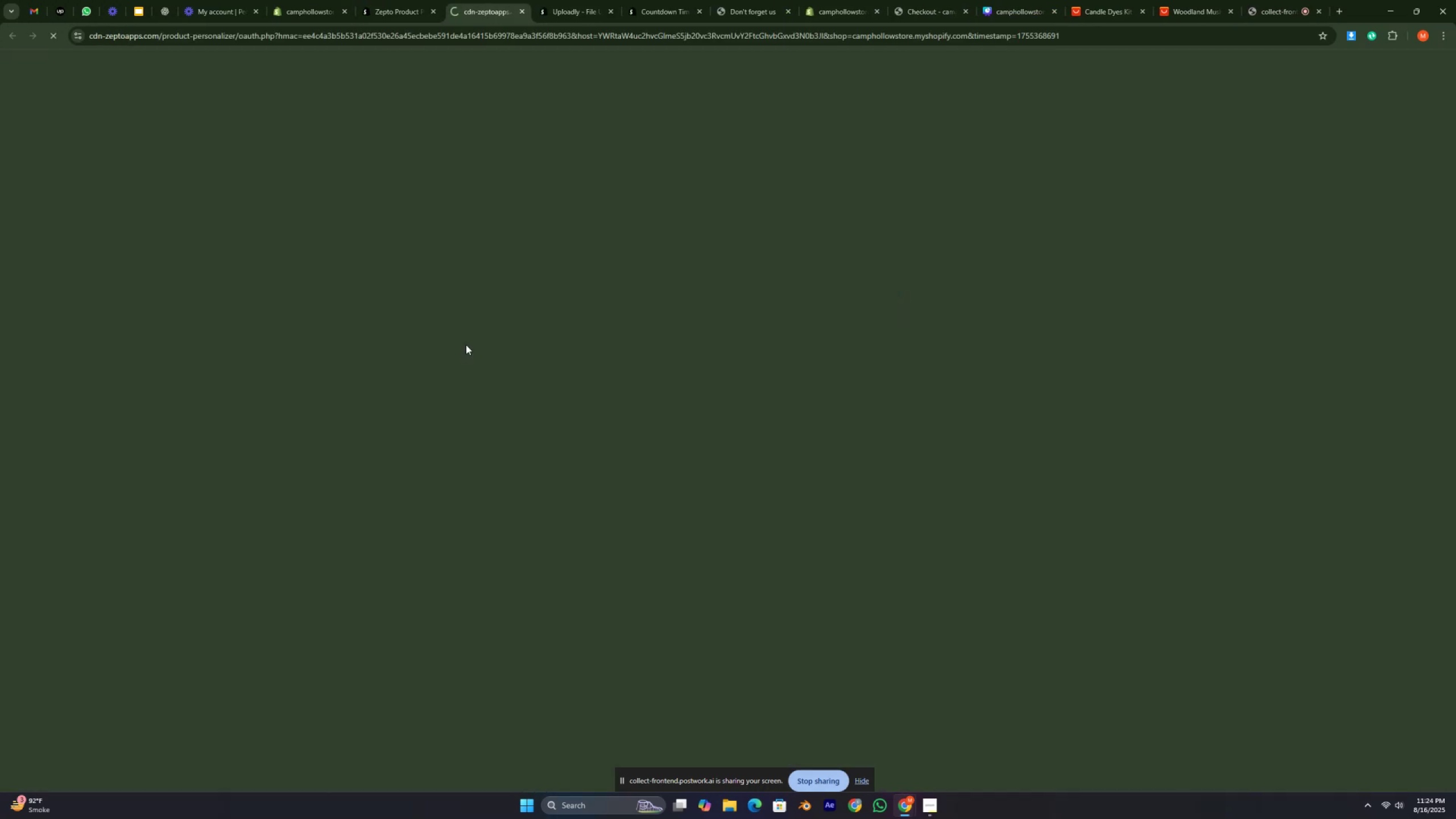 
wait(6.62)
 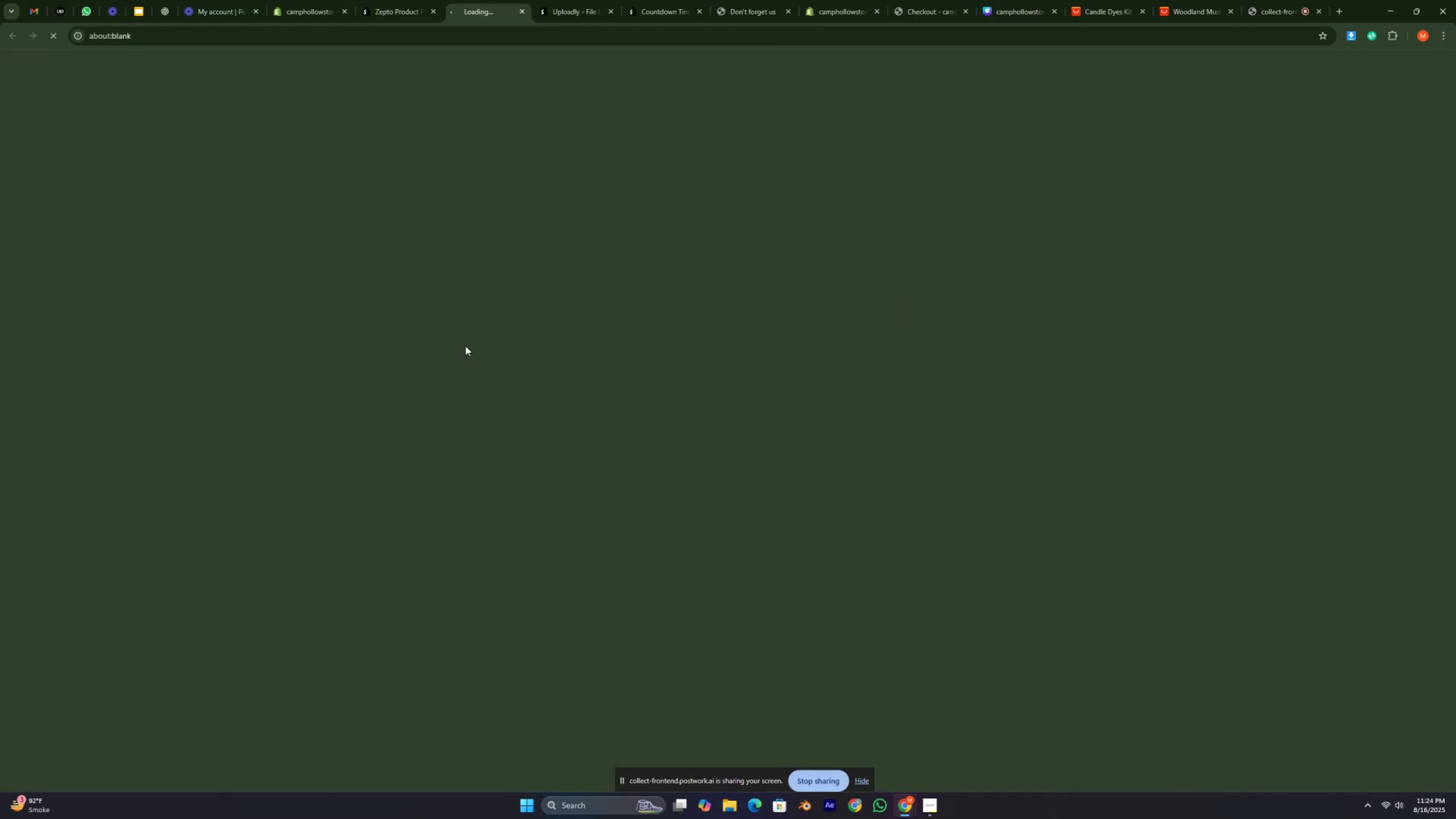 
key(Slash)
 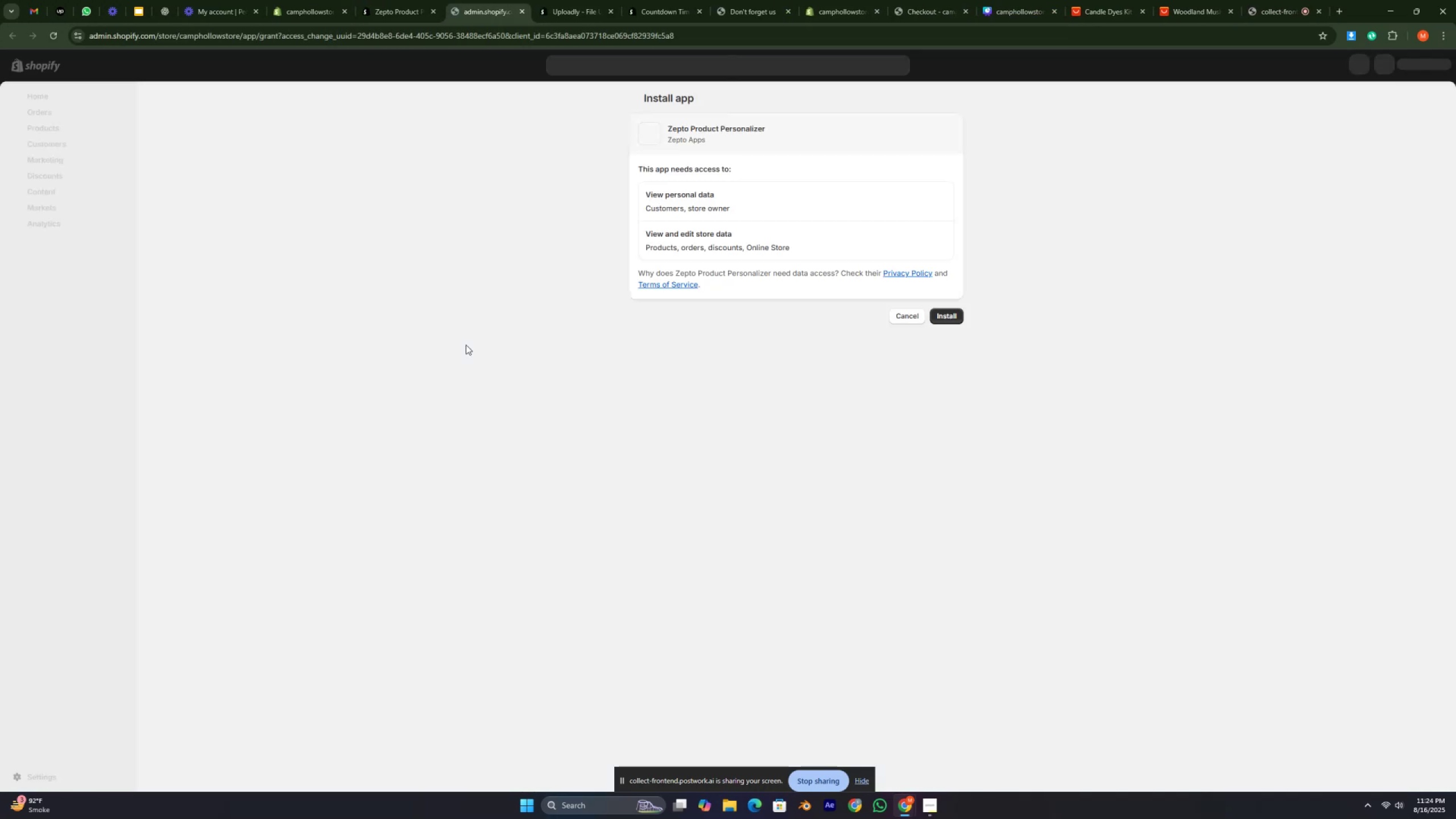 
key(Period)
 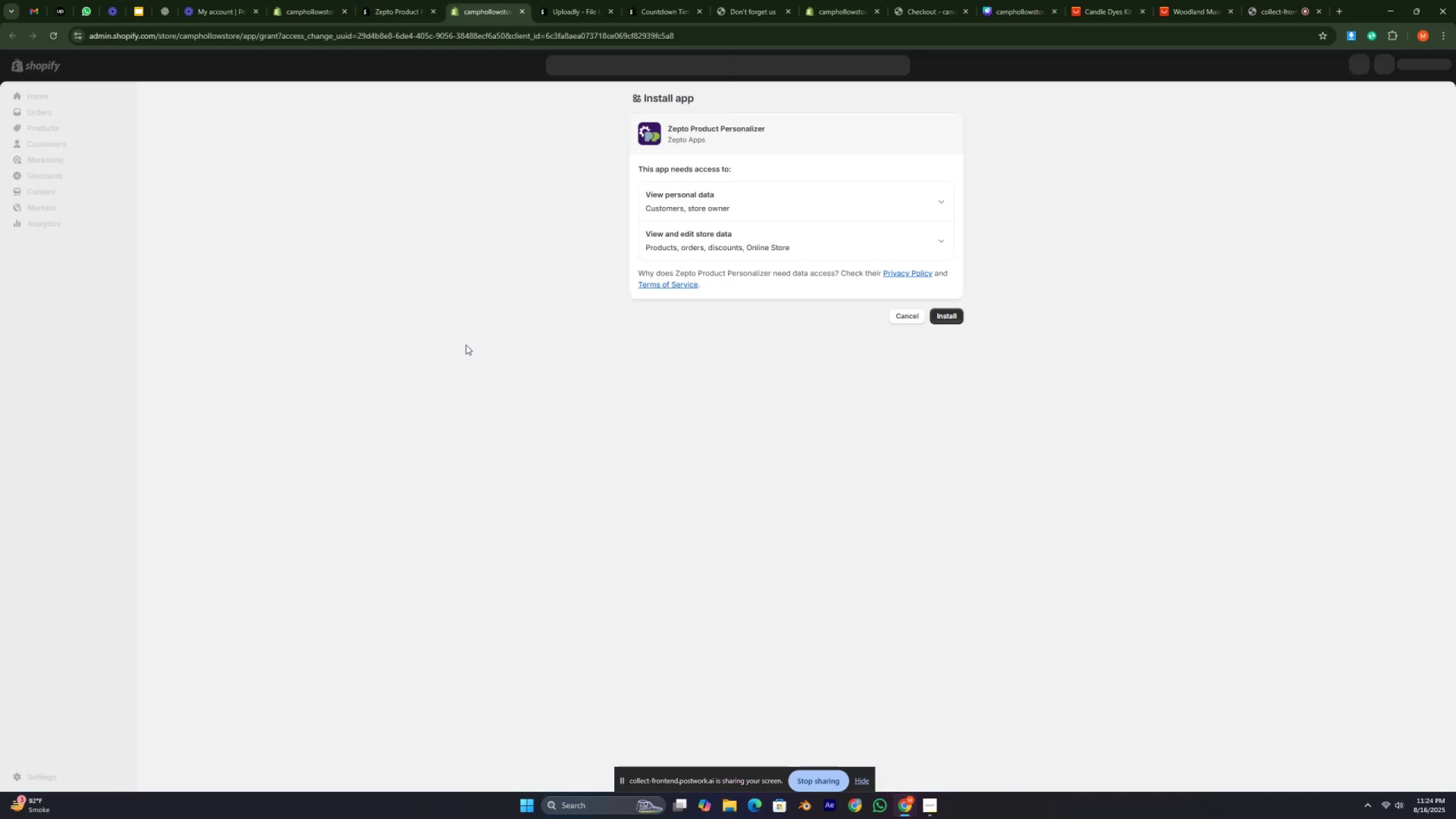 
key(Slash)
 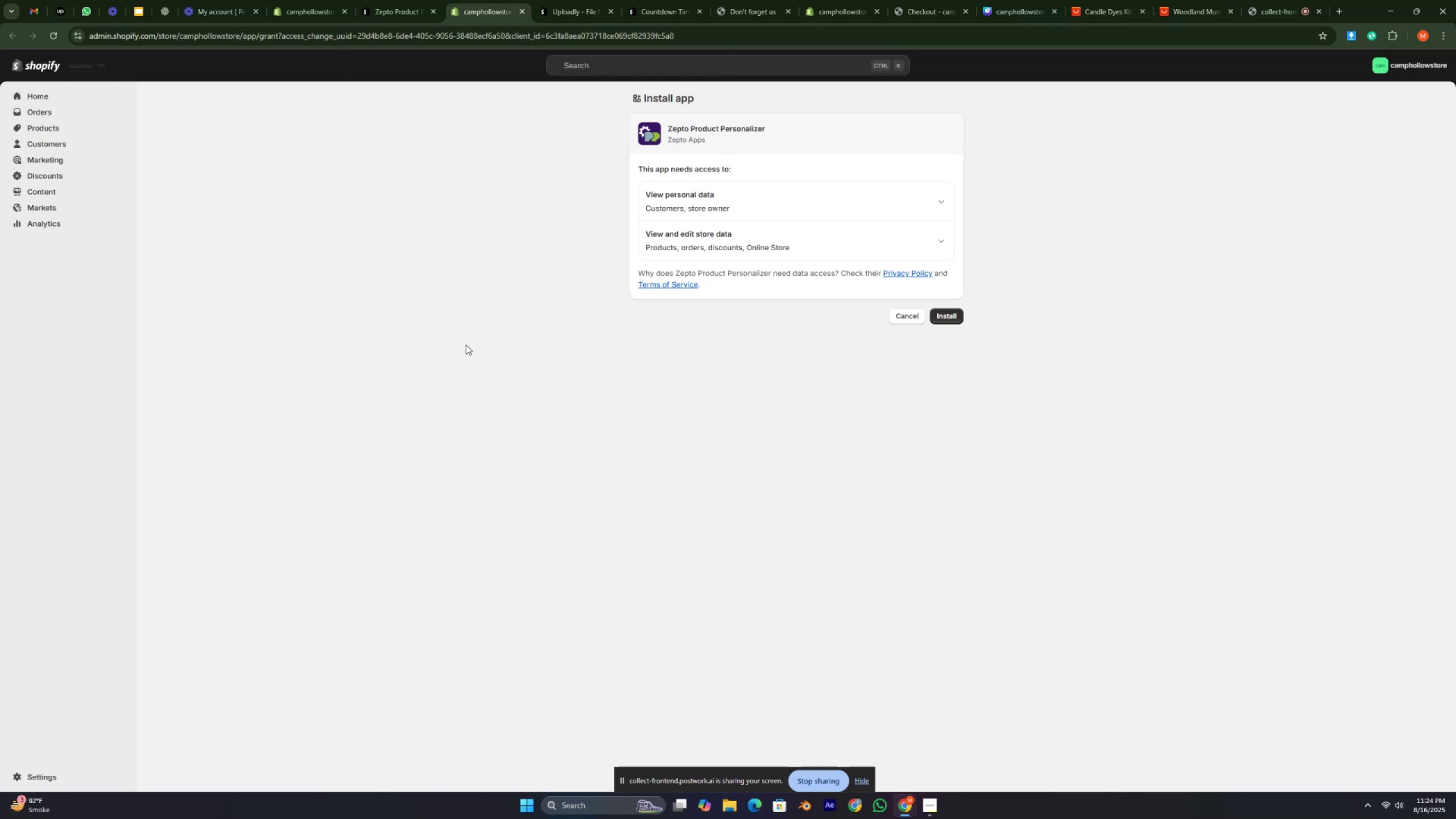 
key(Period)
 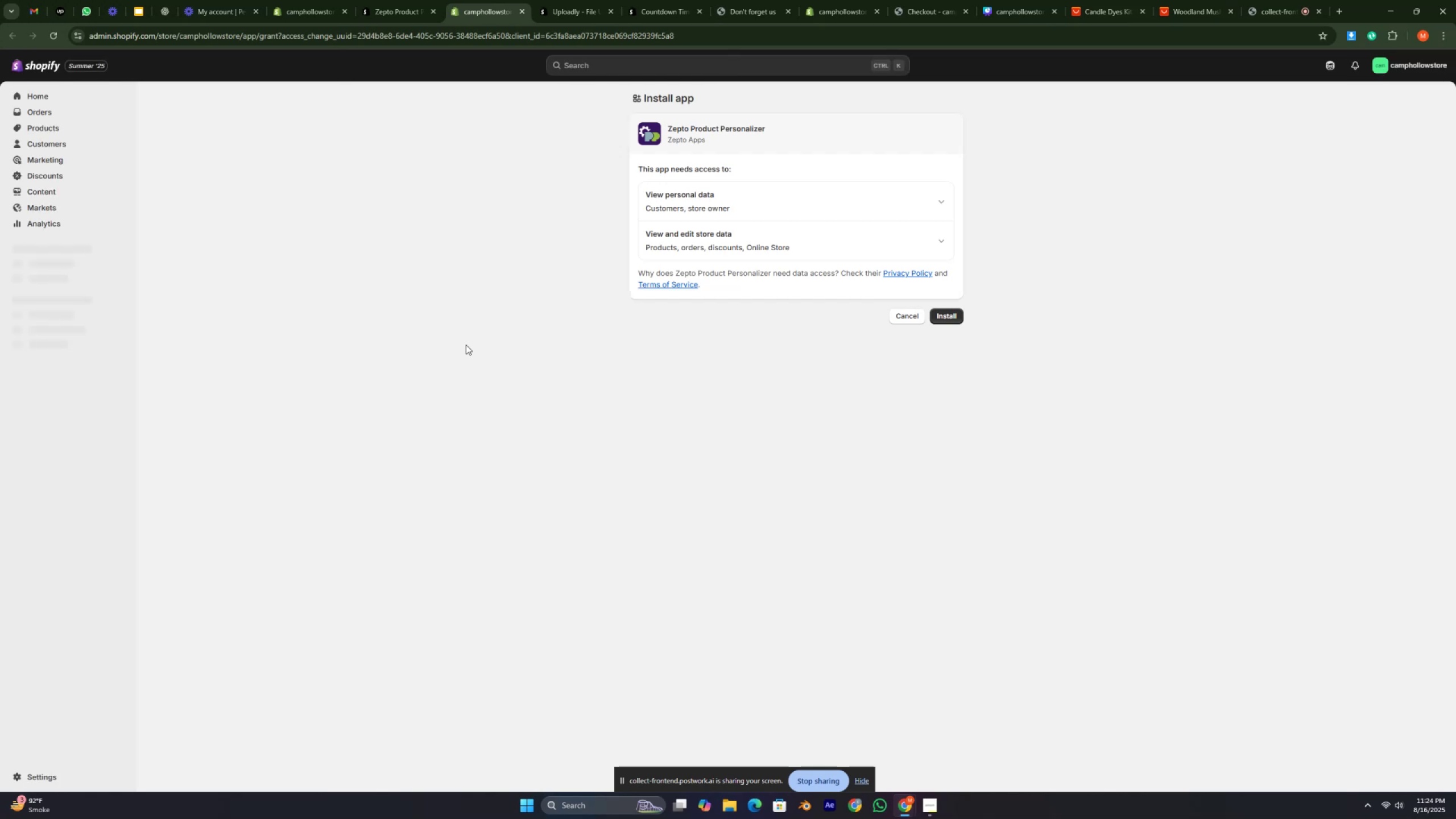 
key(Slash)
 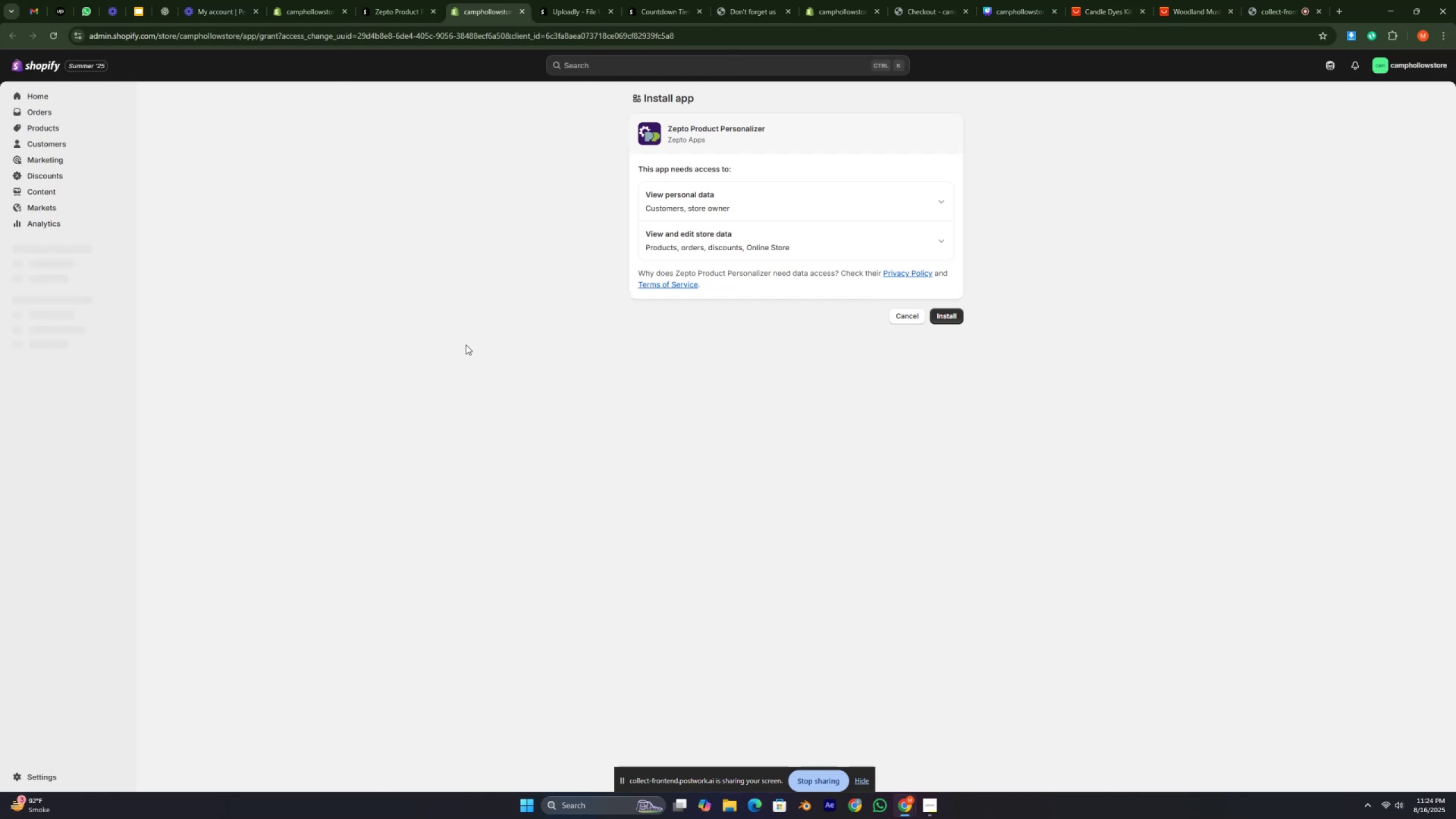 
key(Period)
 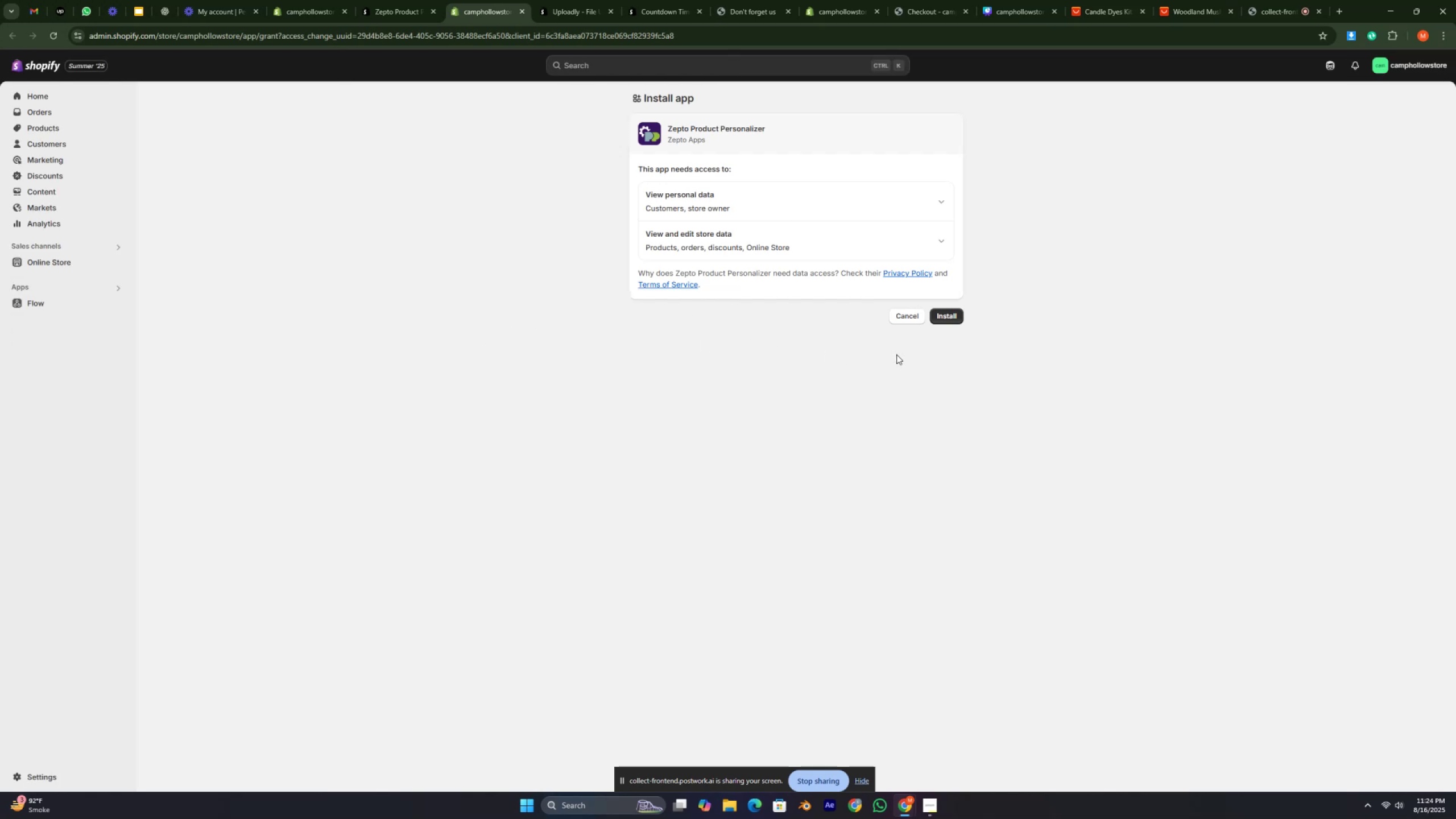 
left_click([955, 315])
 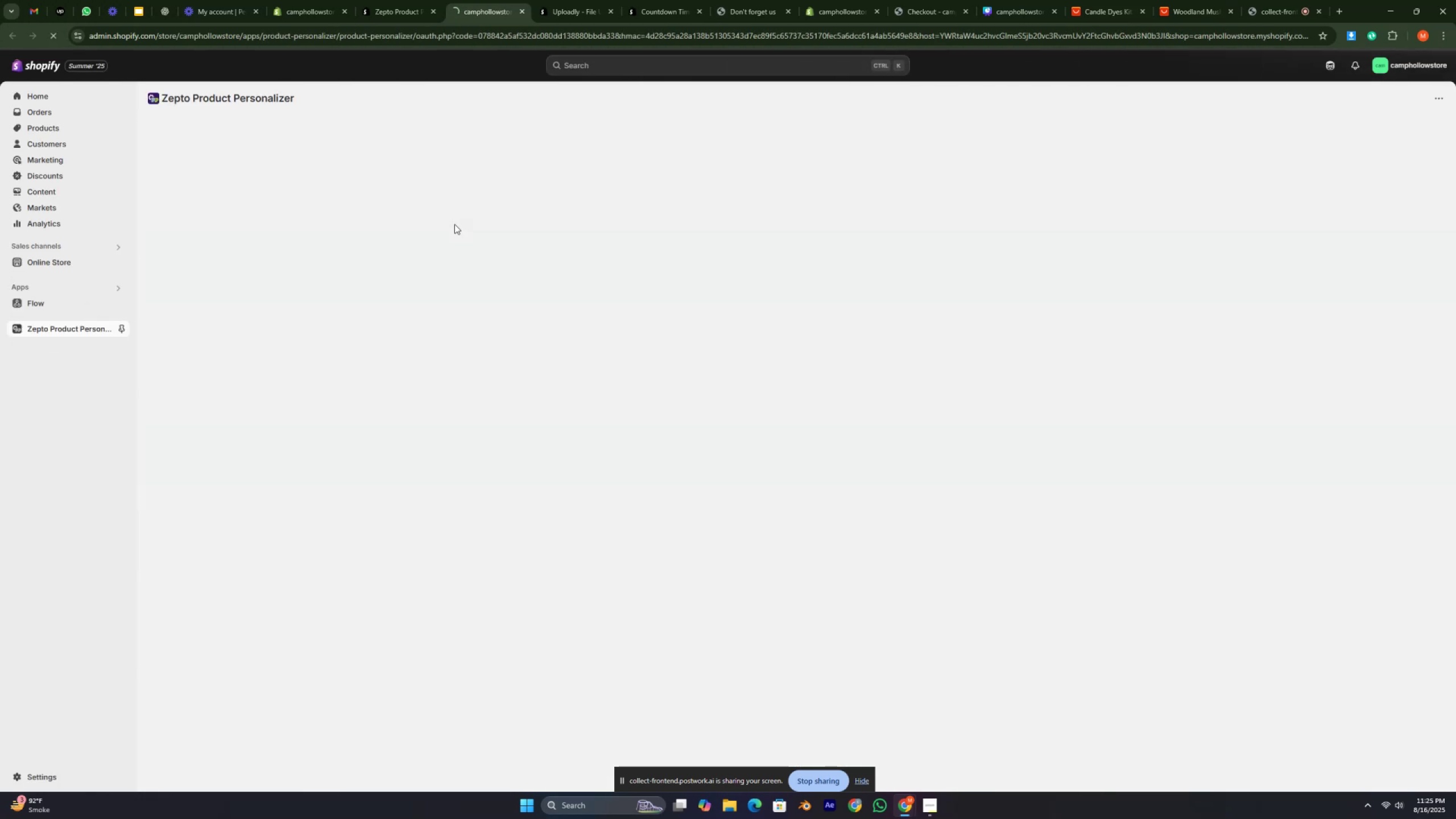 
wait(15.97)
 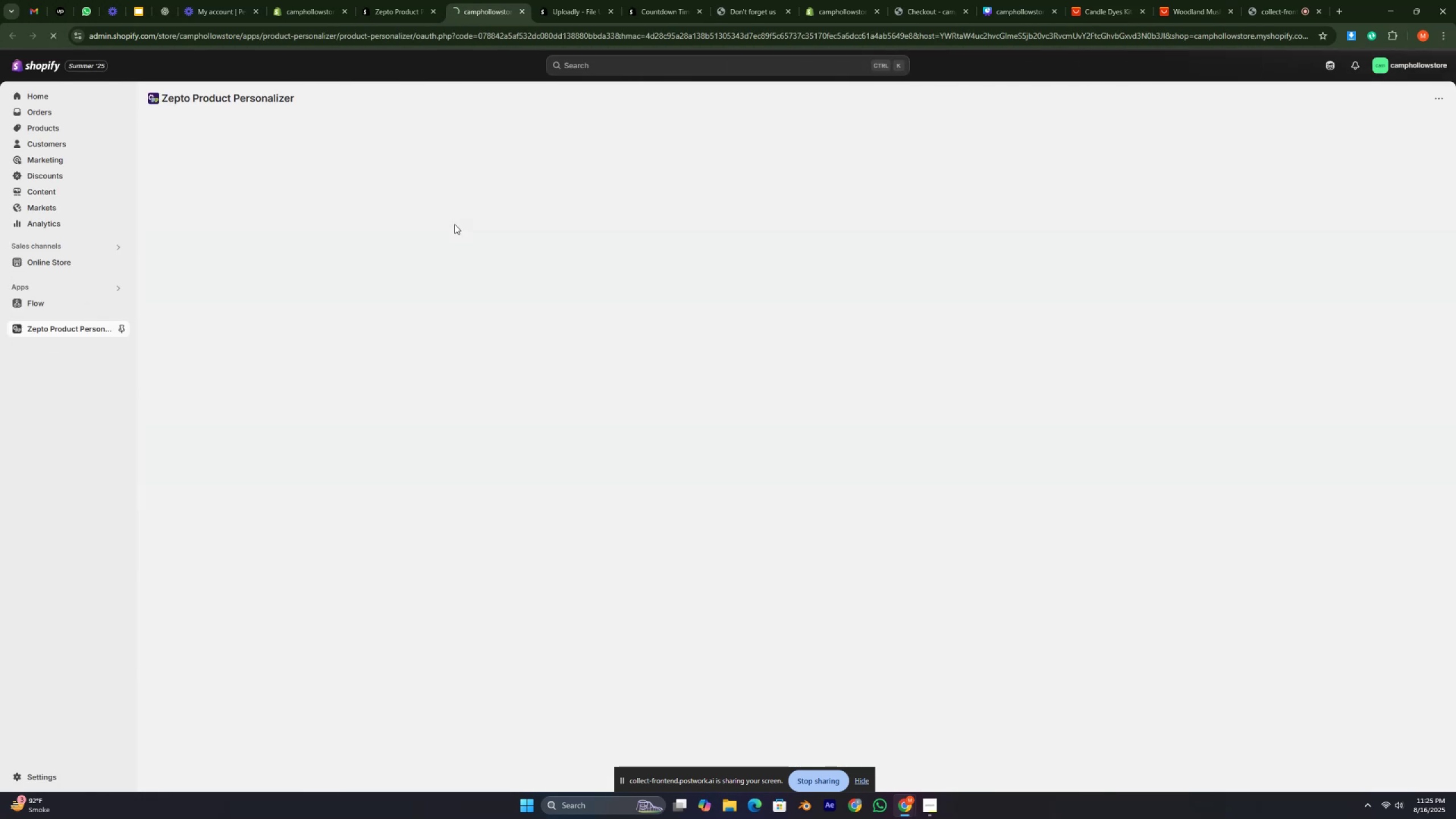 
left_click([1014, 281])
 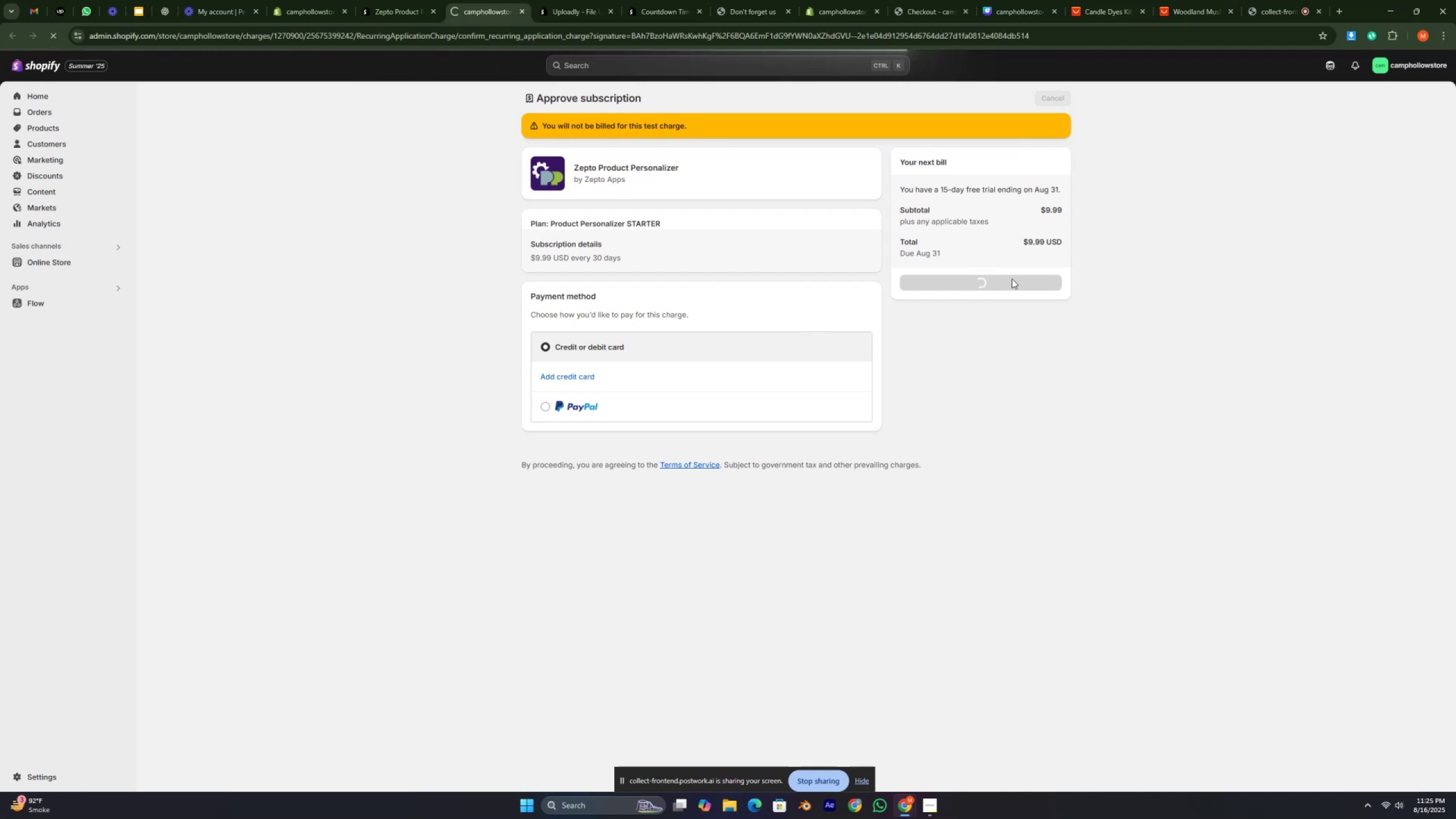 
key(Slash)
 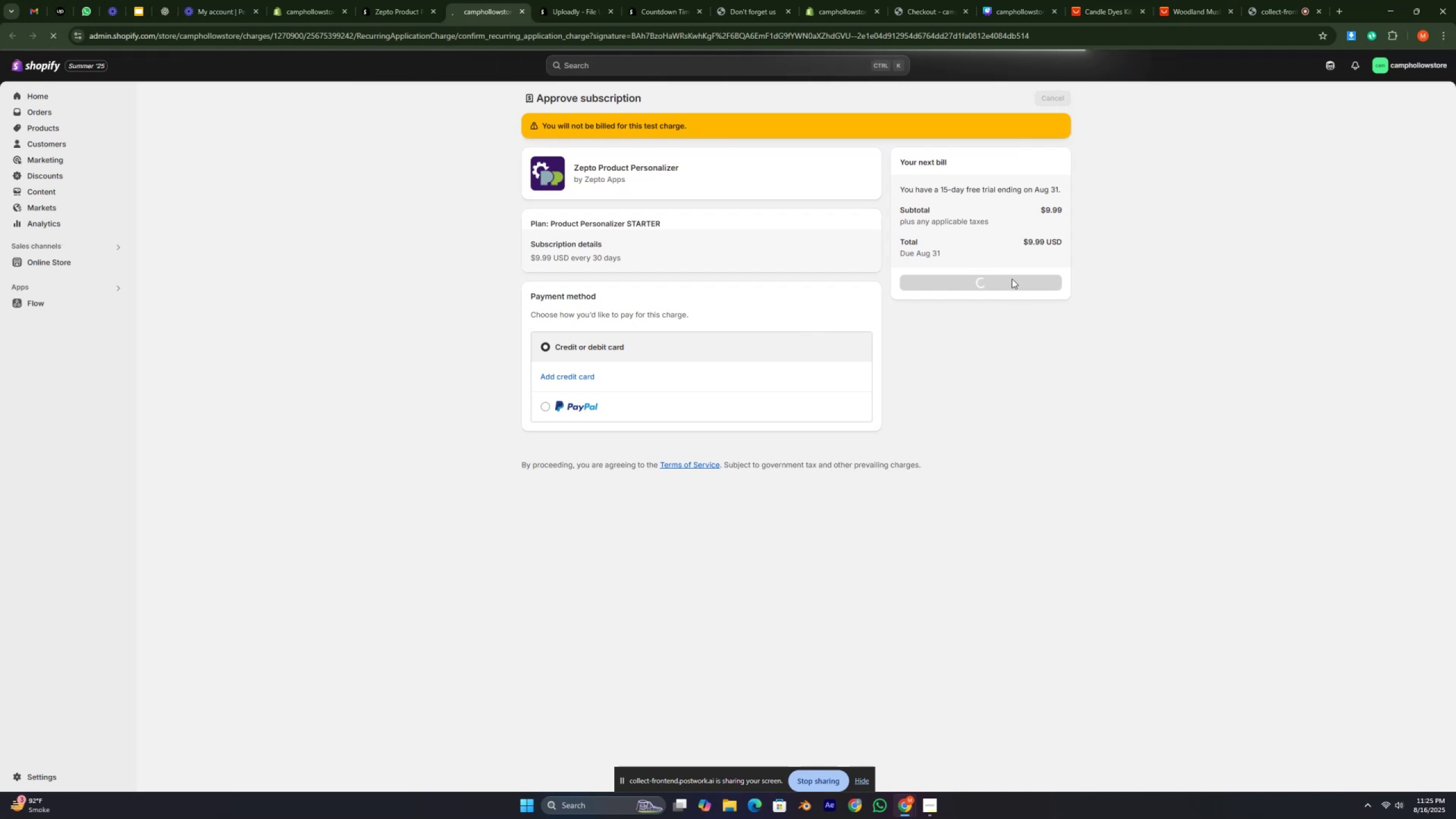 
key(Period)
 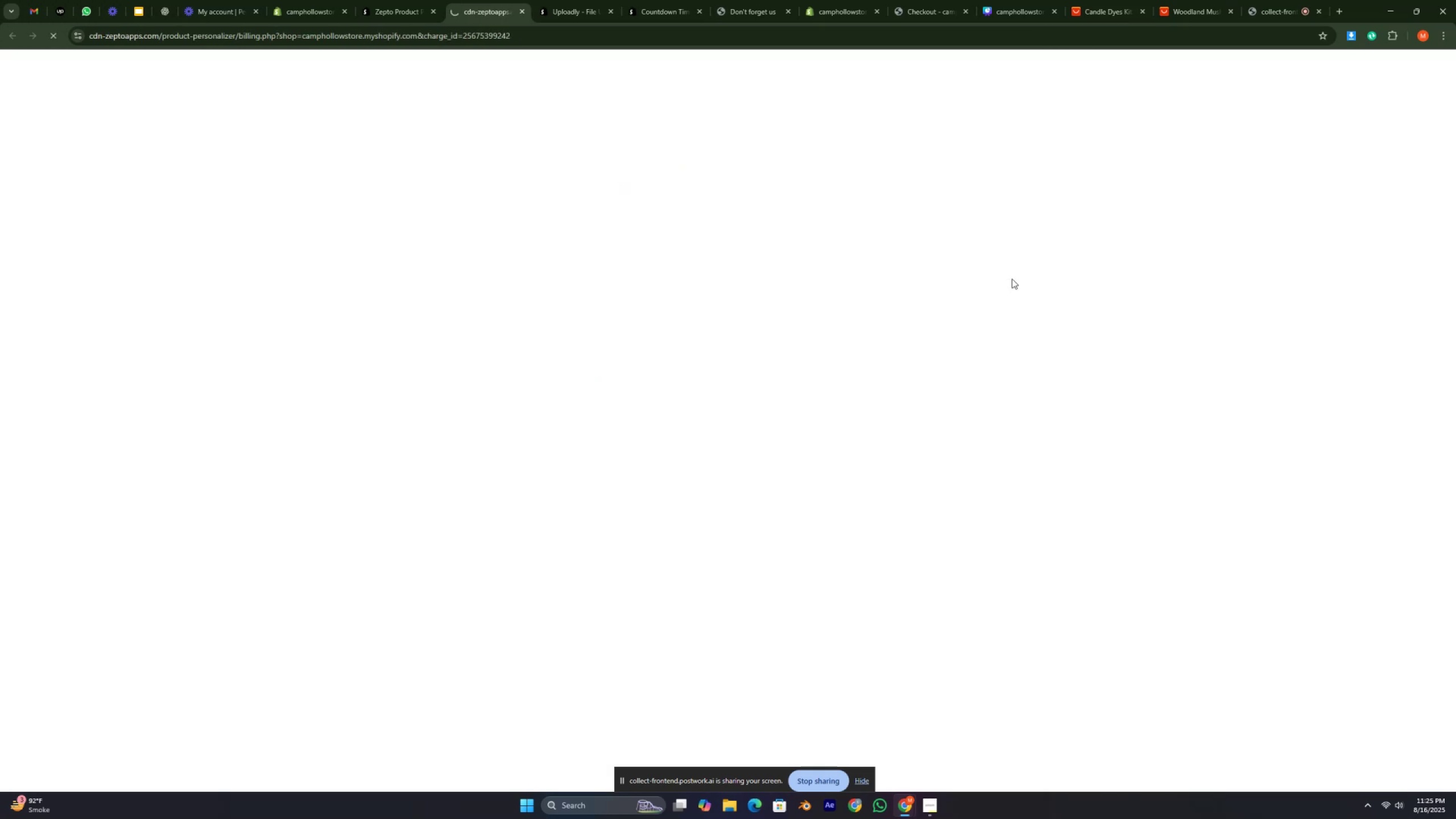 
mouse_move([581, 220])
 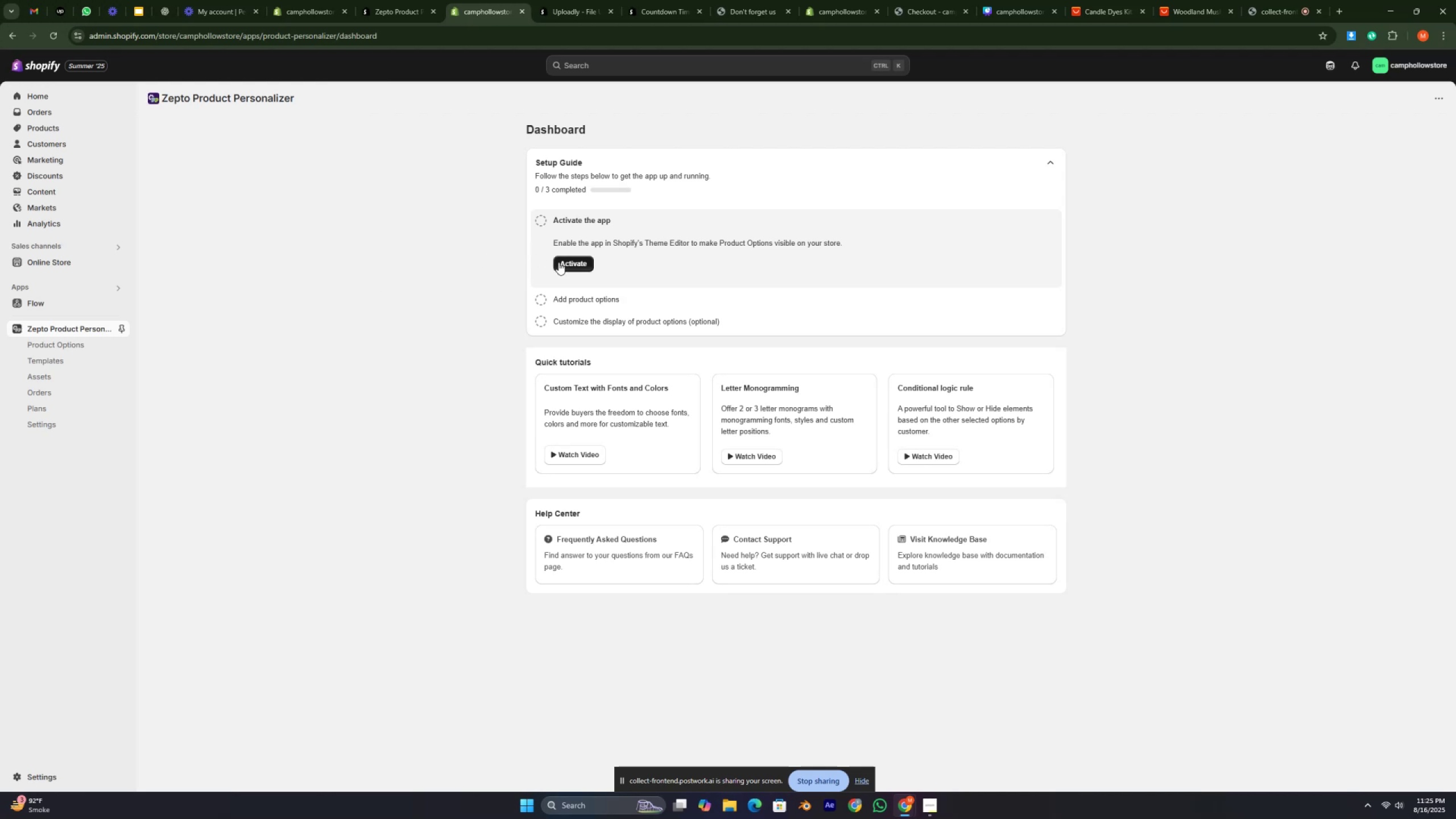 
left_click([566, 262])
 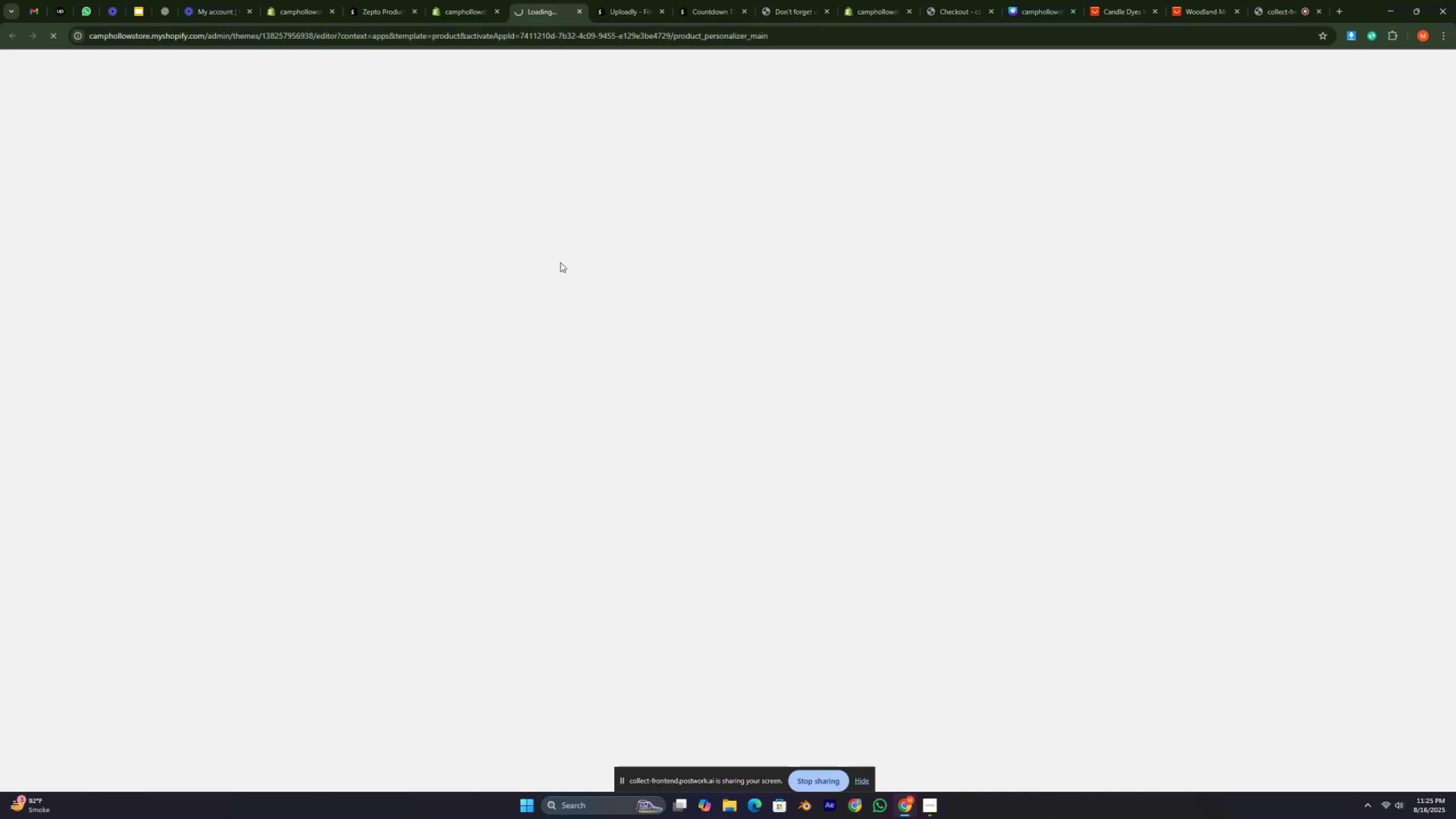 
mouse_move([498, 261])
 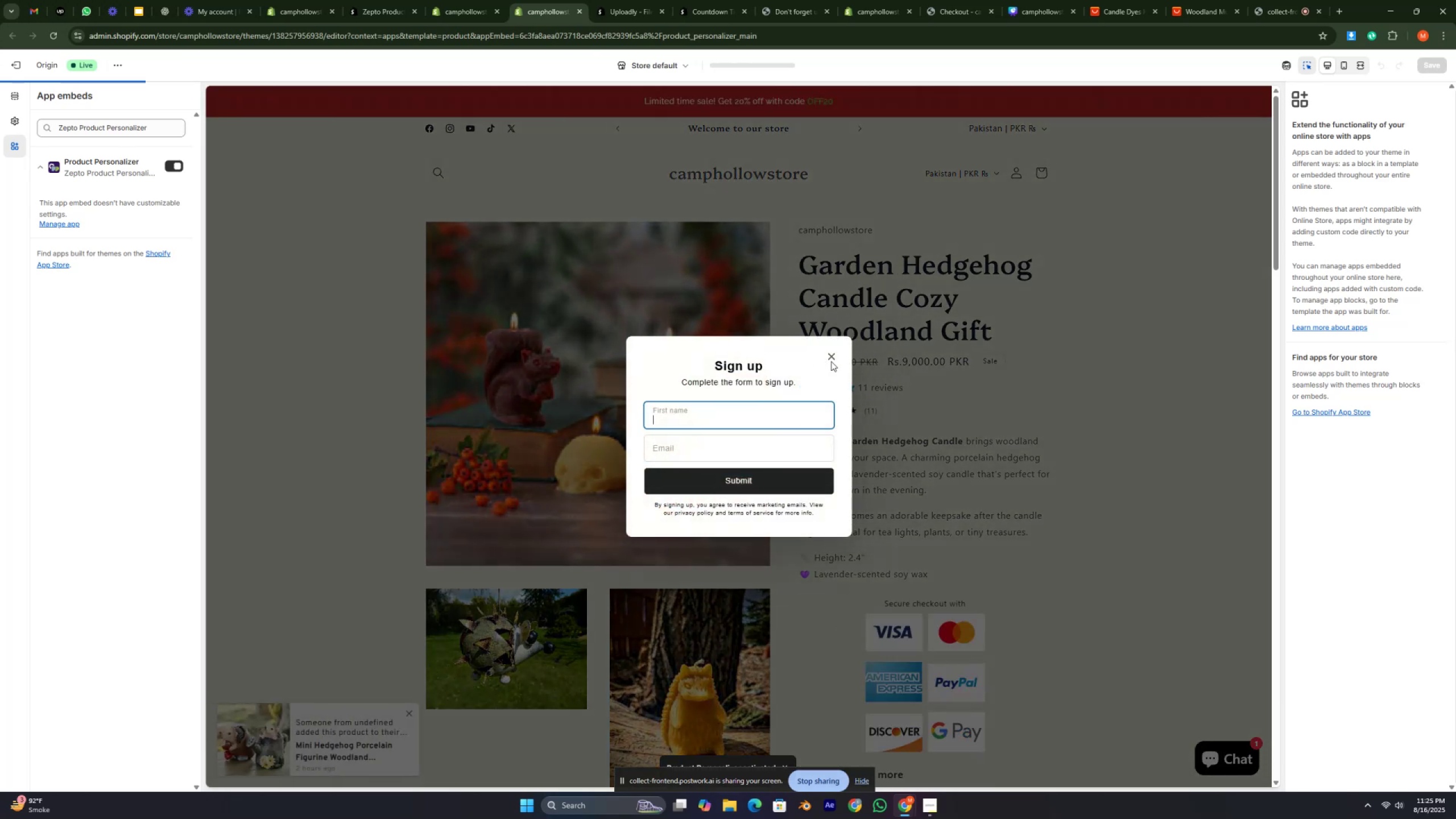 
left_click([833, 358])
 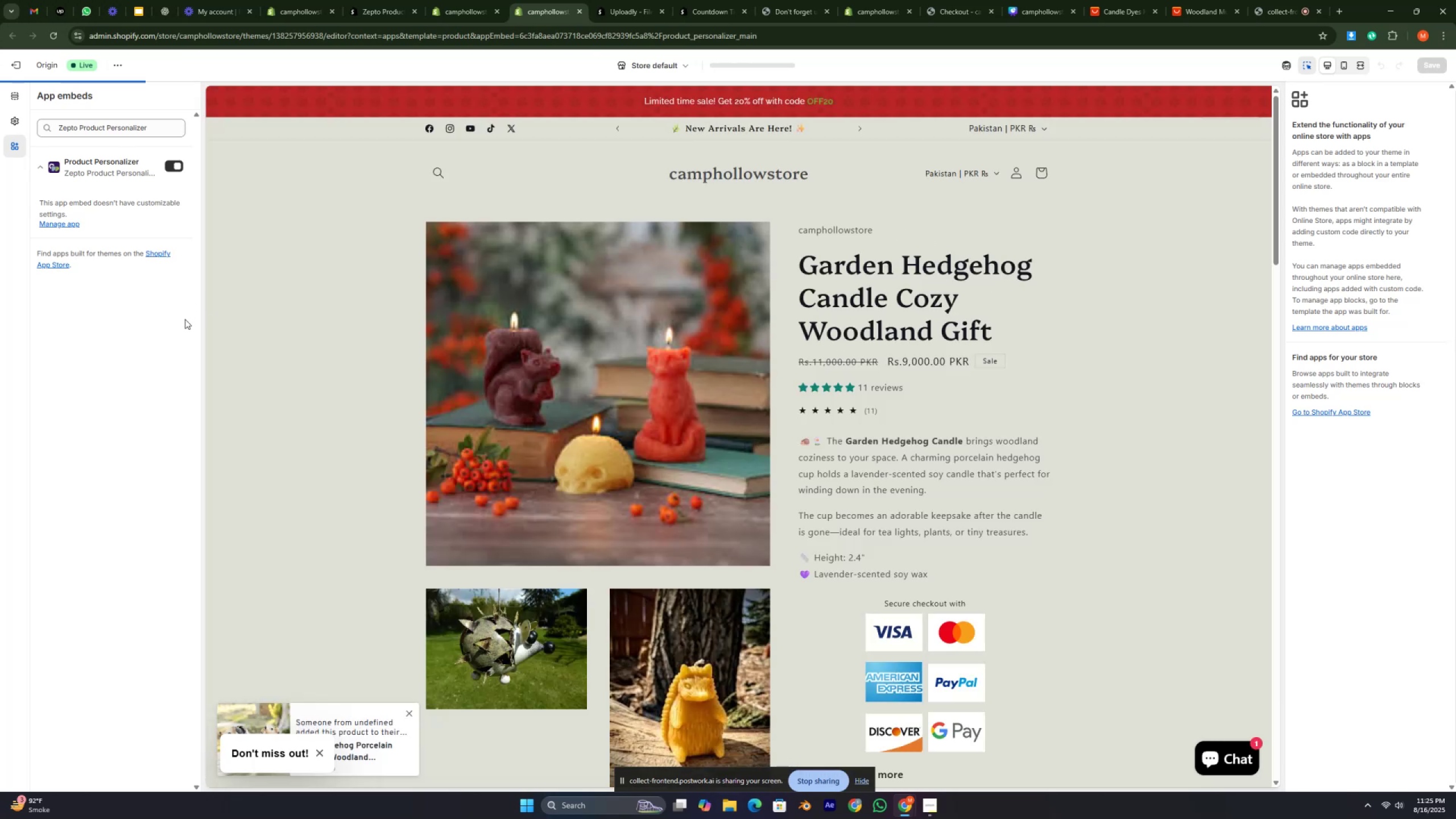 
wait(5.86)
 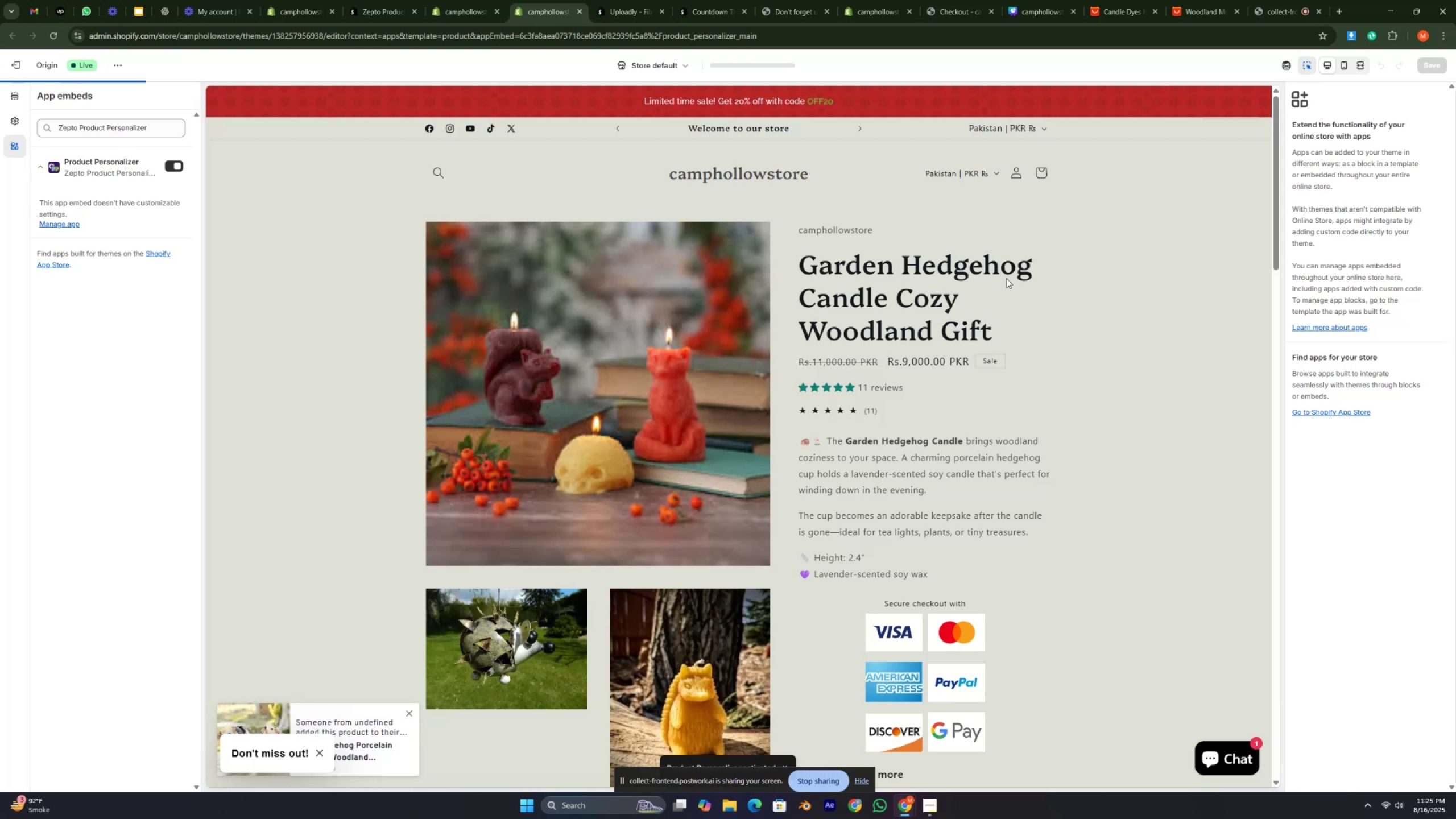 
scroll: coordinate [698, 511], scroll_direction: down, amount: 79.0
 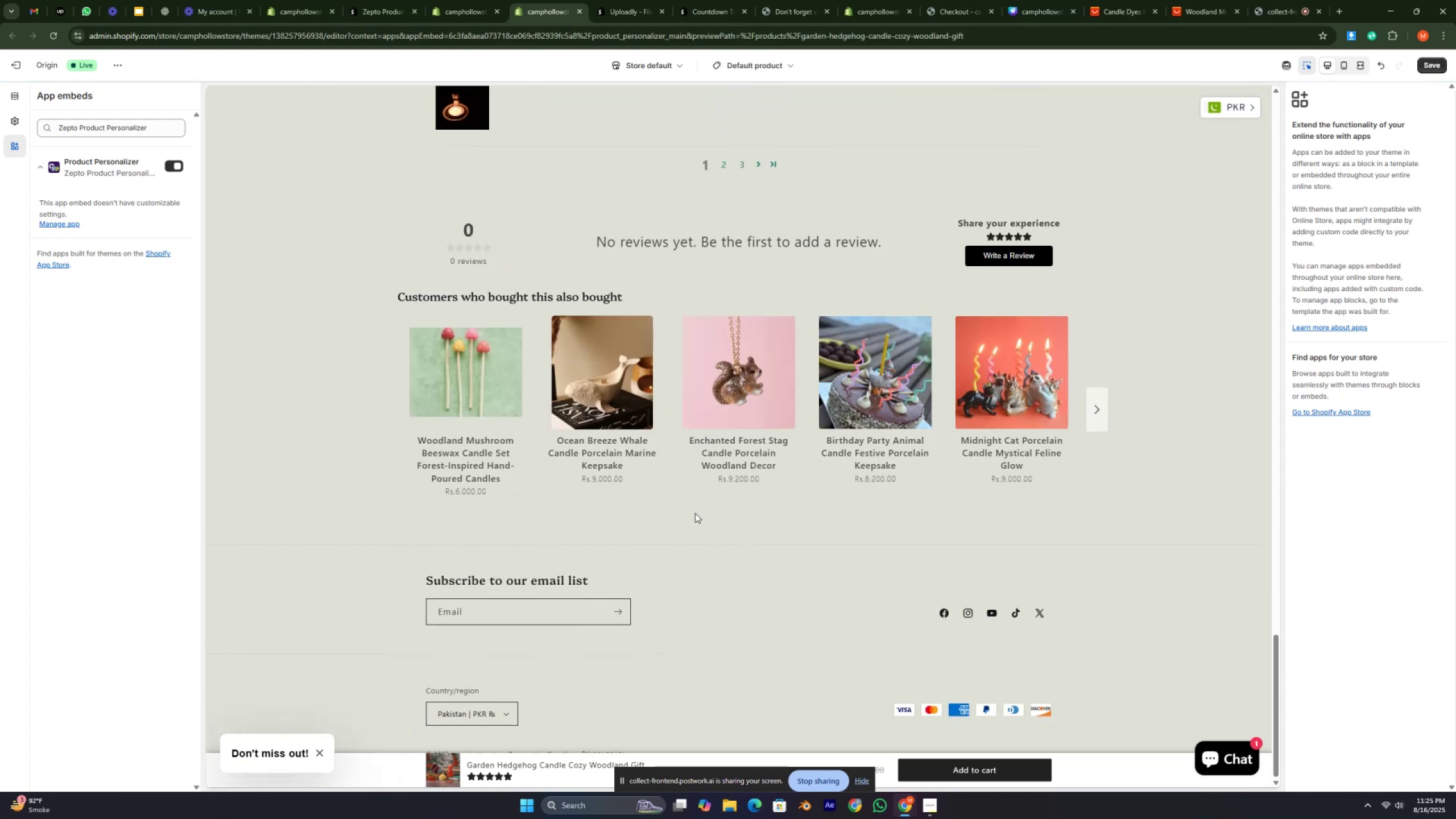 
scroll: coordinate [697, 502], scroll_direction: up, amount: 55.0
 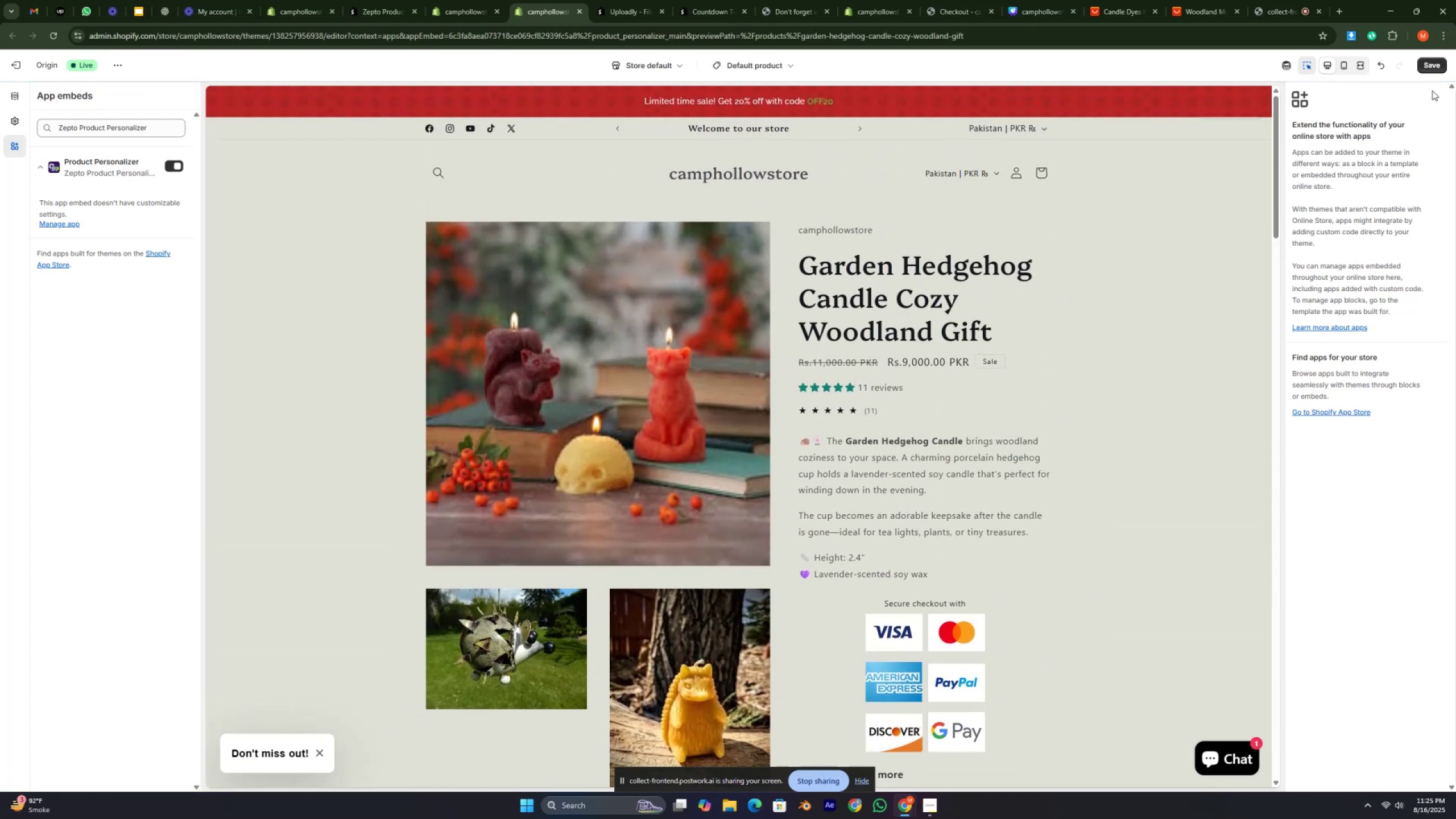 
left_click([1436, 67])
 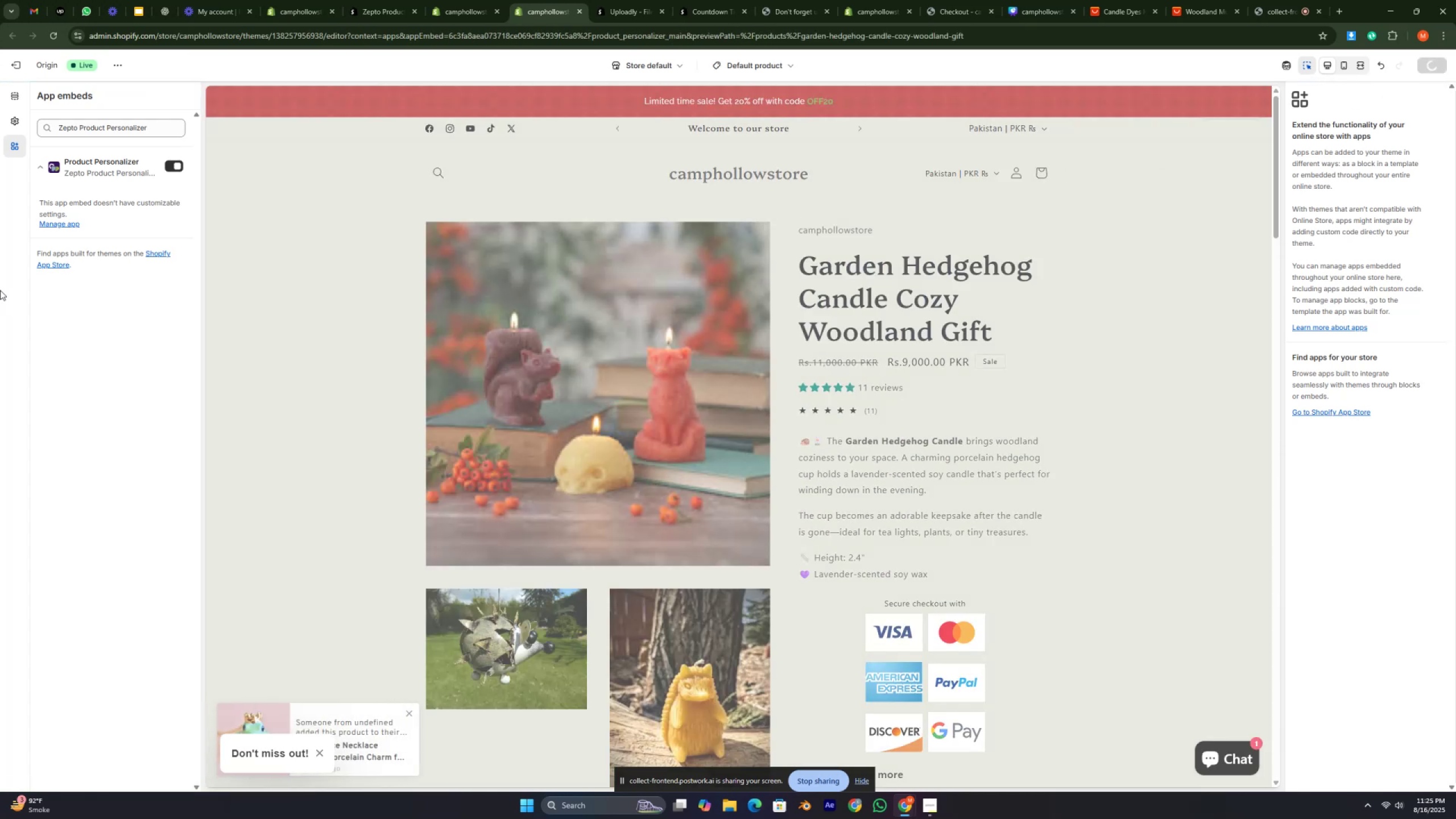 
left_click([0, 357])
 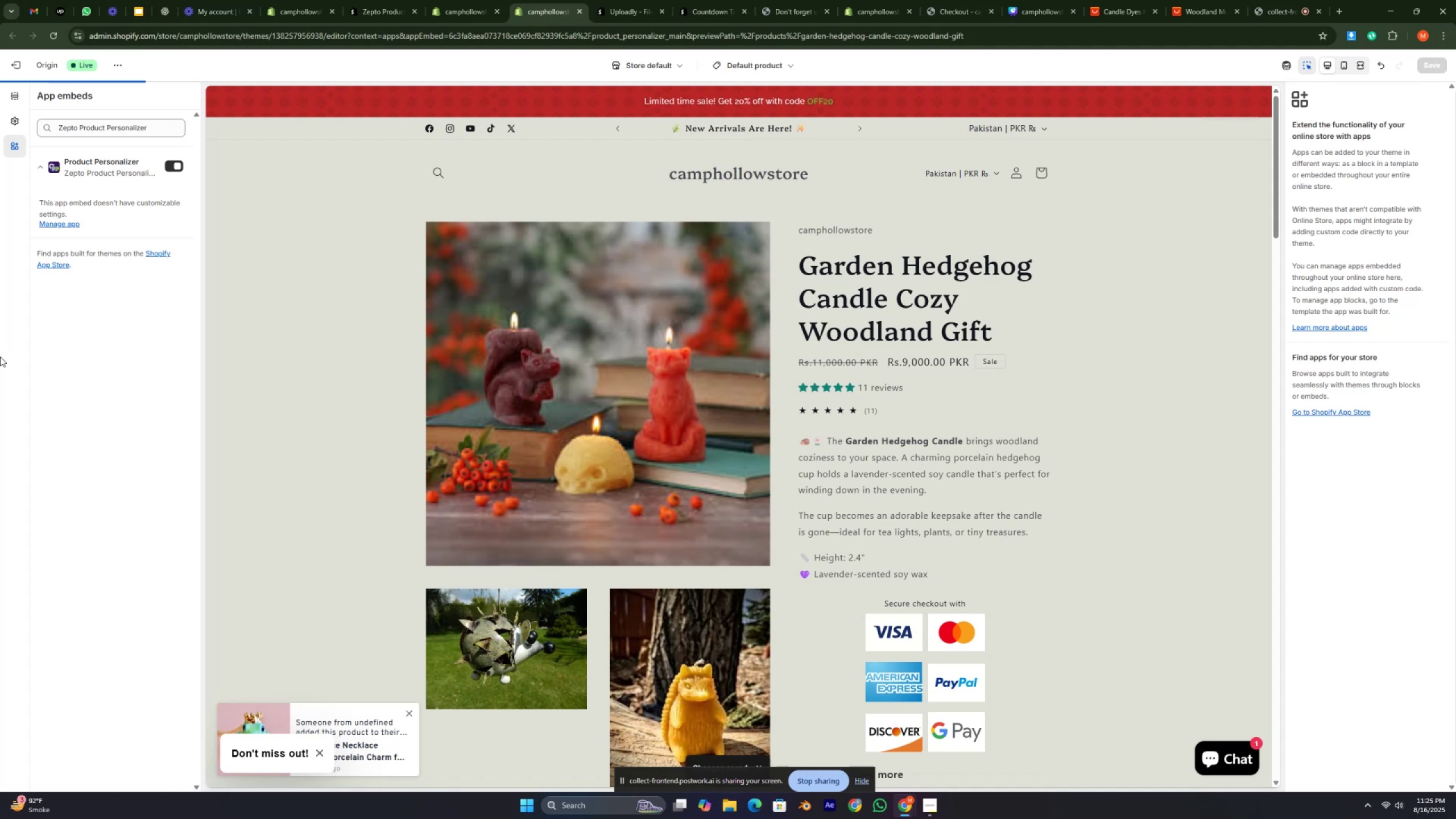 
wait(10.05)
 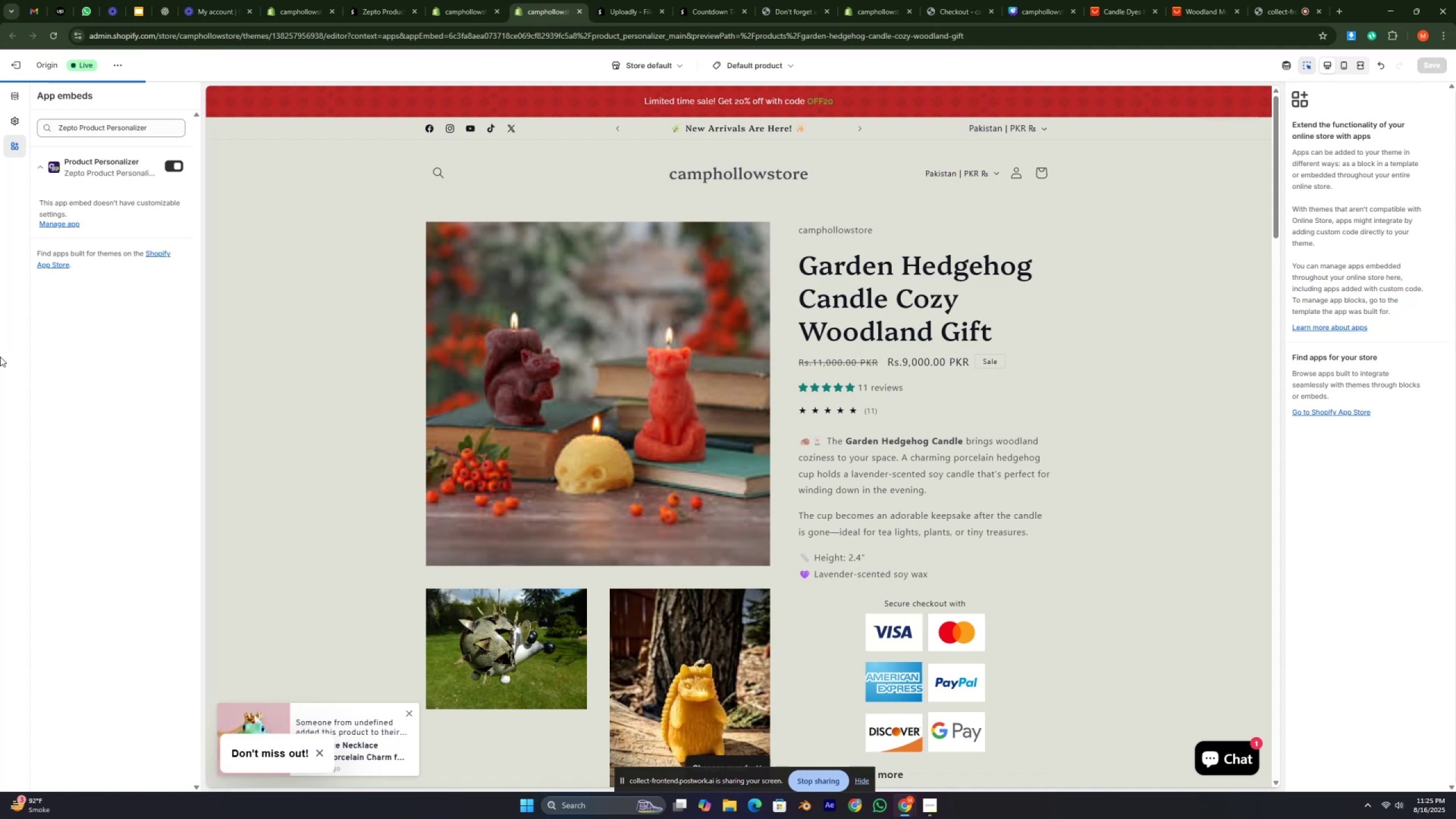 
left_click([470, 0])
 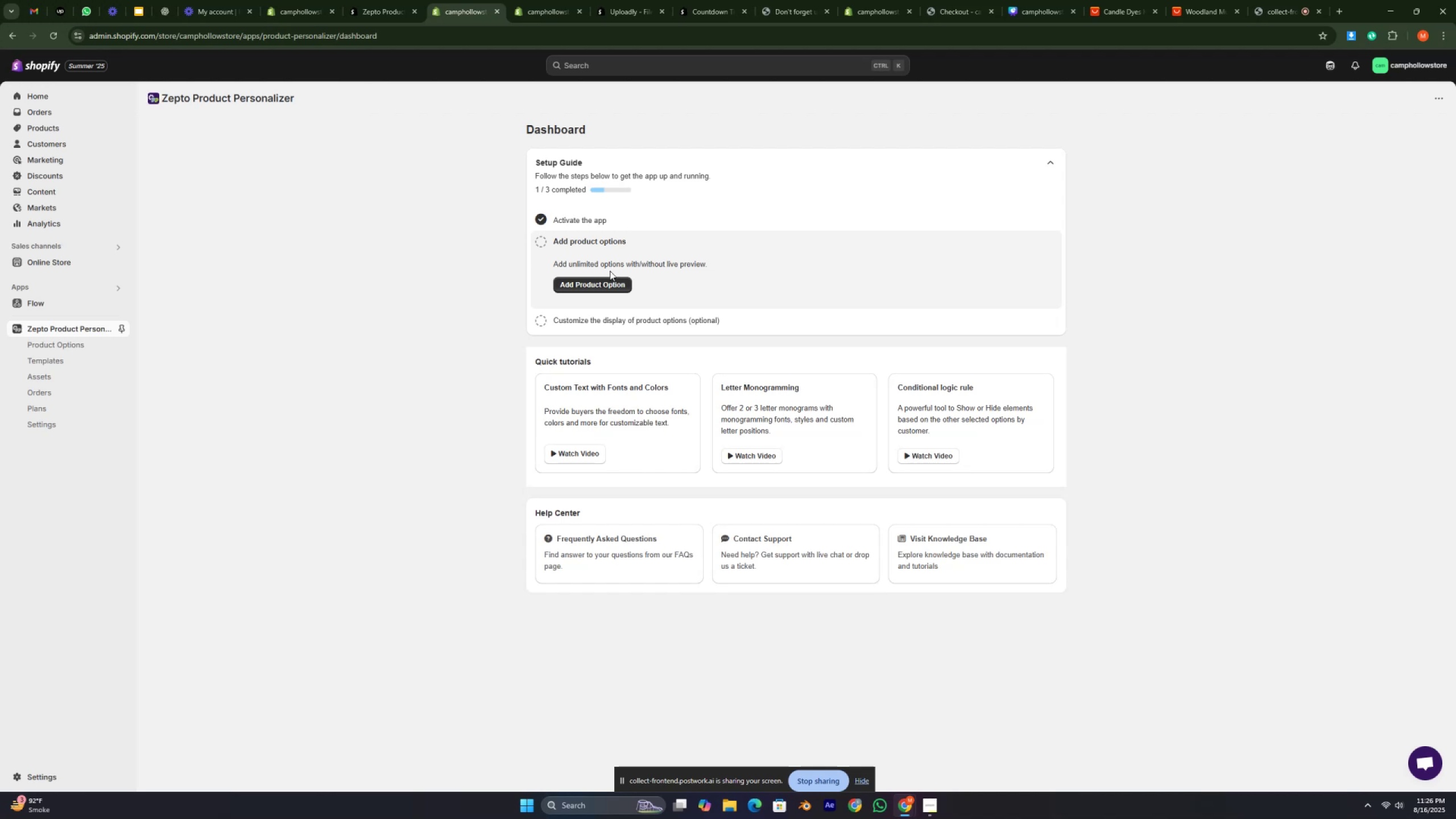 
left_click([607, 291])
 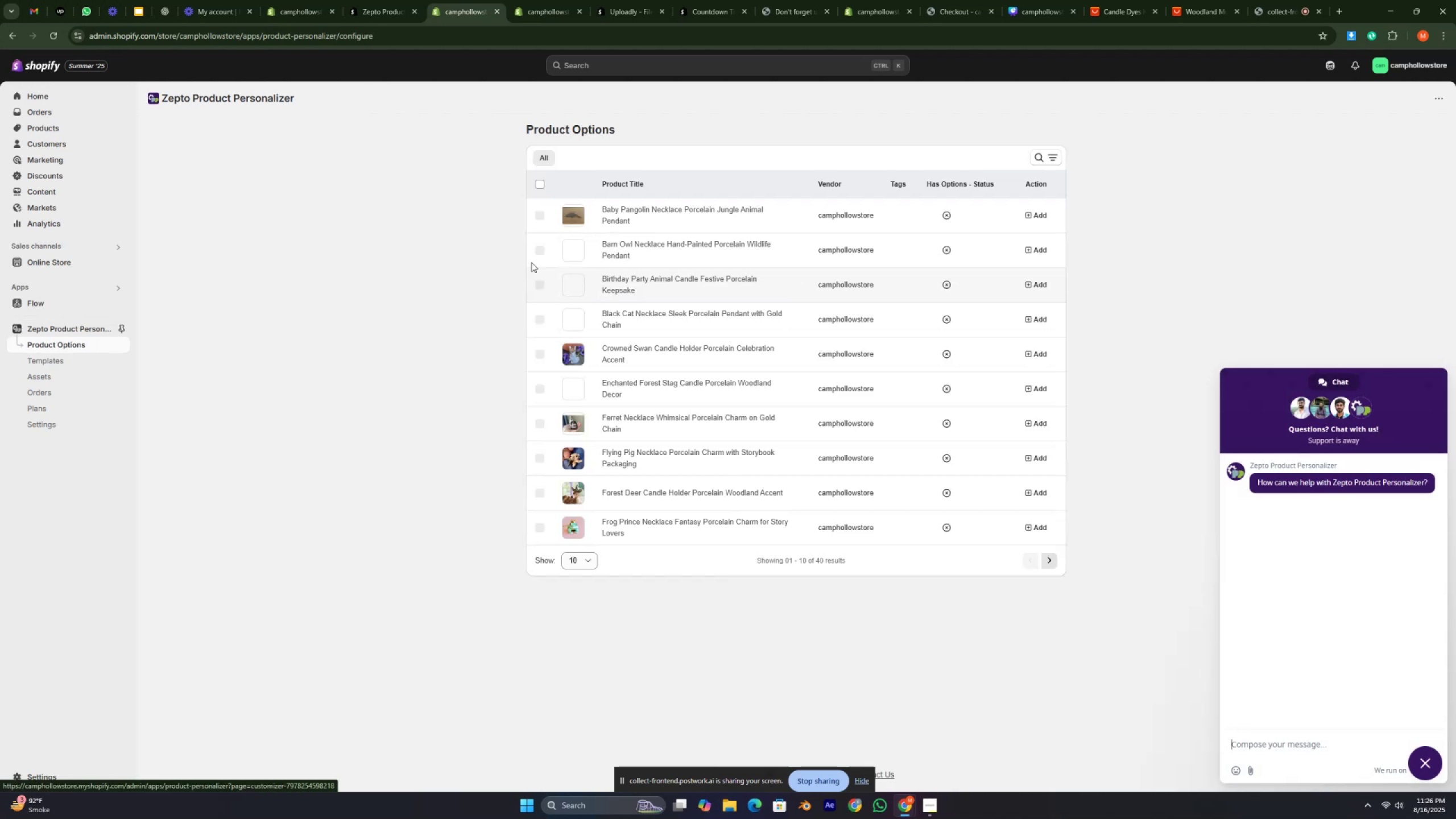 
left_click([439, 226])
 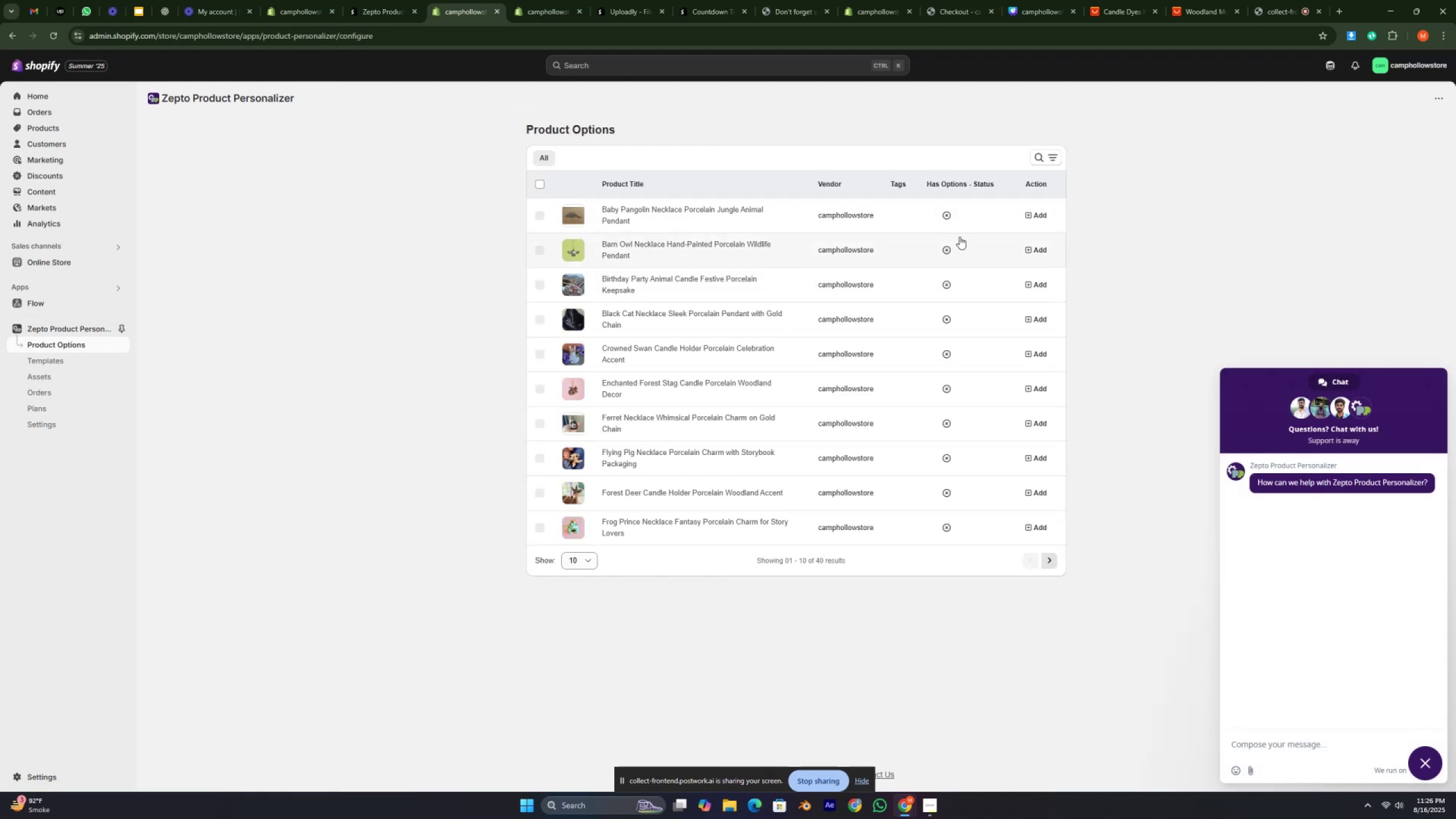 
left_click([1036, 216])
 